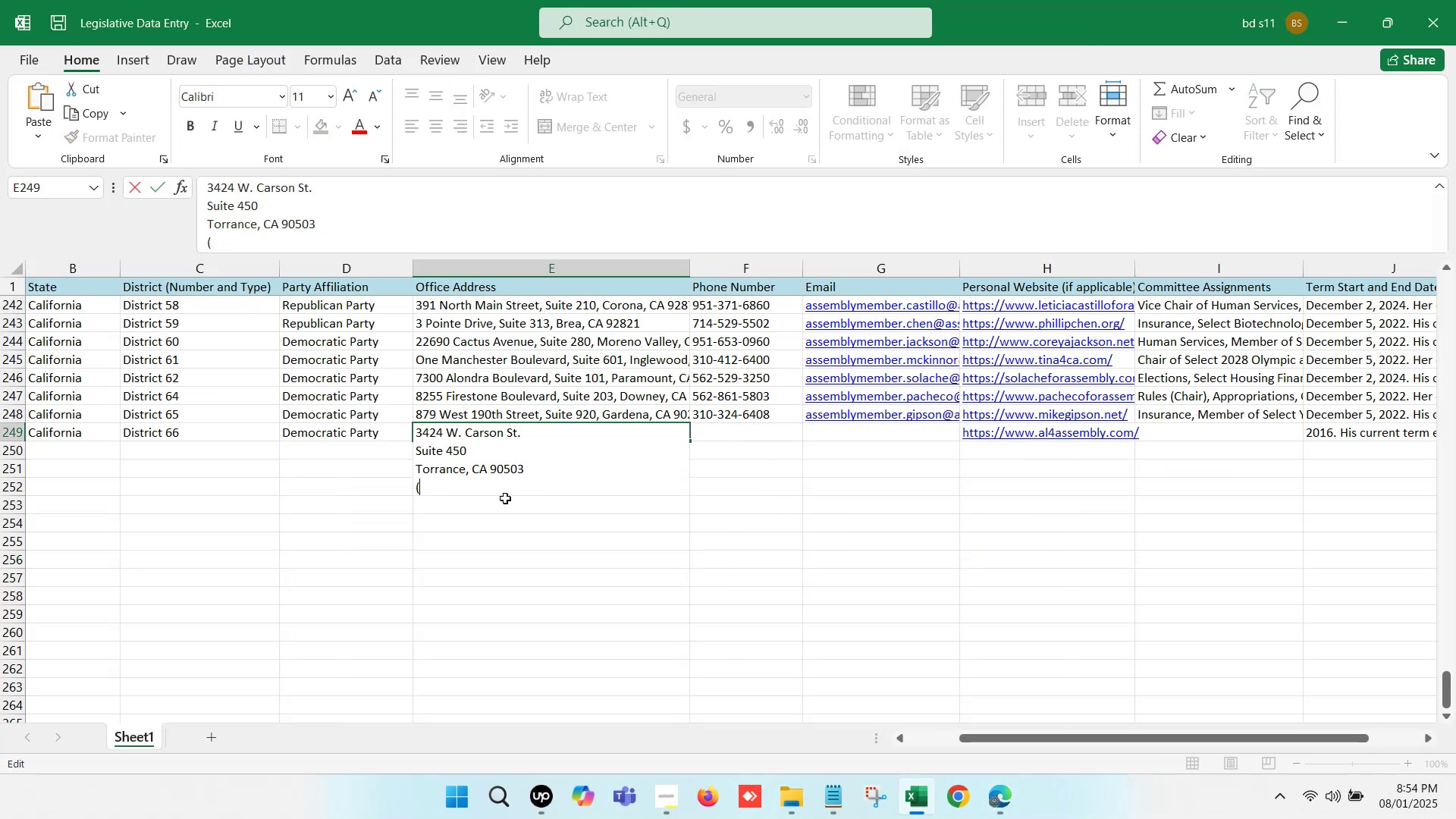 
key(Backspace)
 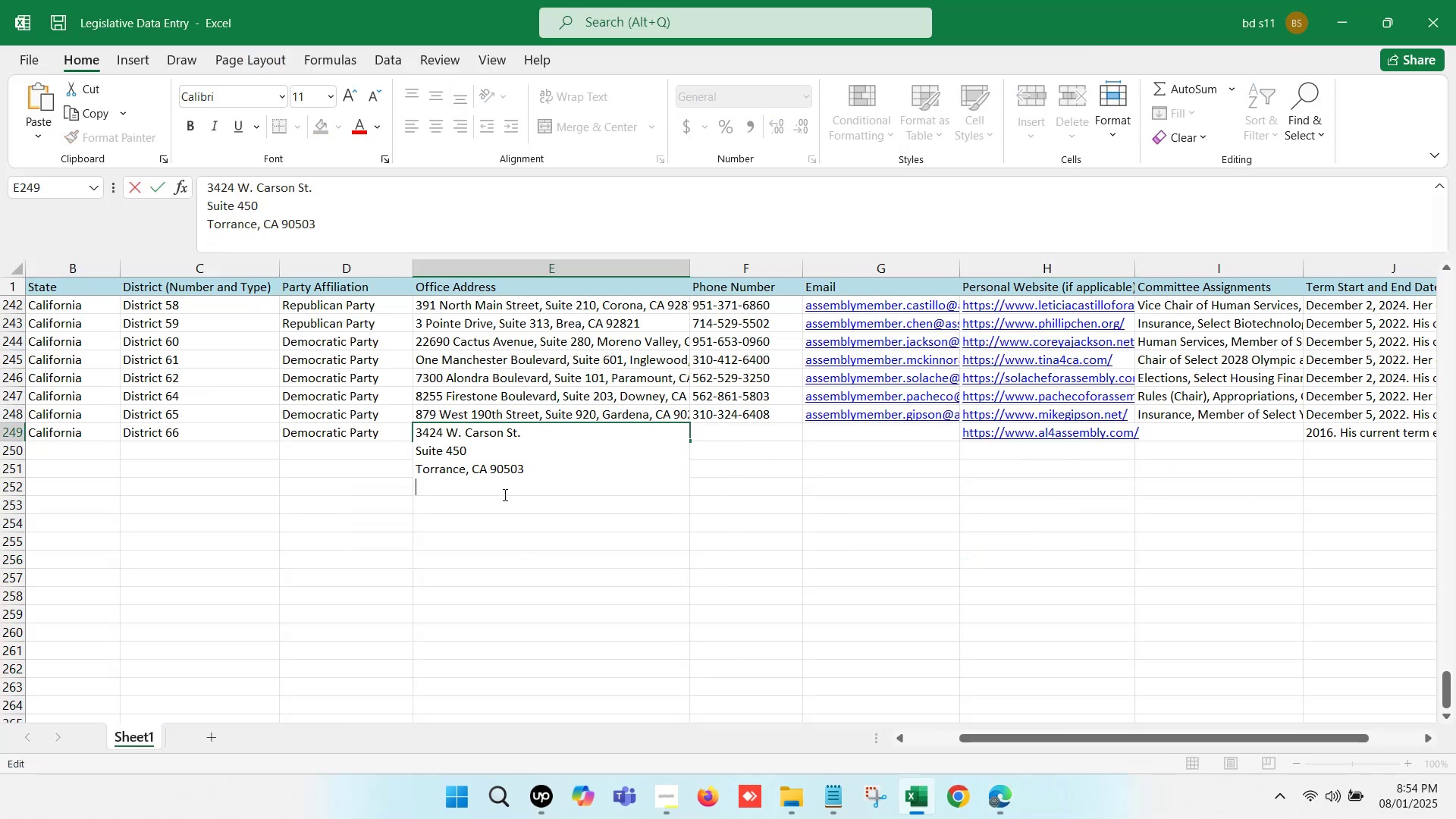 
key(Backspace)
 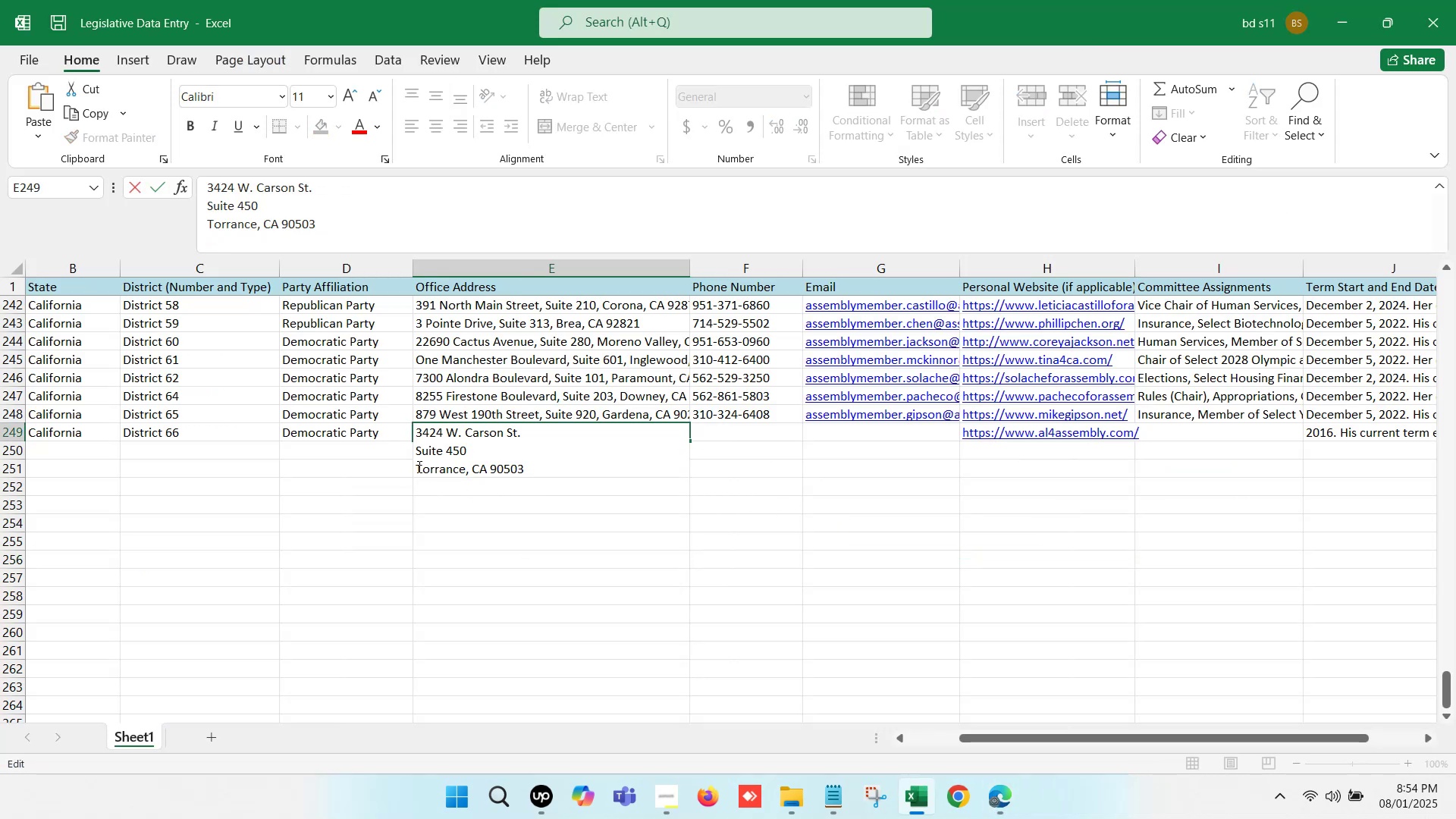 
left_click([417, 466])
 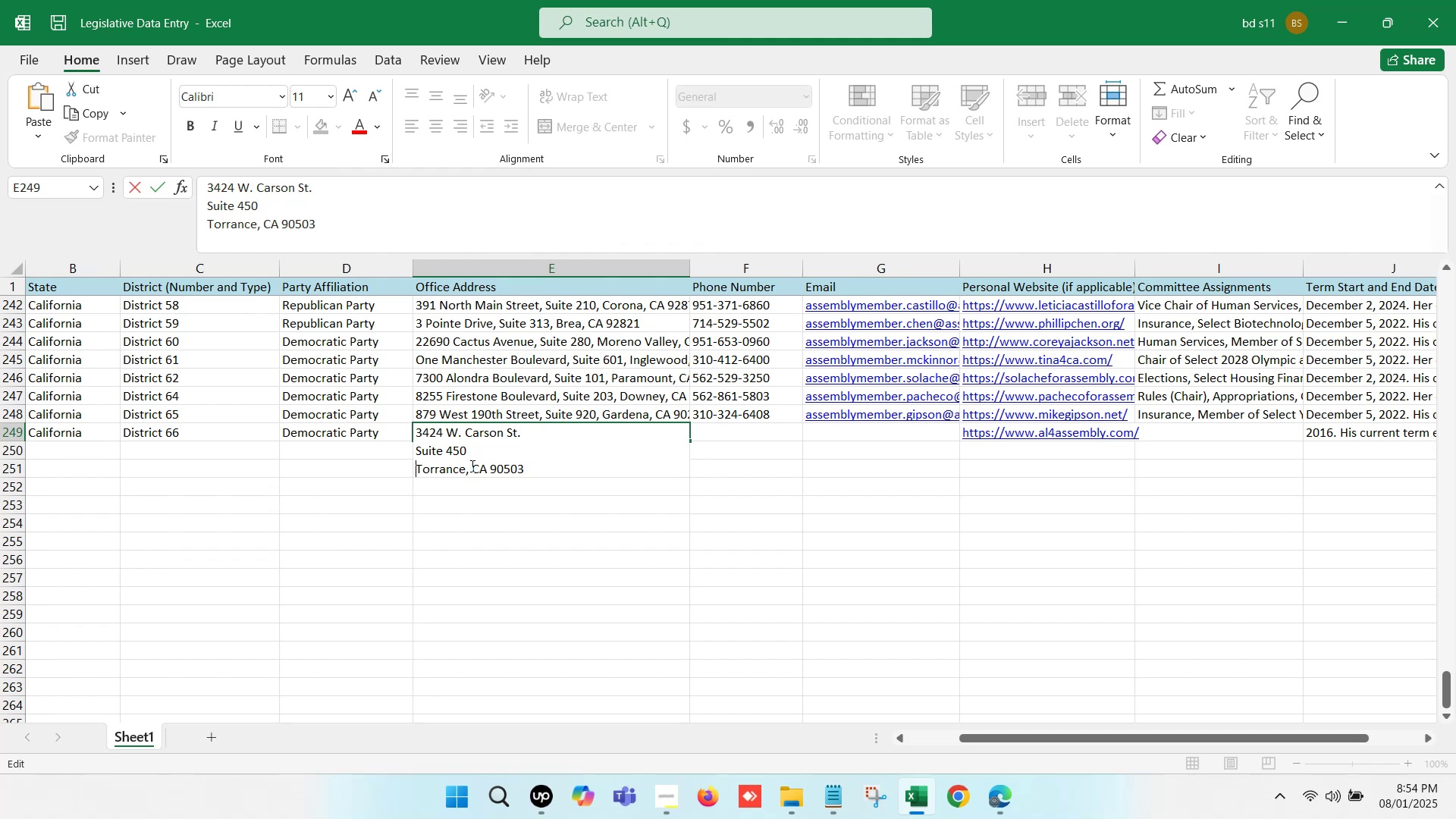 
key(Backspace)
 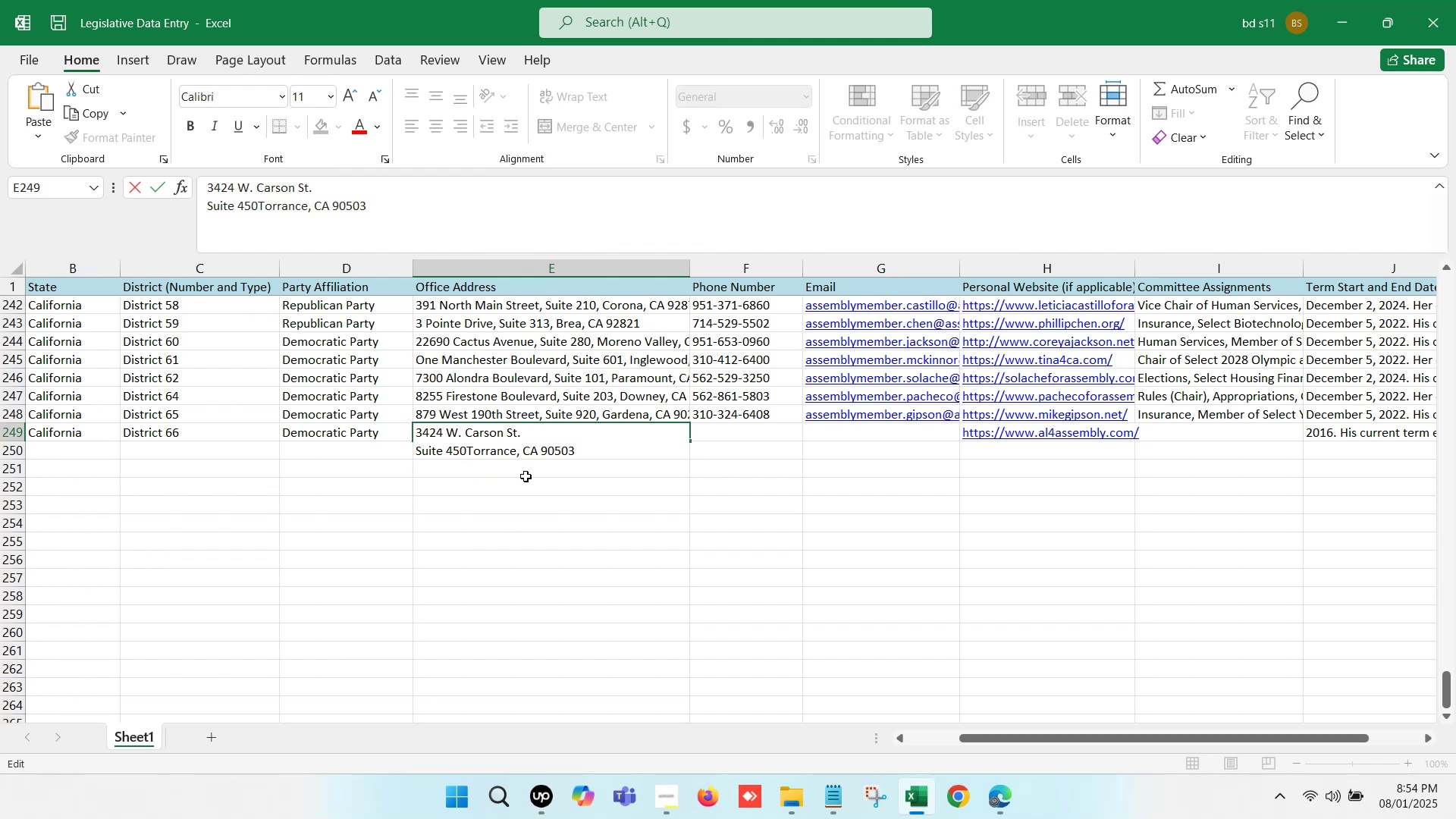 
key(Comma)
 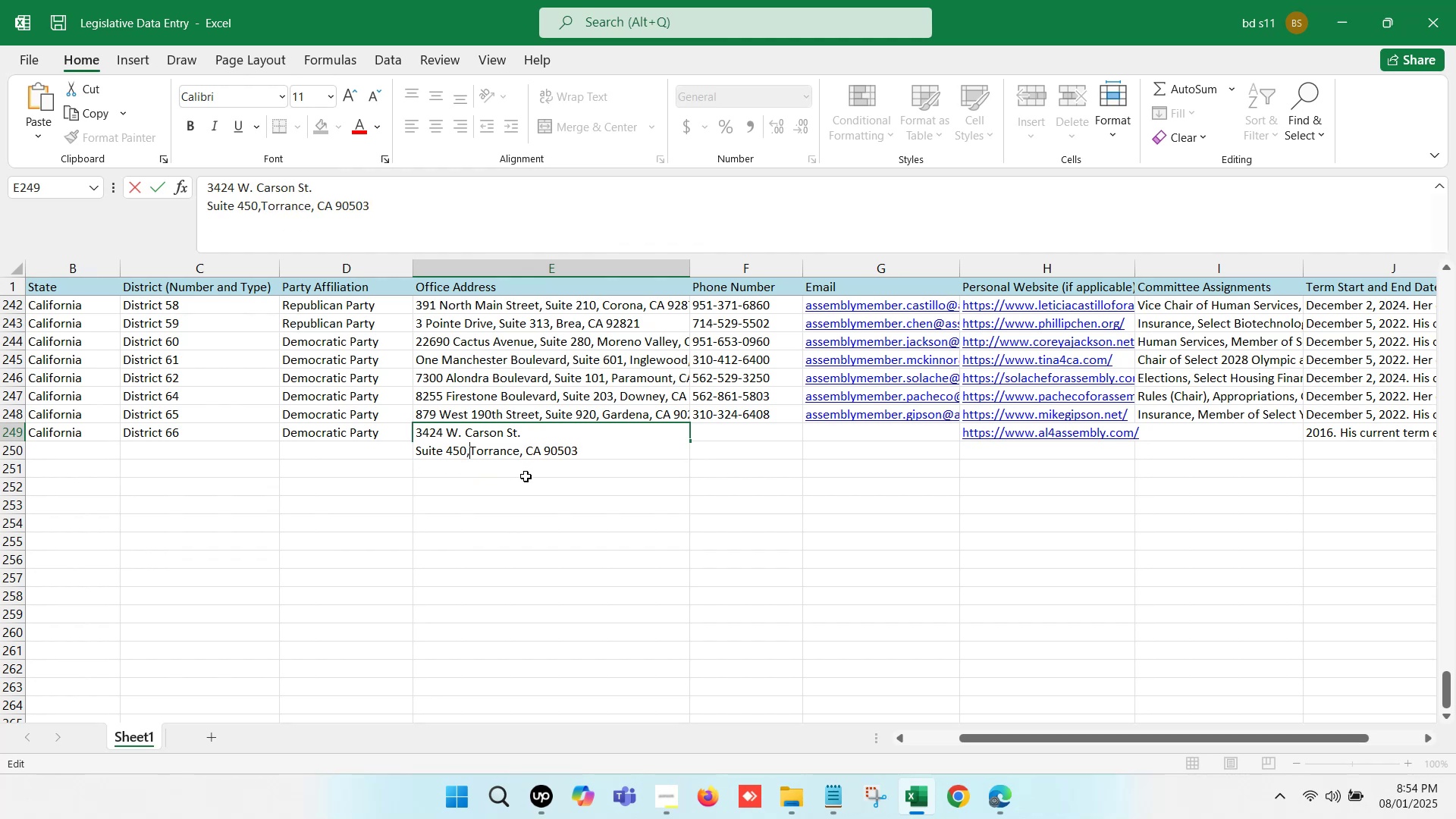 
key(Space)
 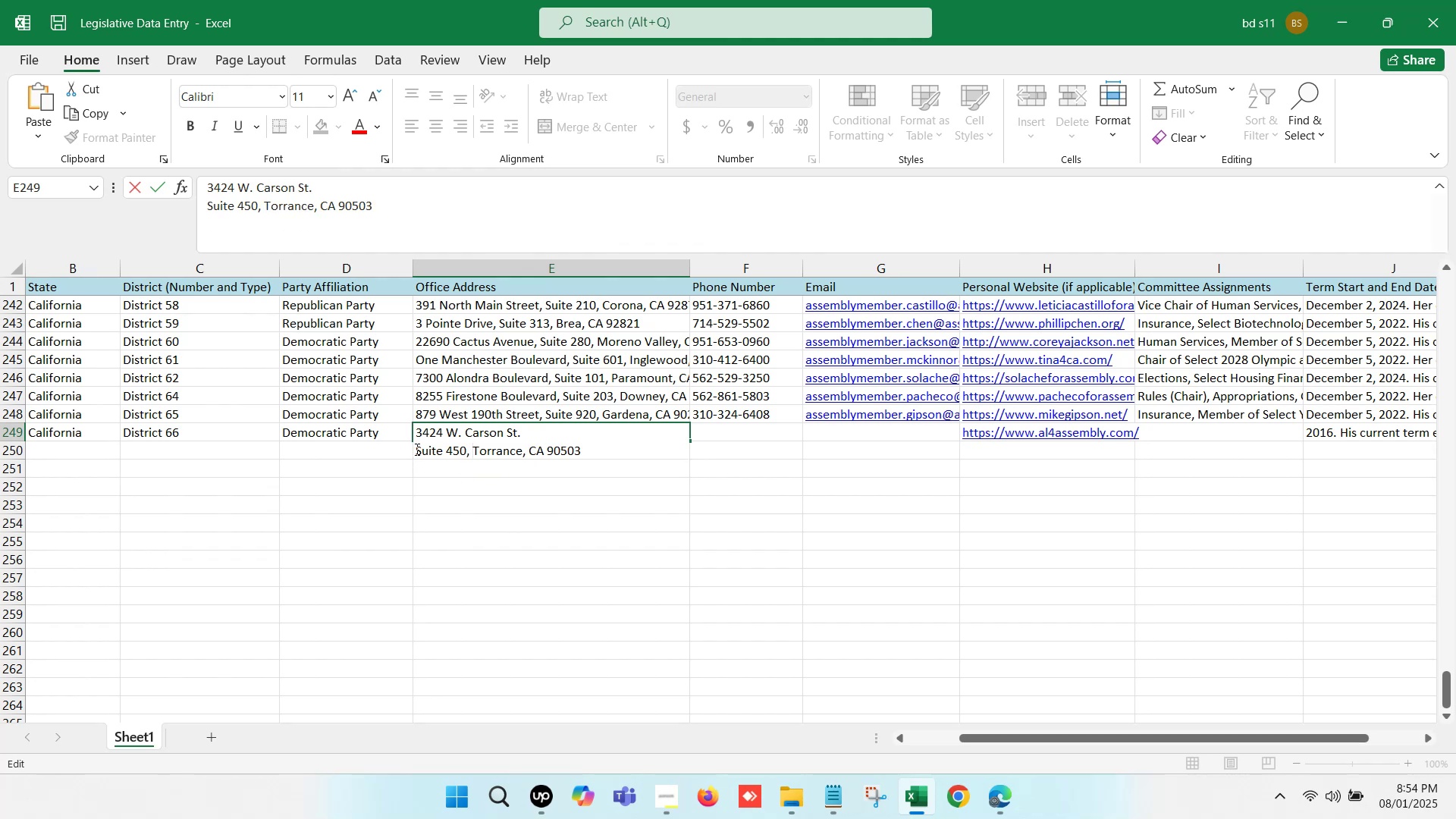 
left_click([414, 447])
 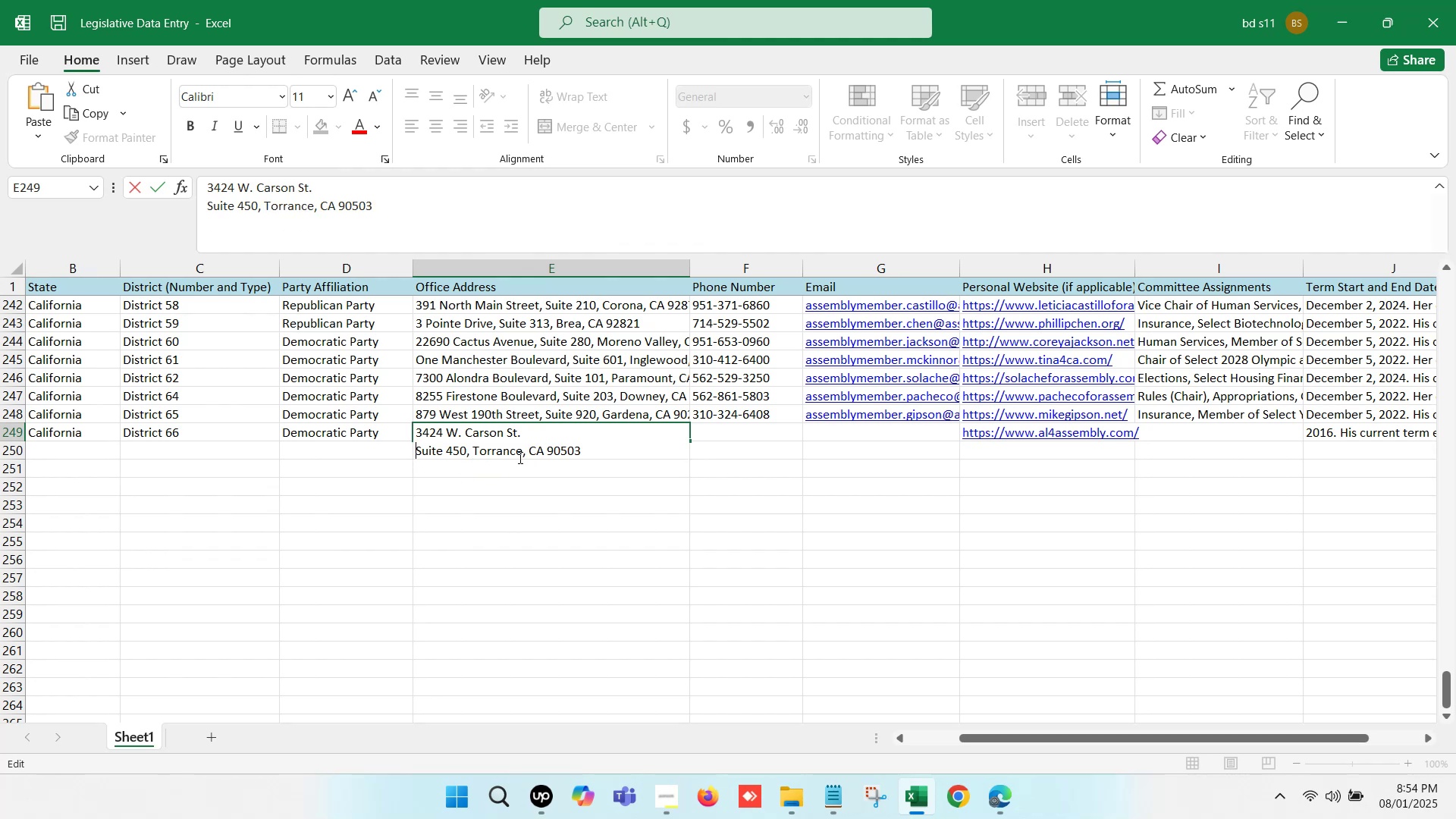 
key(Backspace)
 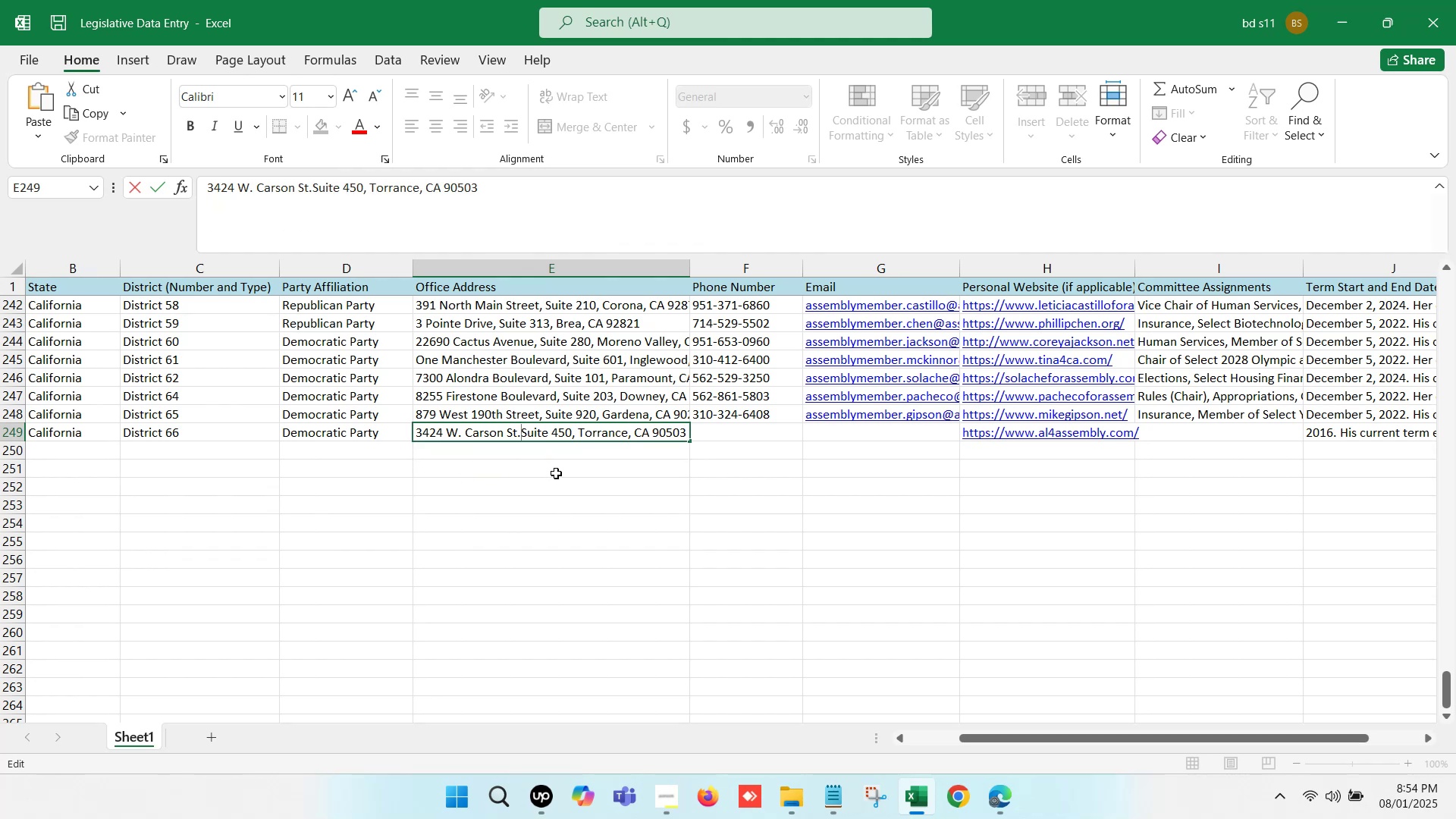 
key(Space)
 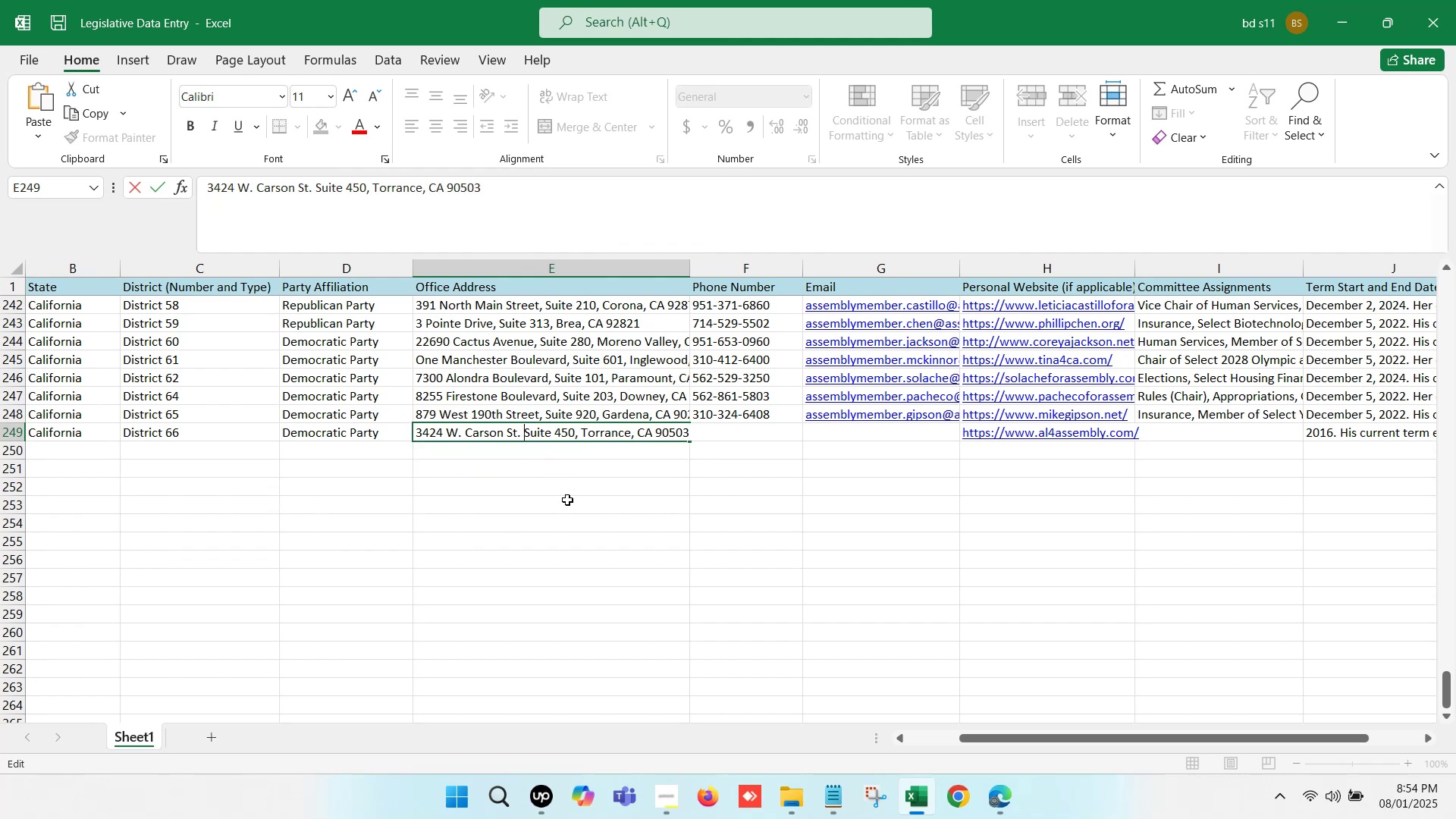 
left_click([567, 500])
 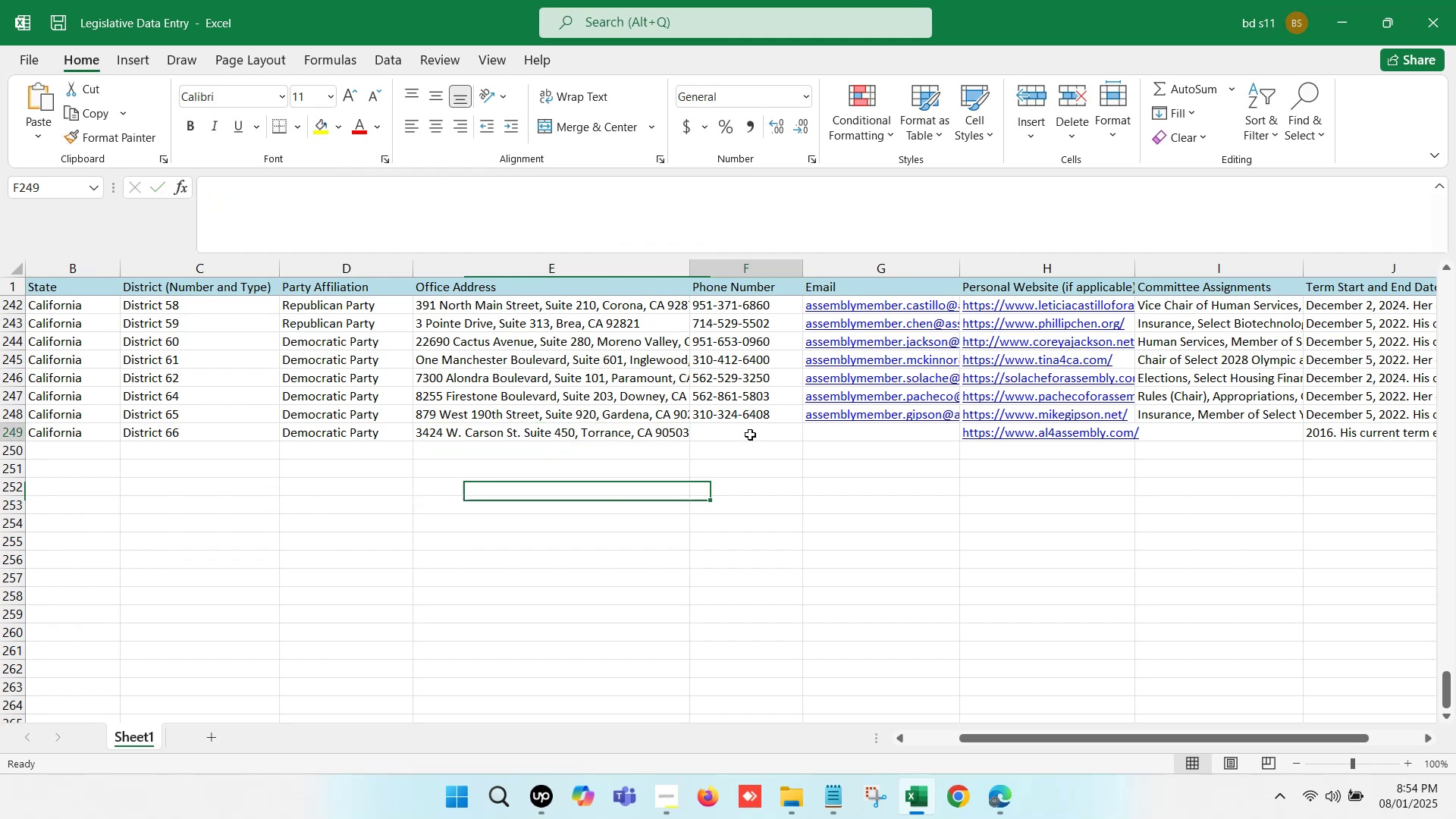 
double_click([750, 435])
 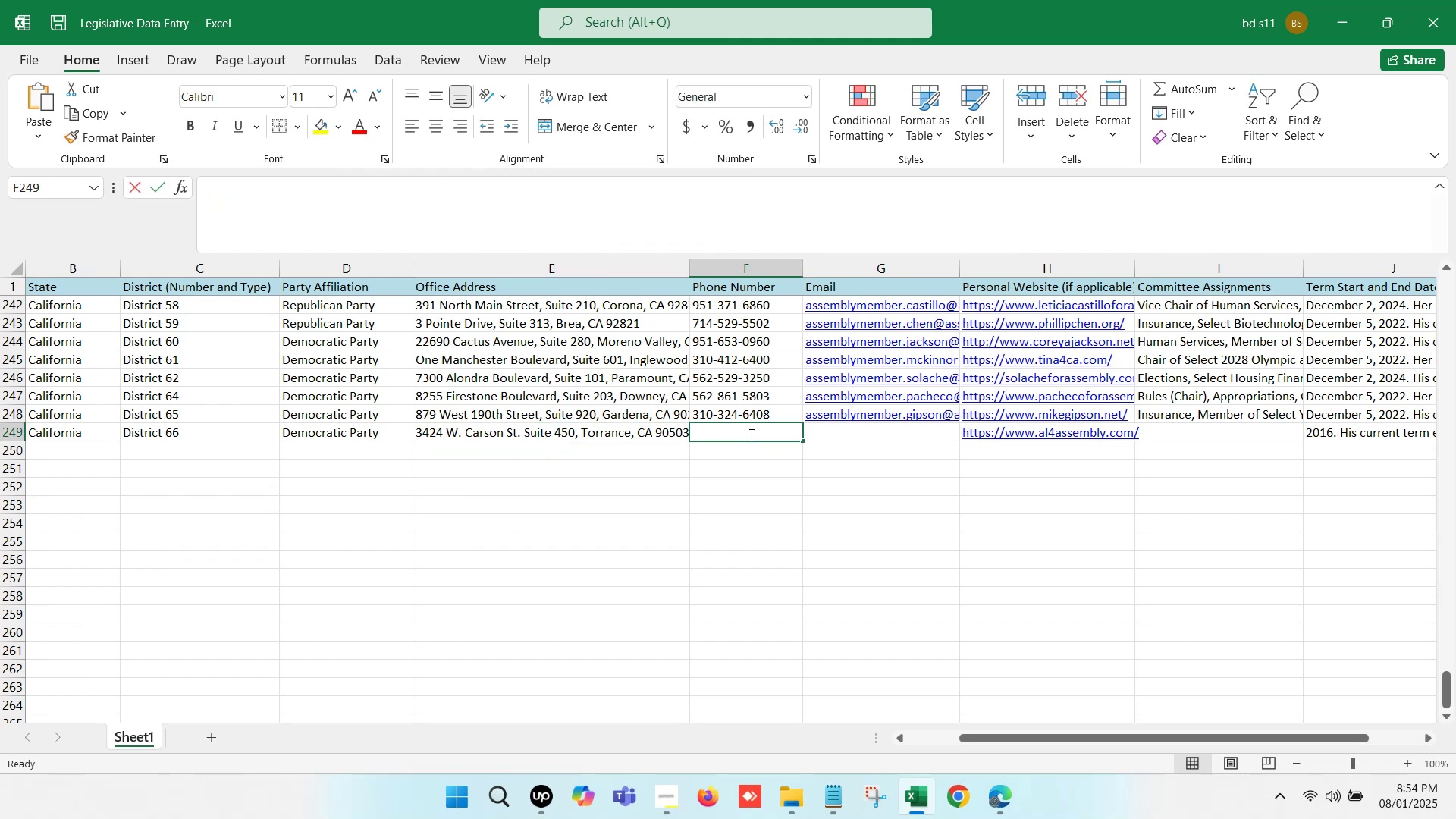 
key(Control+V)
 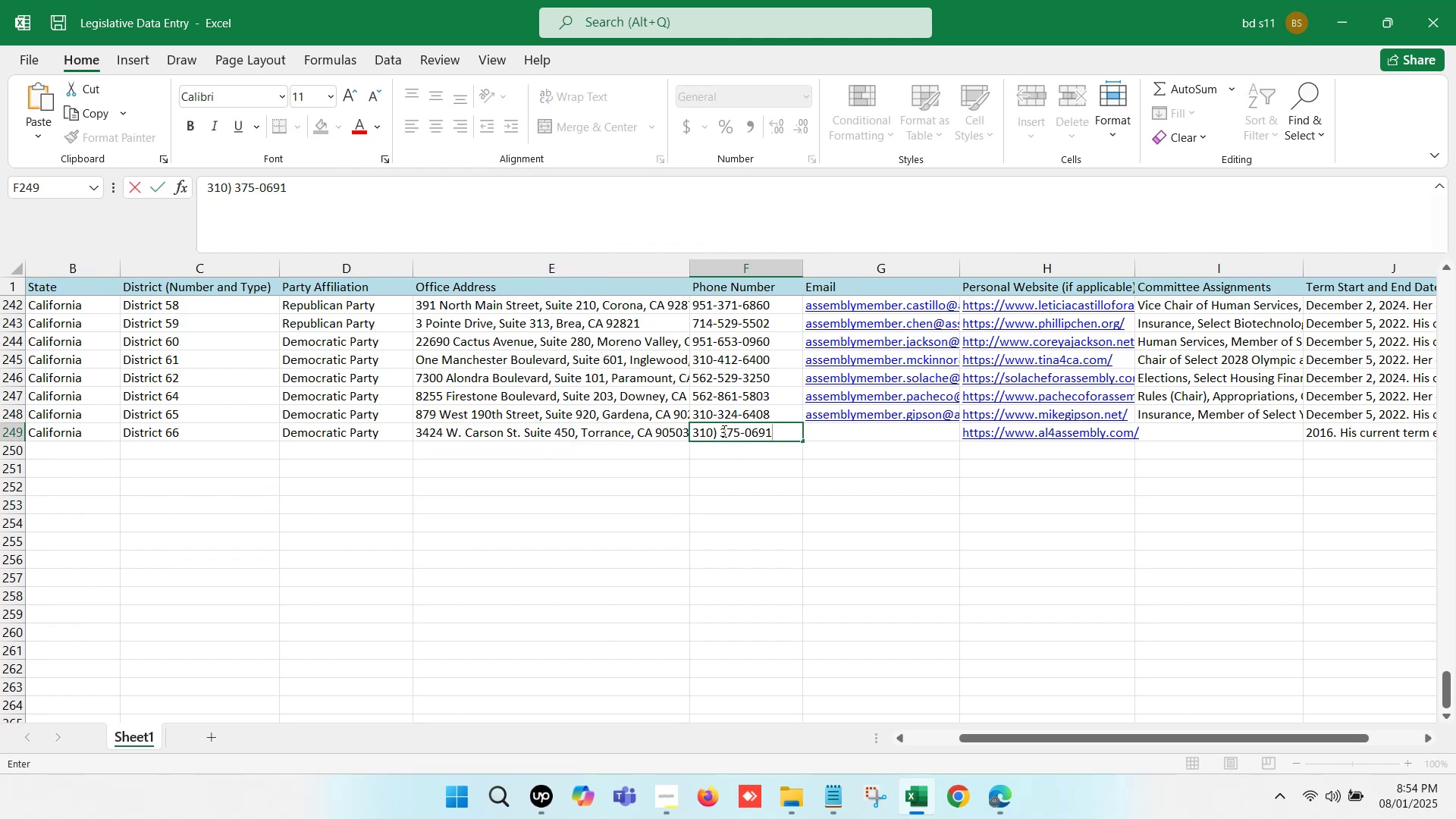 
left_click([721, 429])
 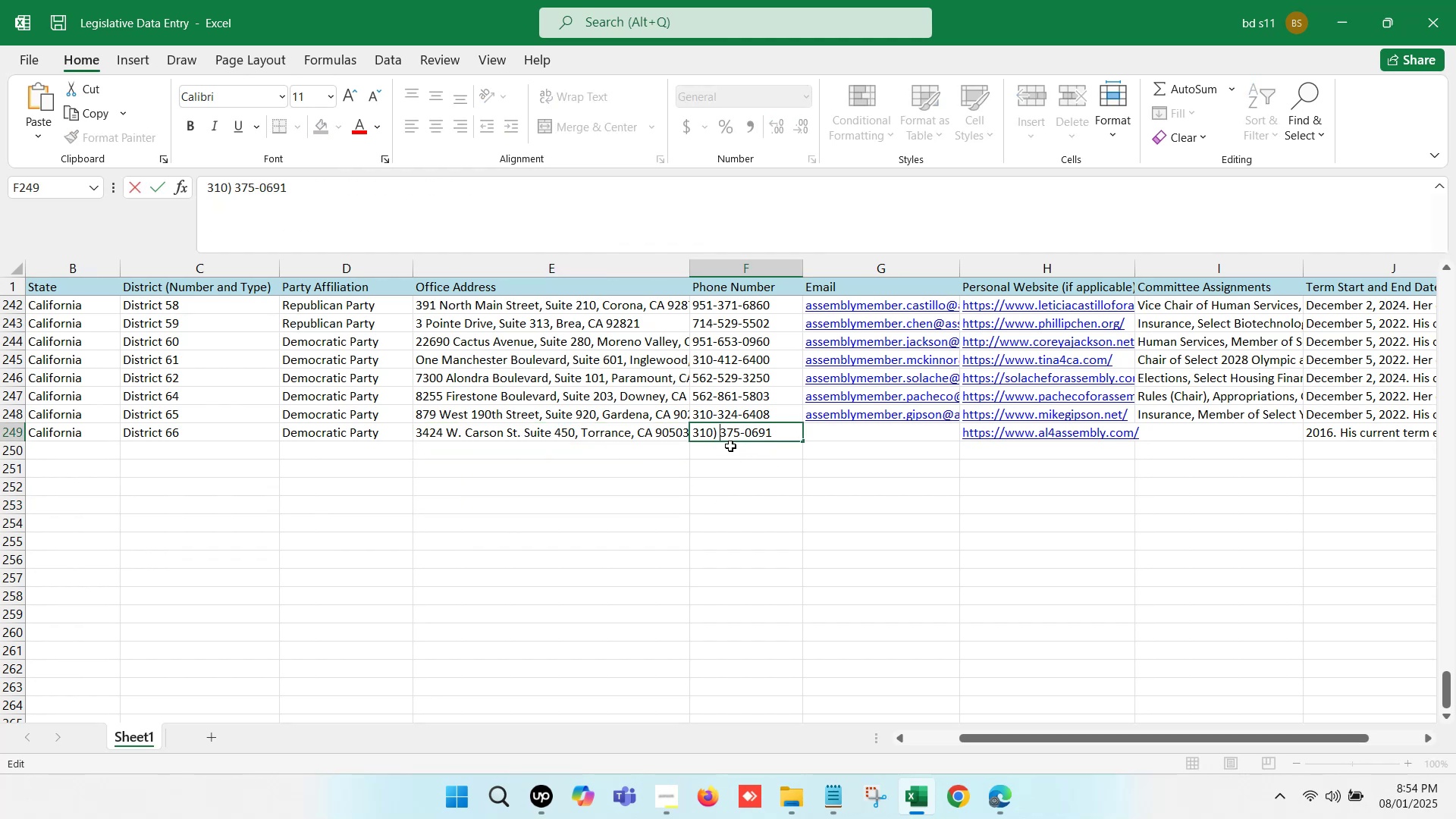 
key(Backspace)
 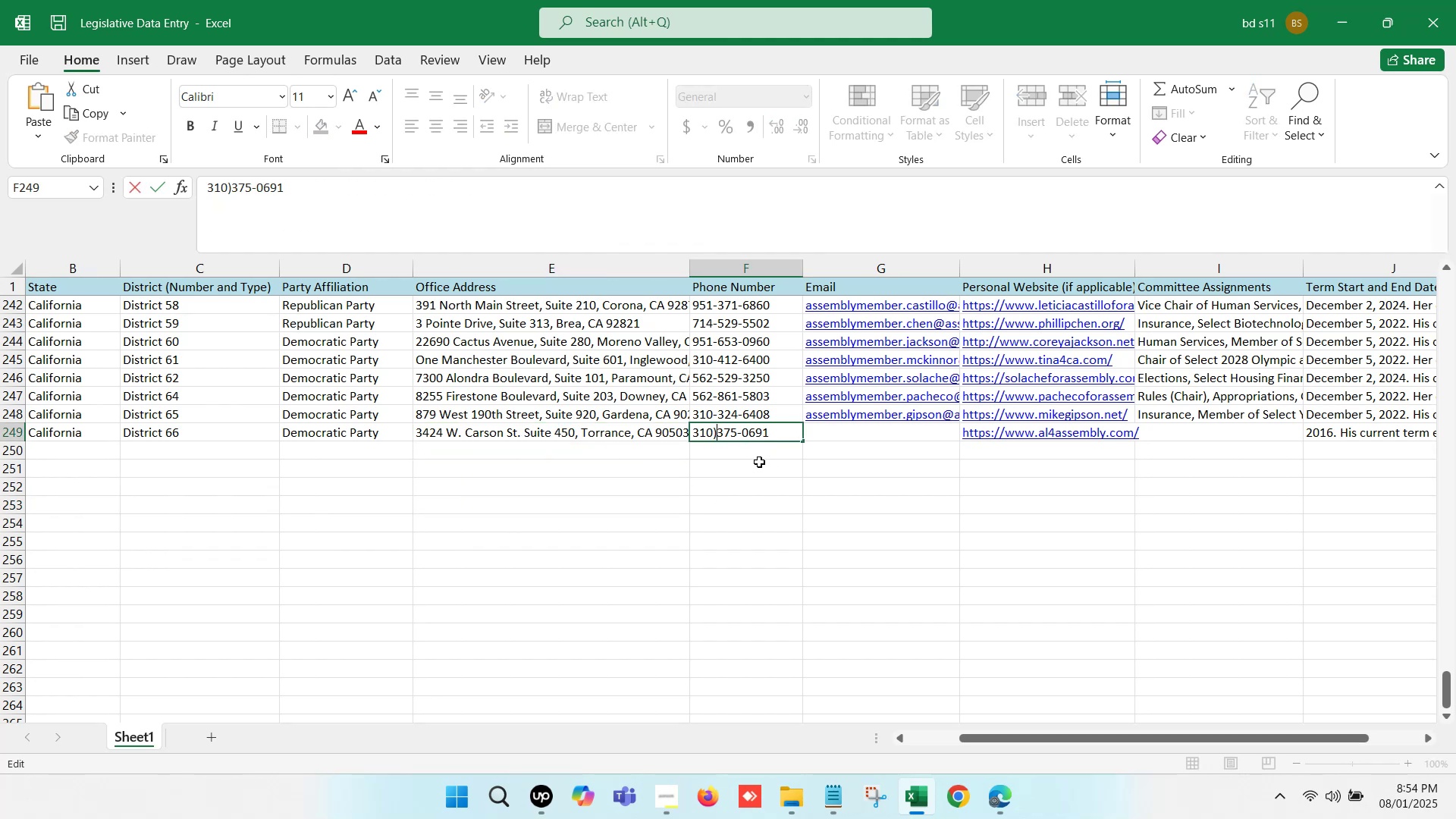 
key(Backspace)
 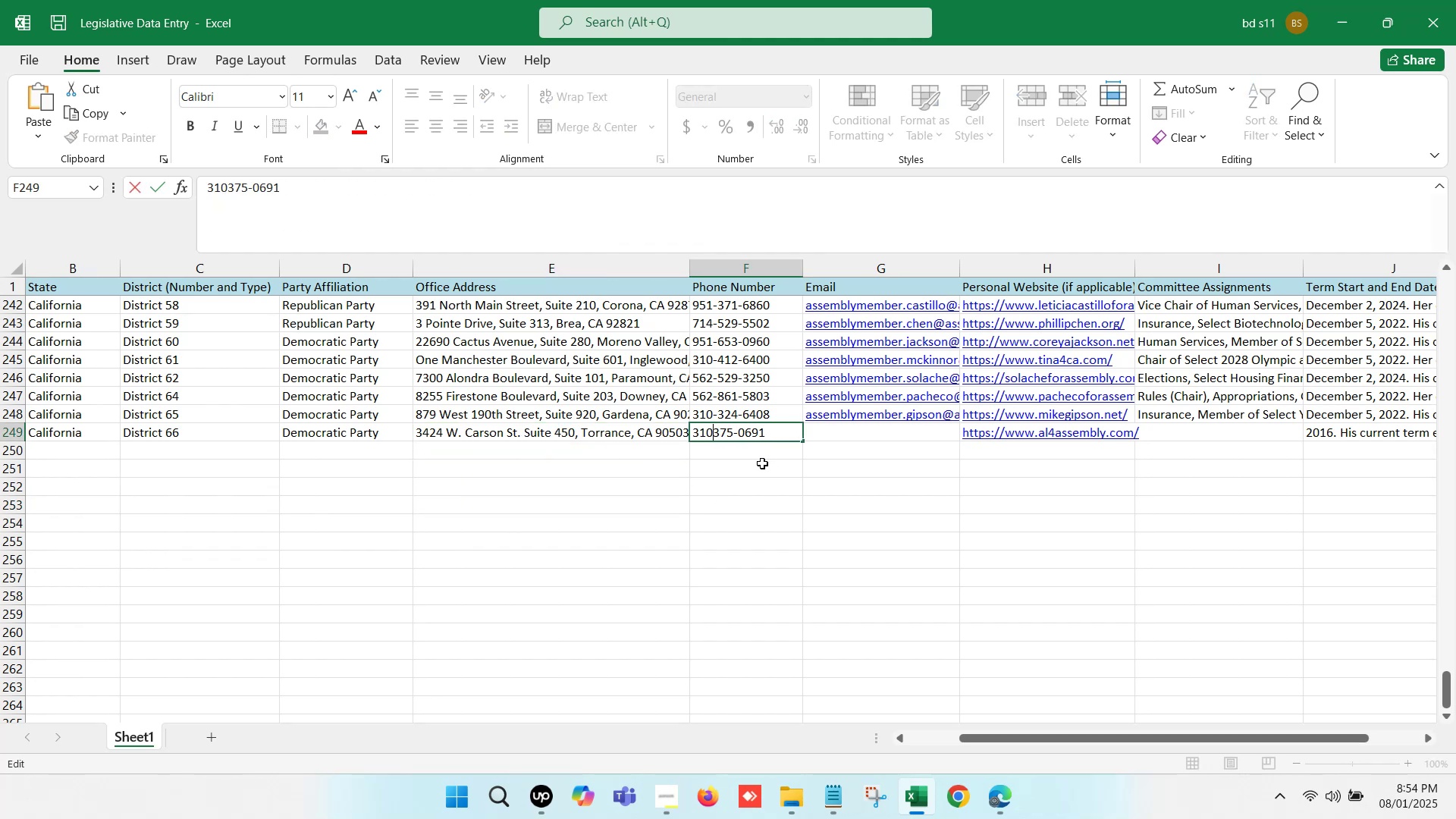 
key(Minus)
 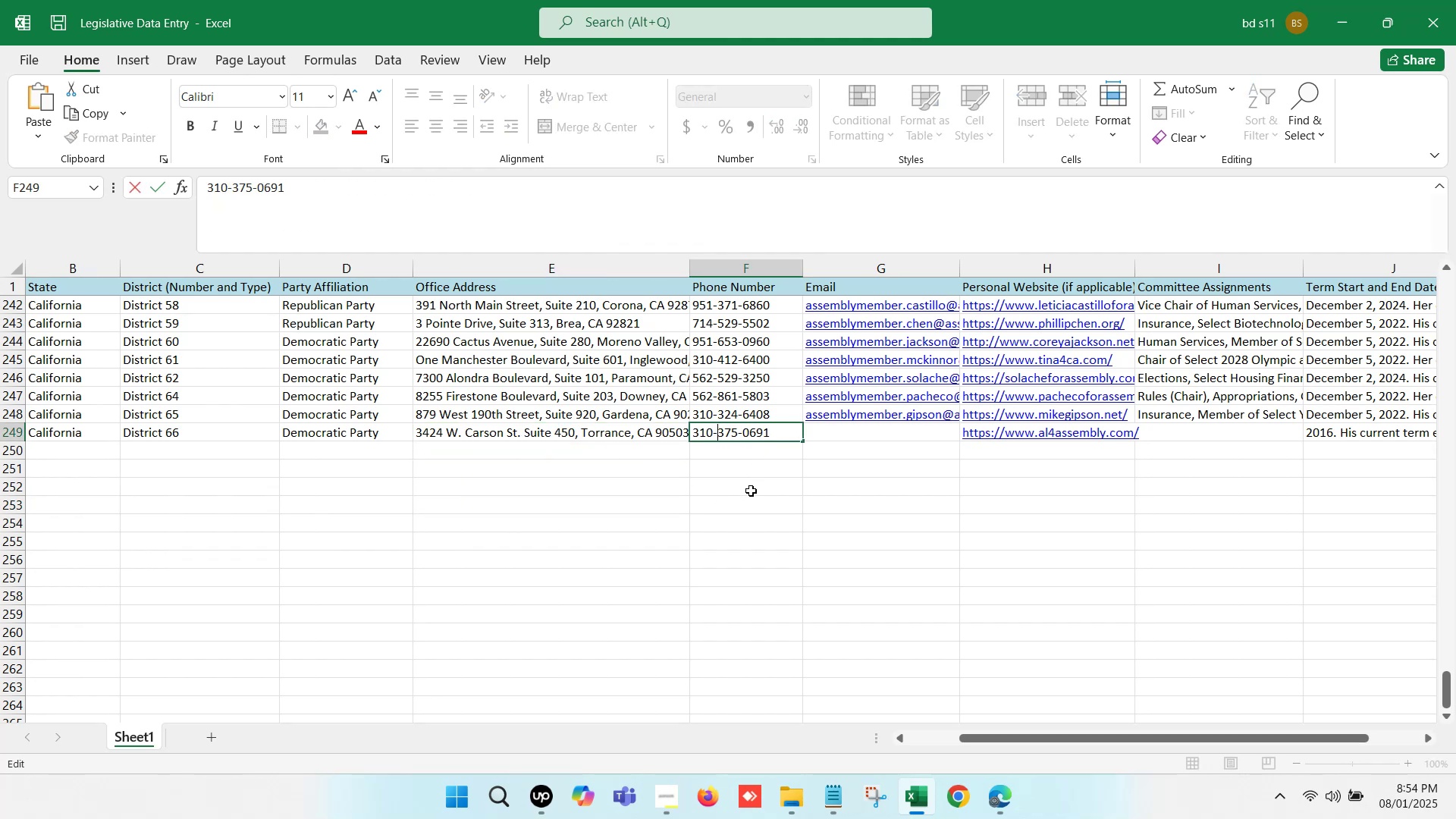 
key(Space)
 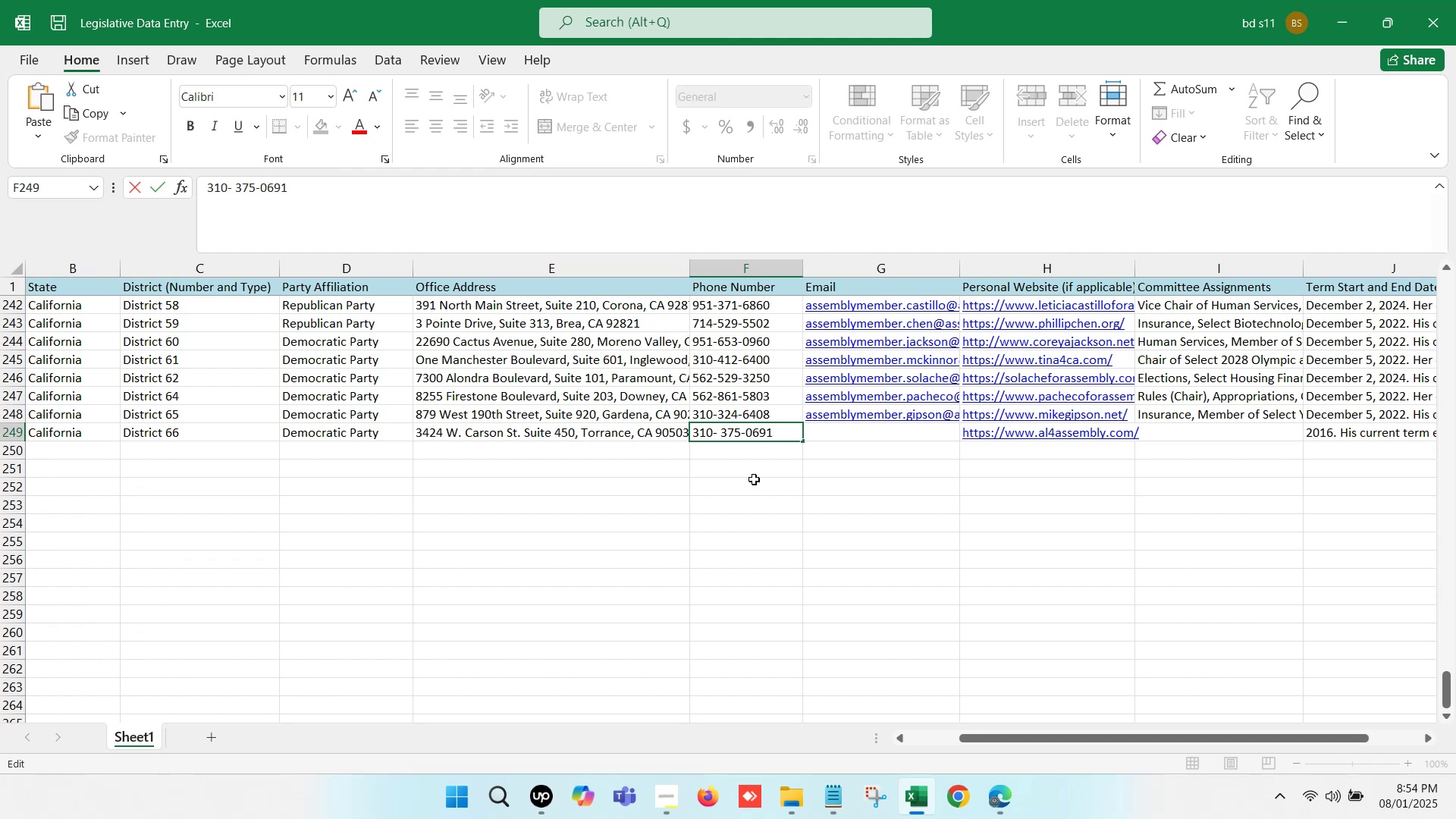 
key(Backspace)
 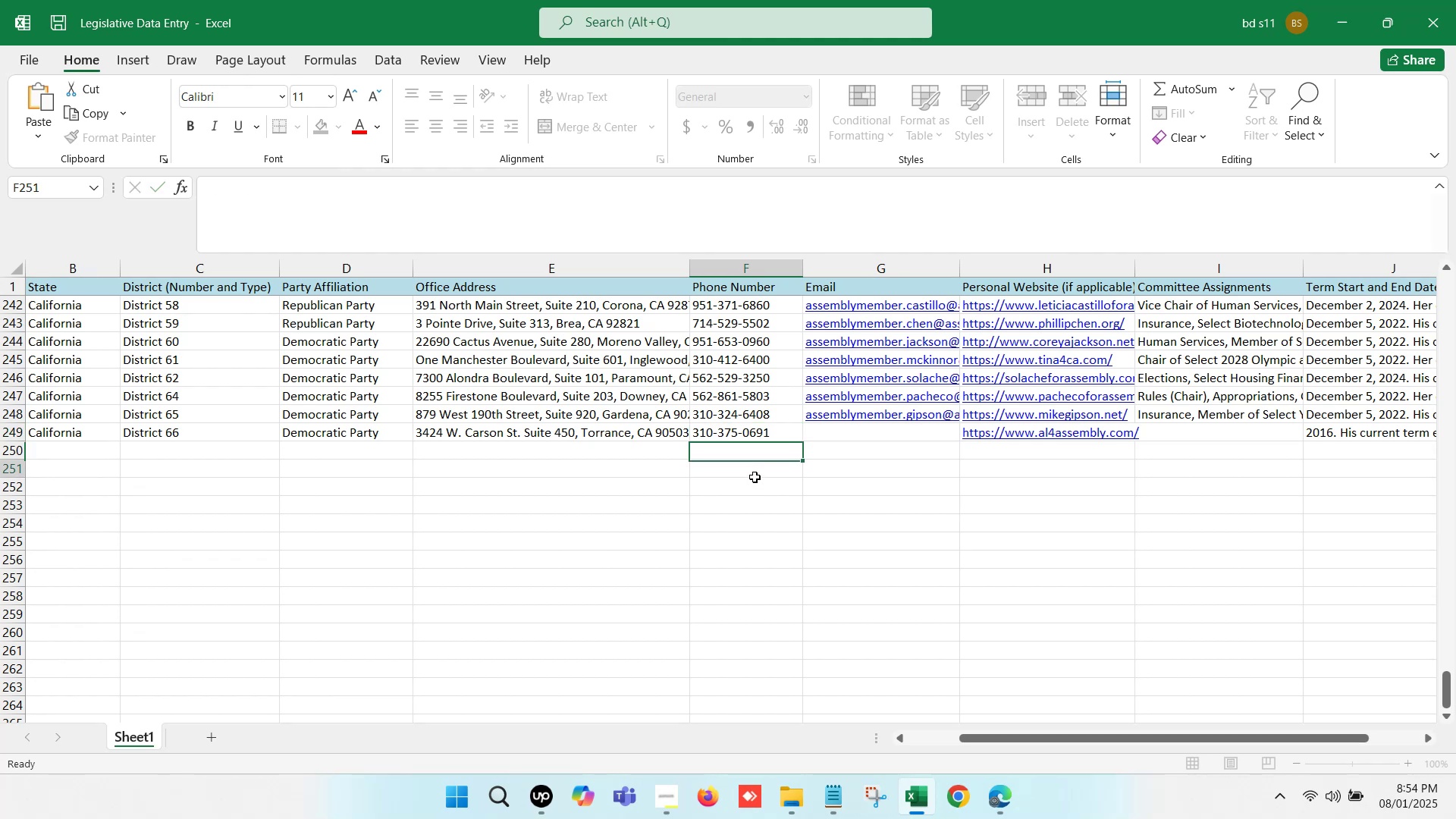 
left_click([755, 477])
 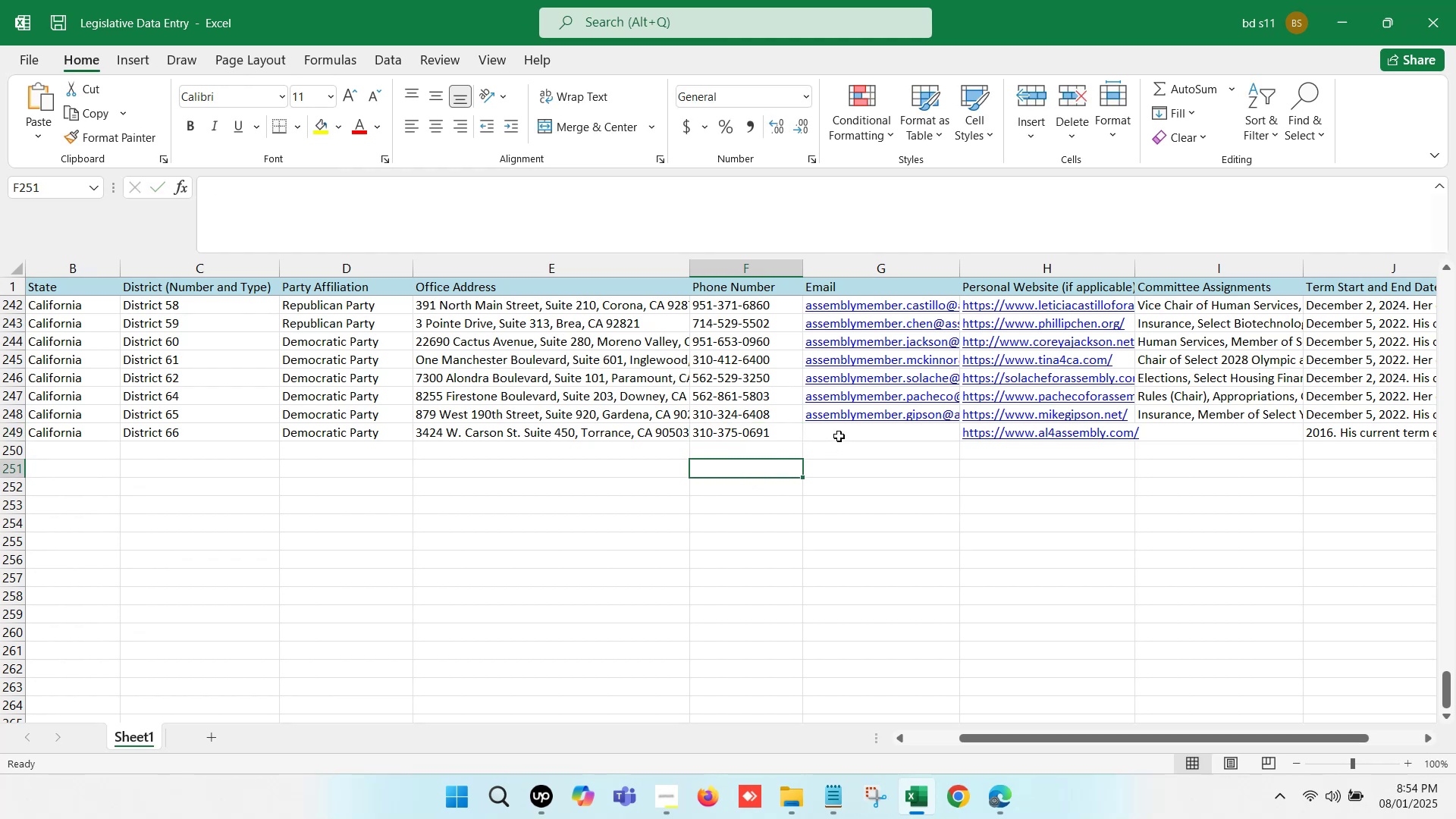 
left_click([839, 436])
 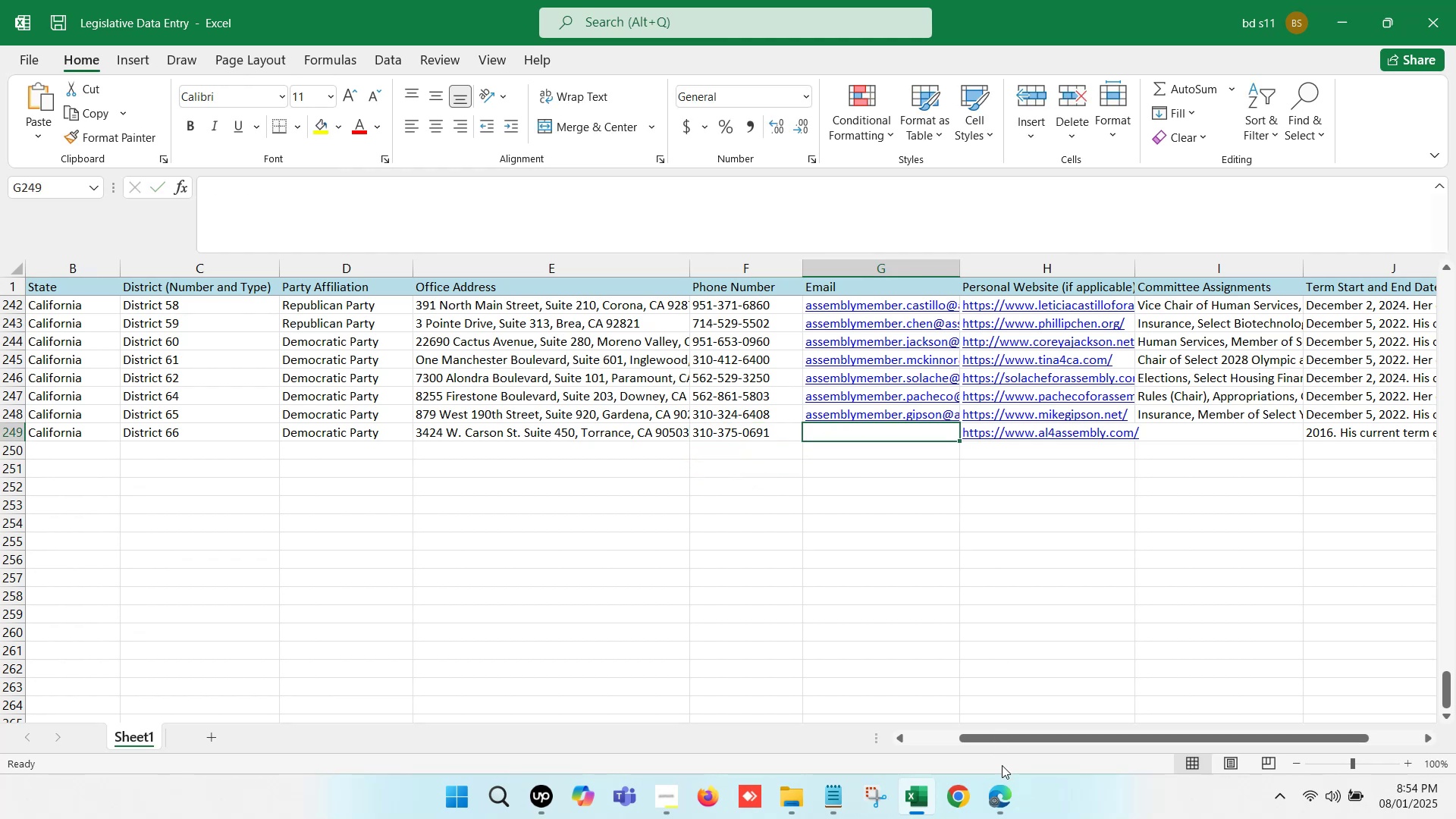 
left_click([1006, 775])
 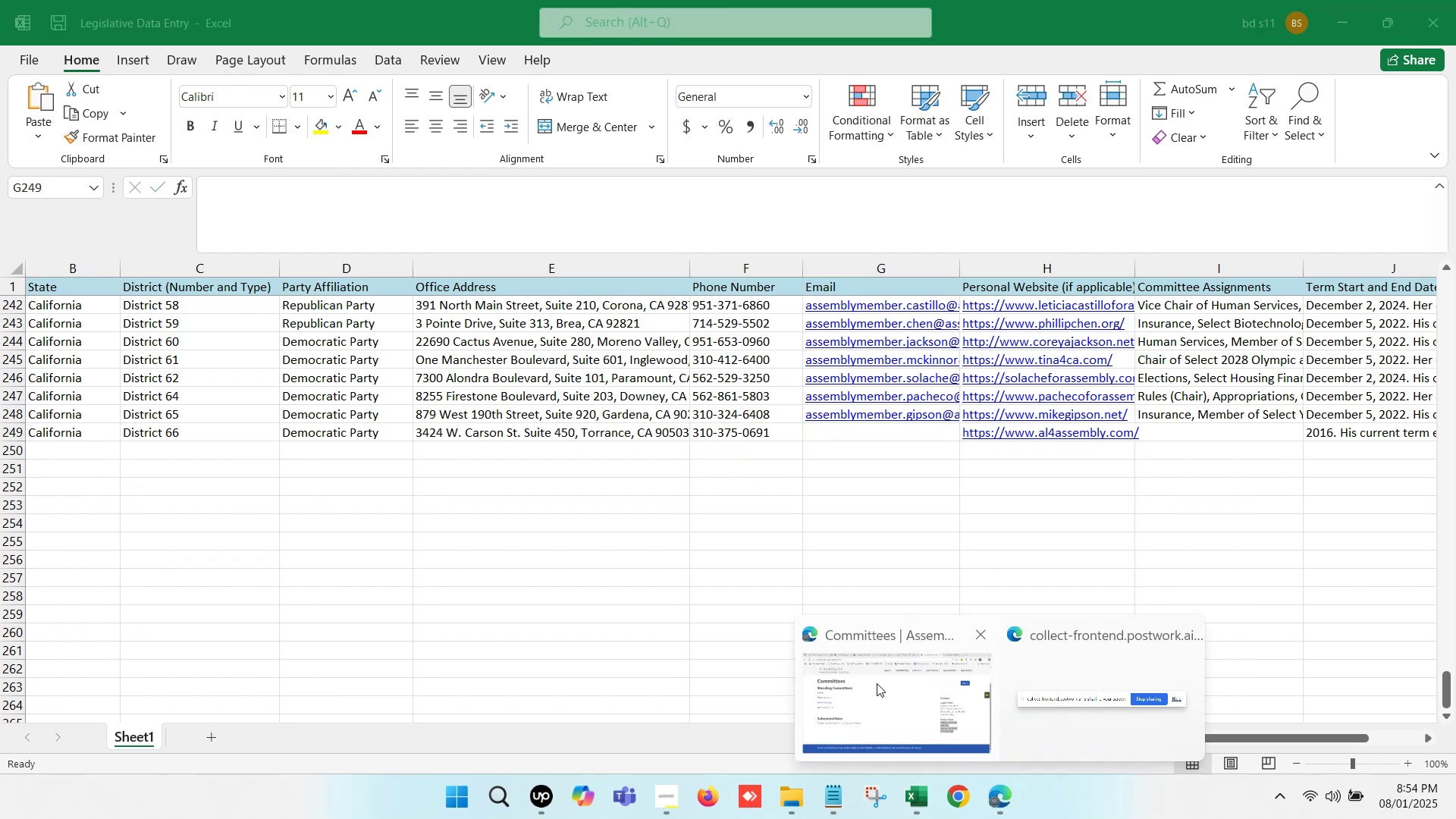 
left_click([875, 680])
 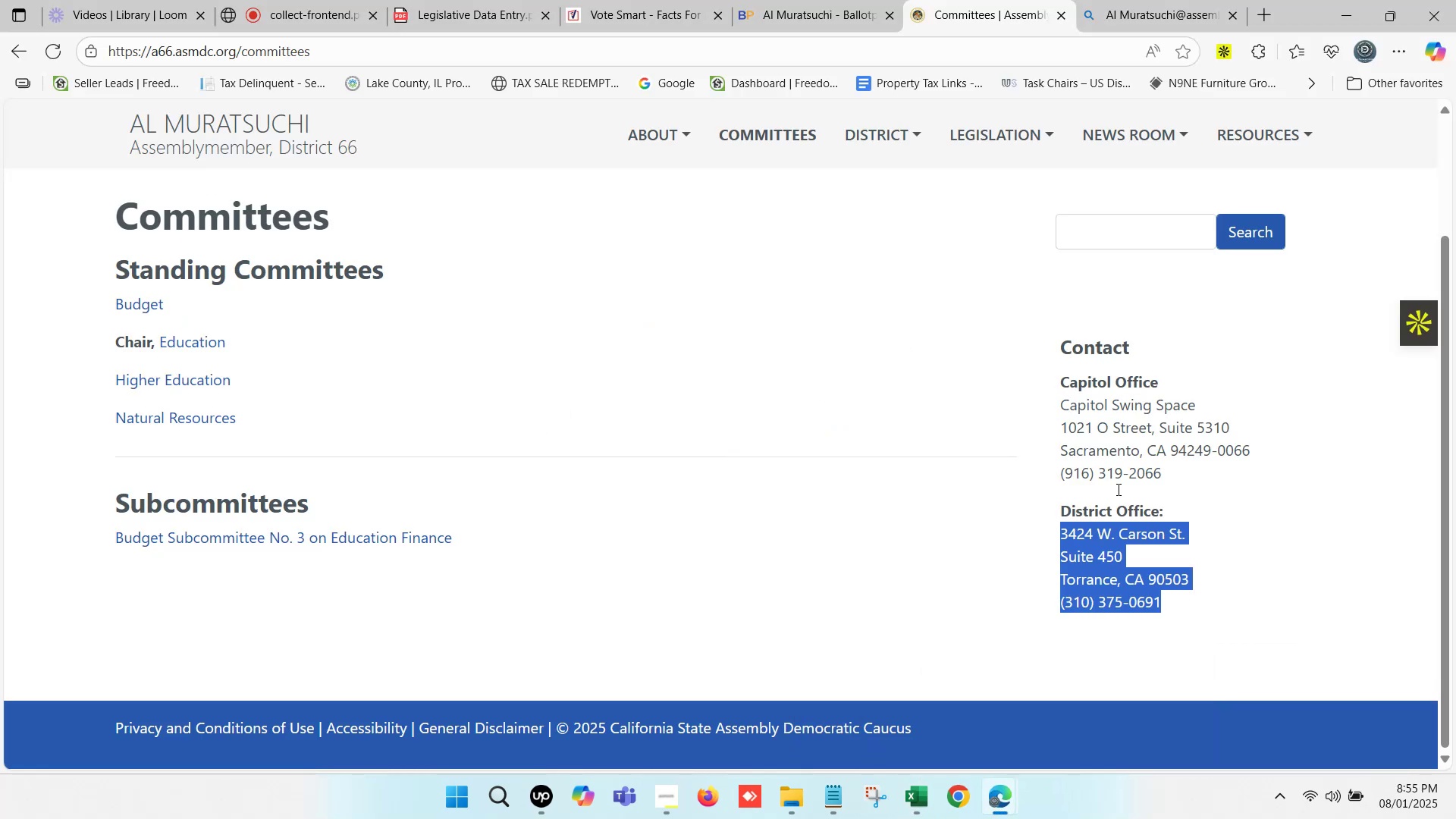 
left_click([930, 804])
 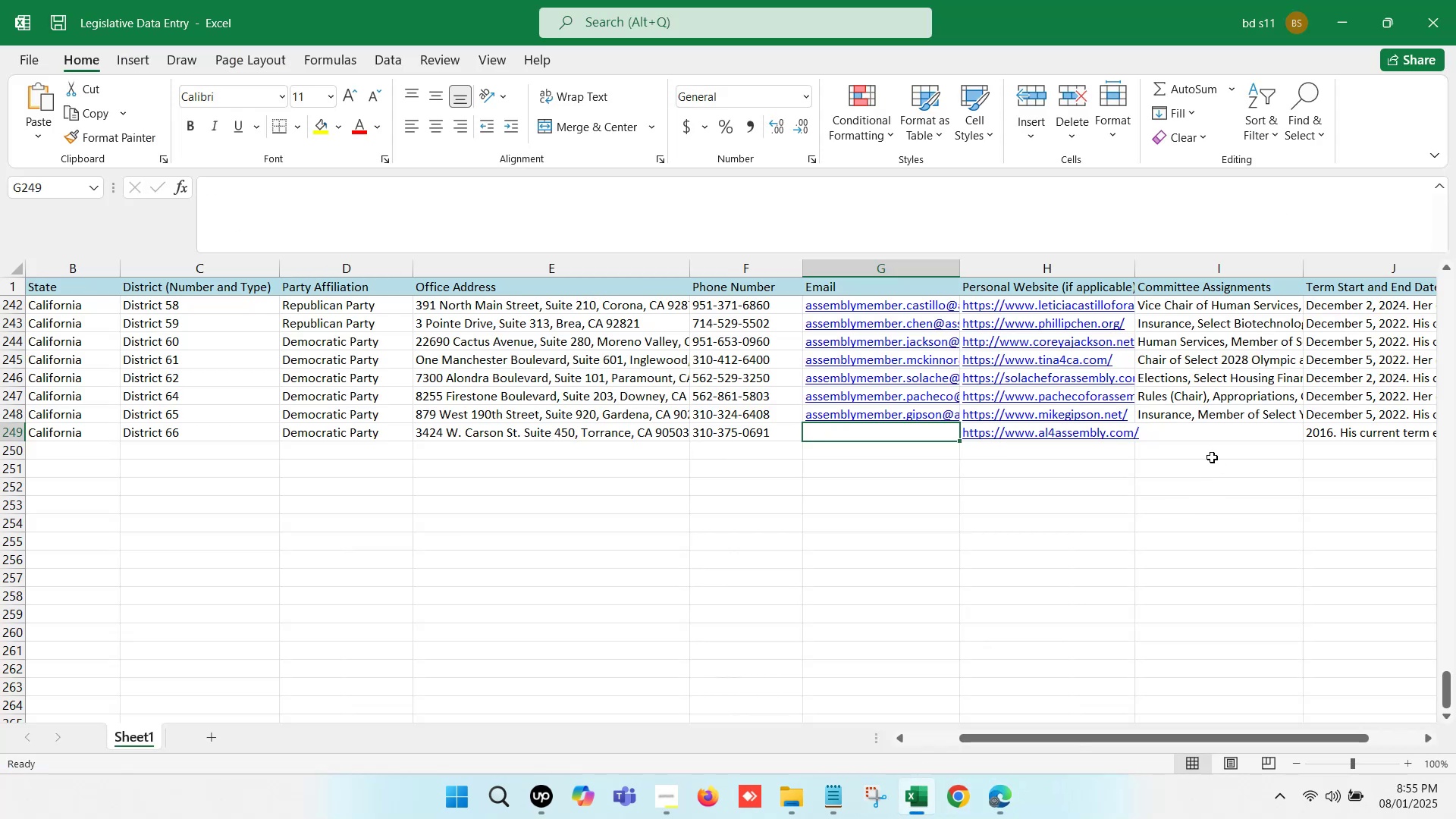 
left_click([1194, 431])
 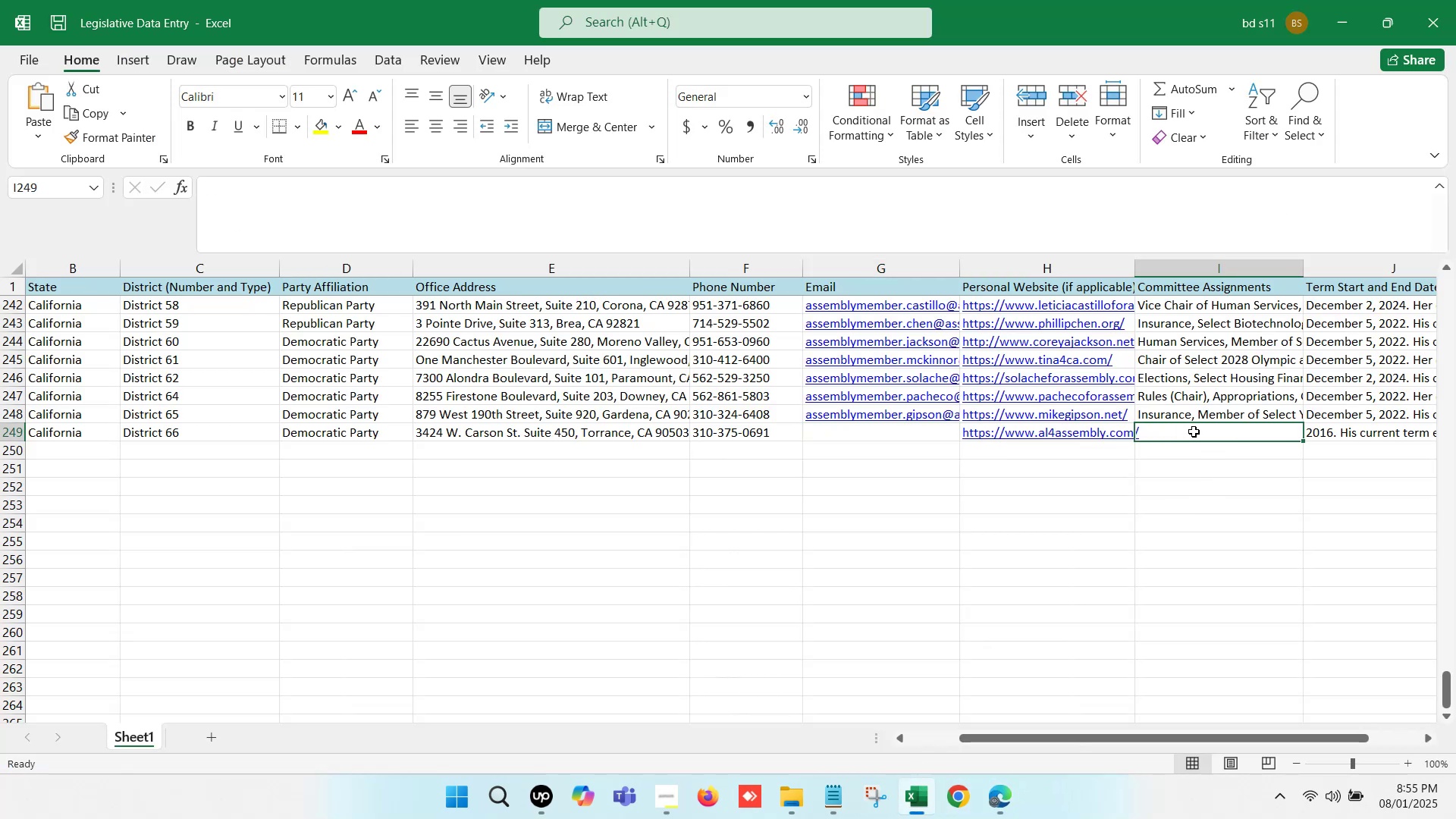 
key(Control+S)
 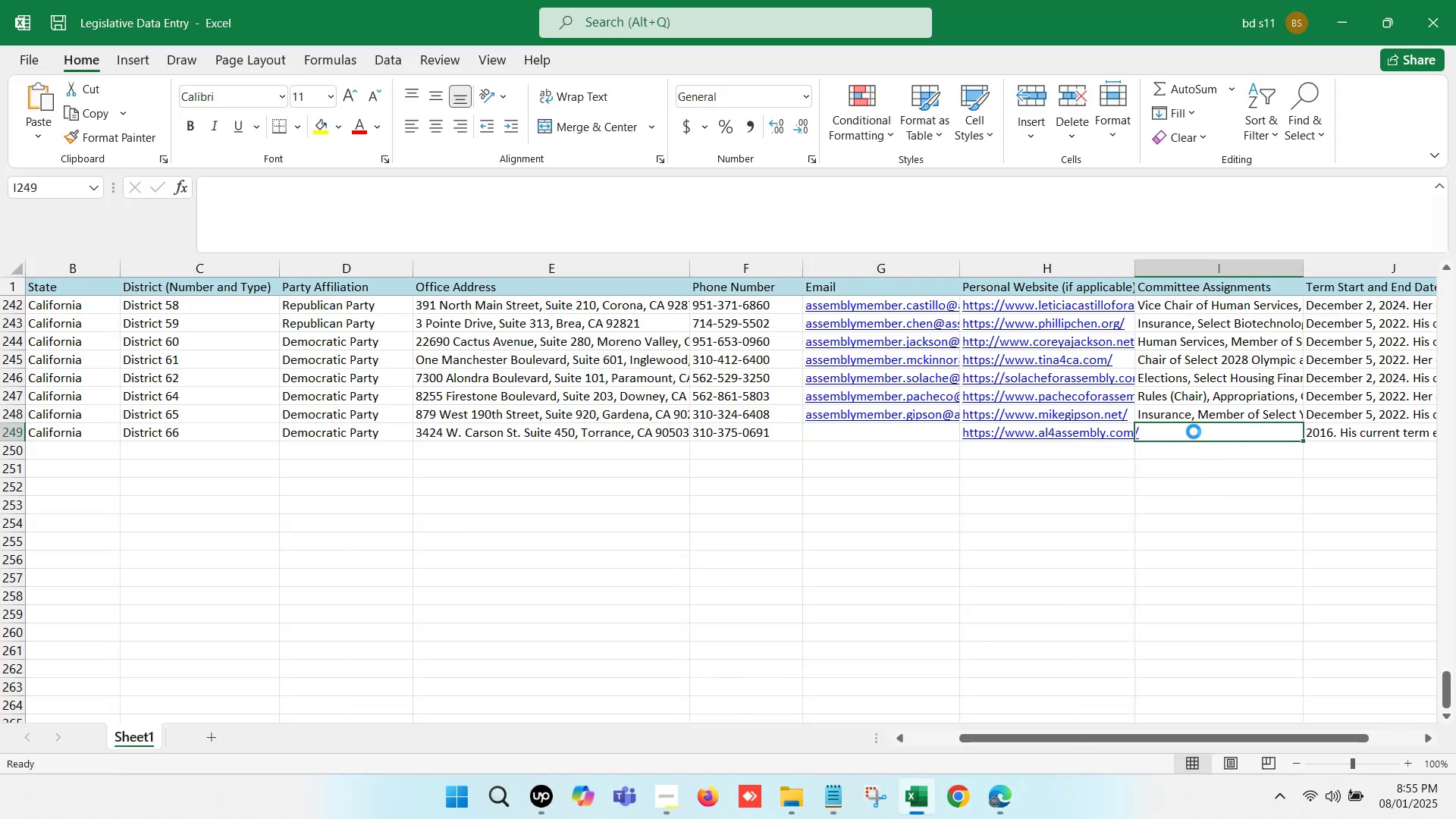 
left_click([1194, 431])
 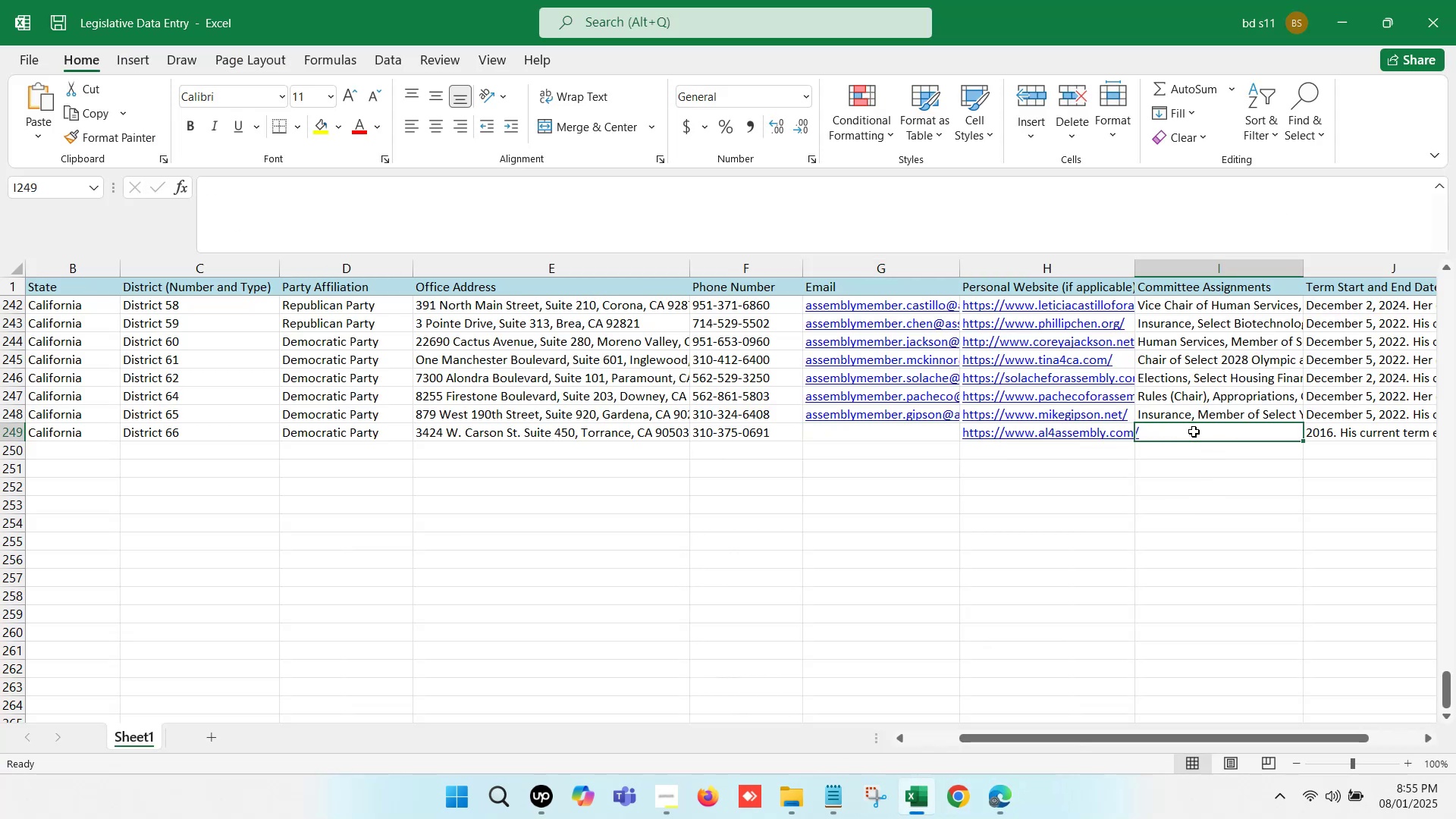 
key(ArrowRight)
 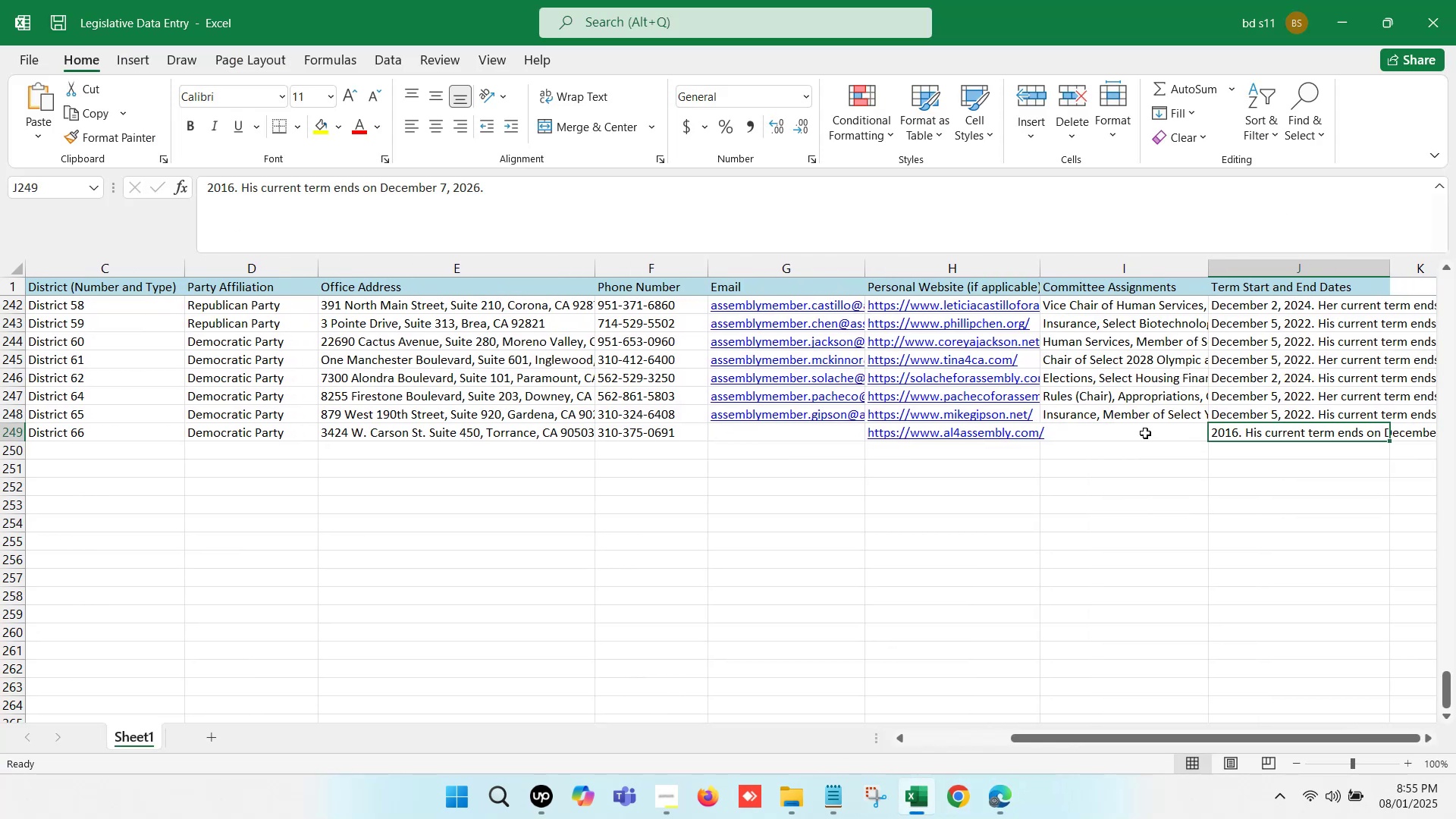 
left_click([1133, 432])
 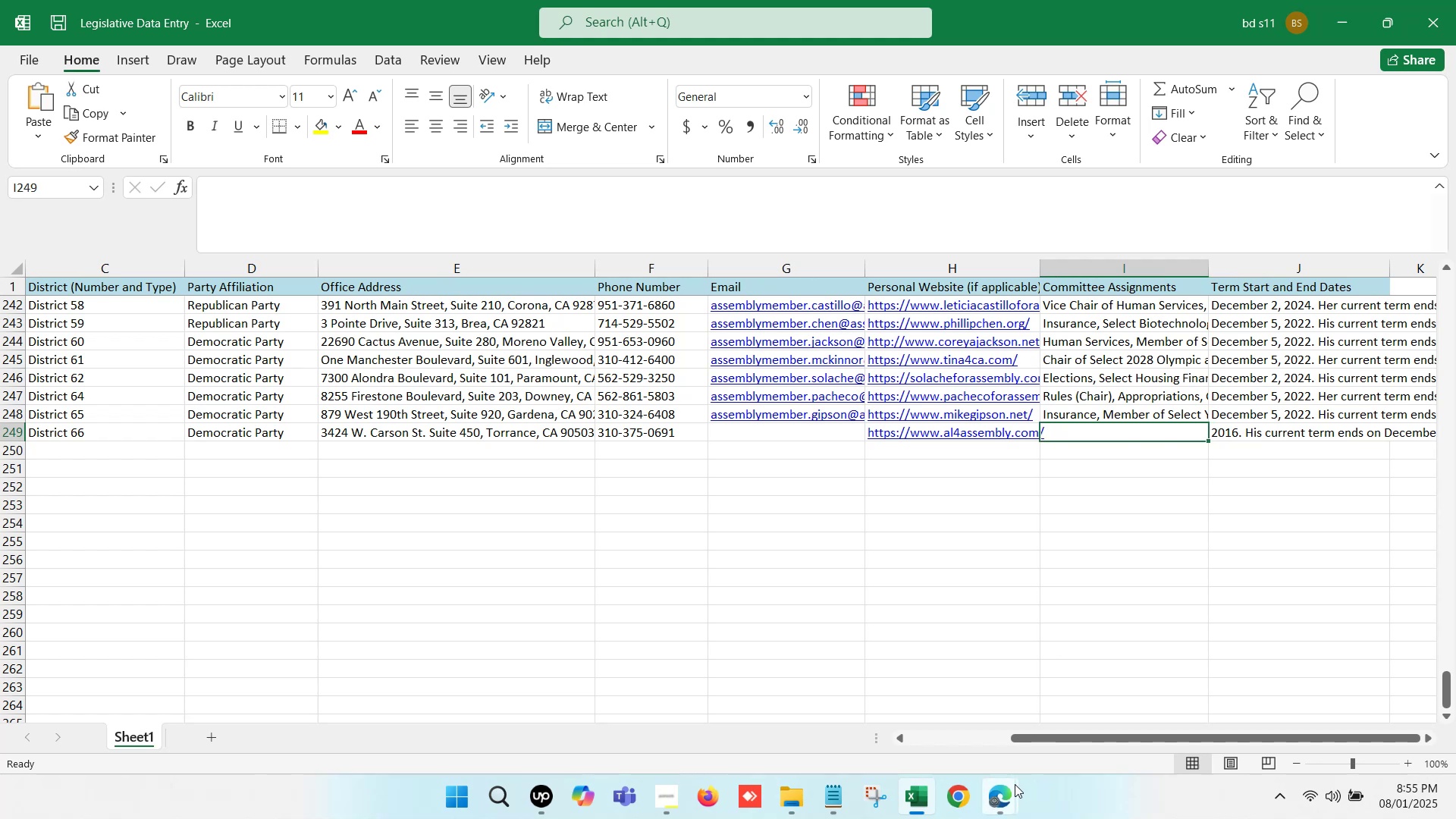 
left_click([1005, 806])
 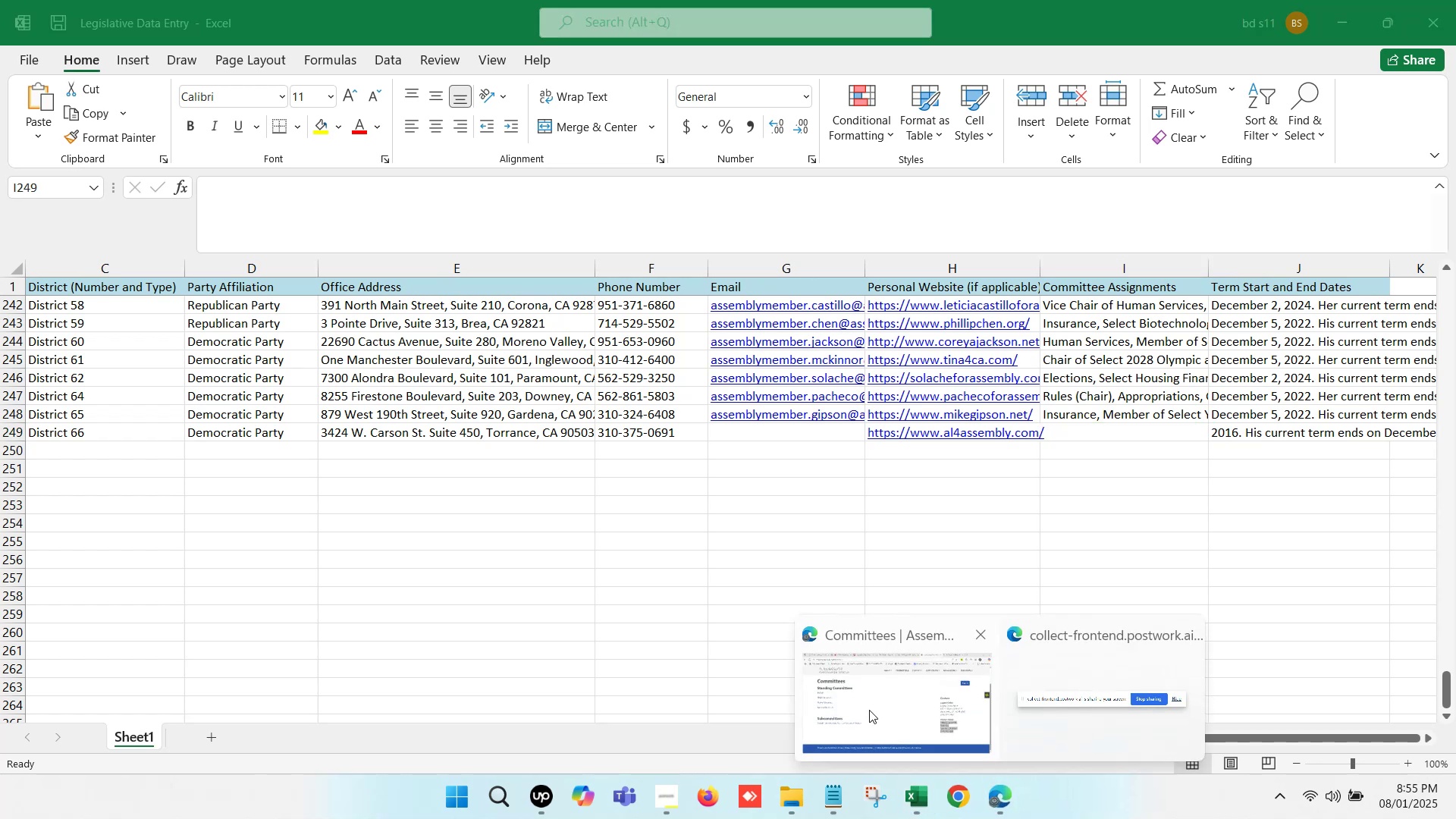 
left_click([868, 709])
 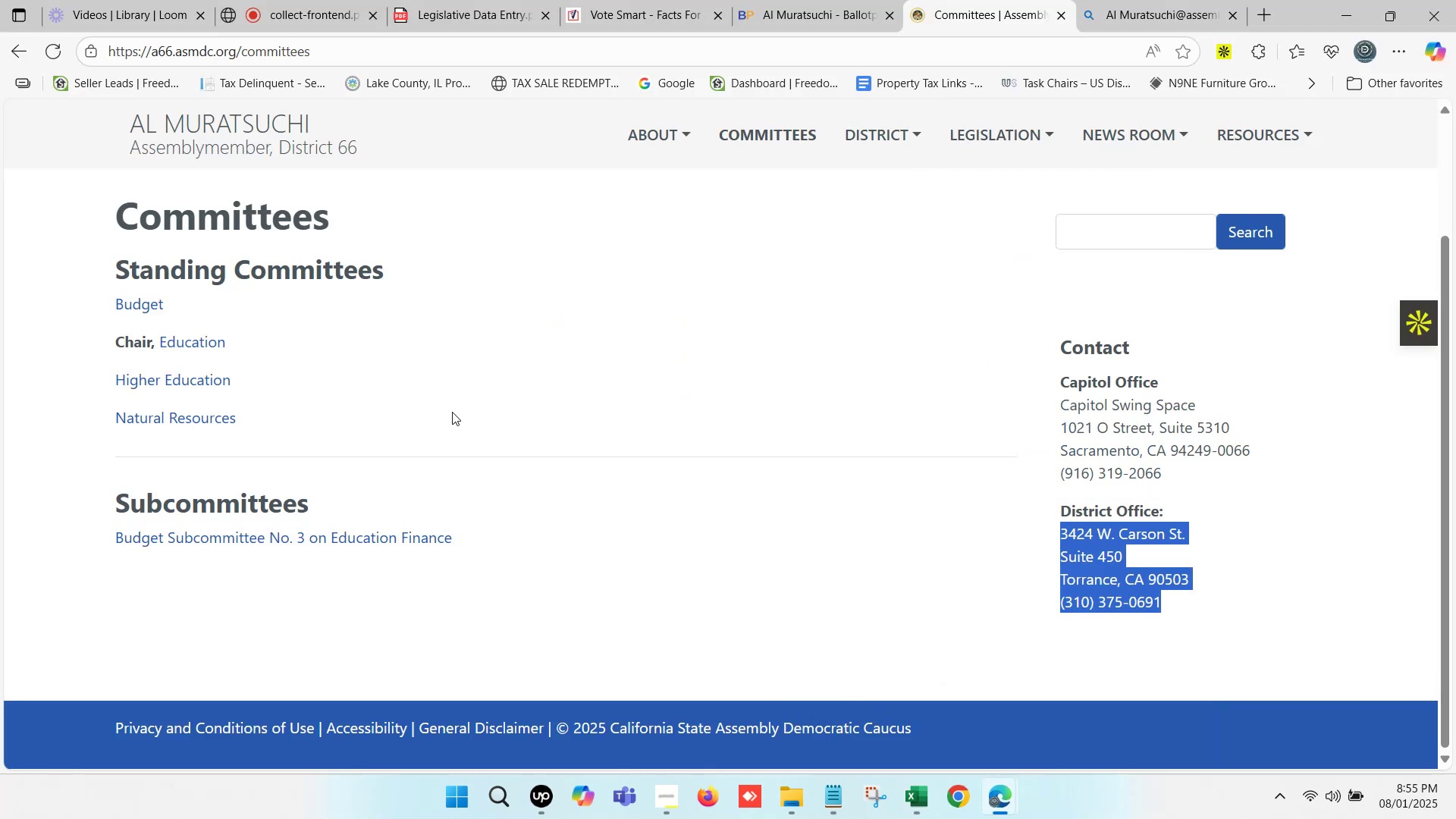 
scroll: coordinate [315, 450], scroll_direction: up, amount: 1.0
 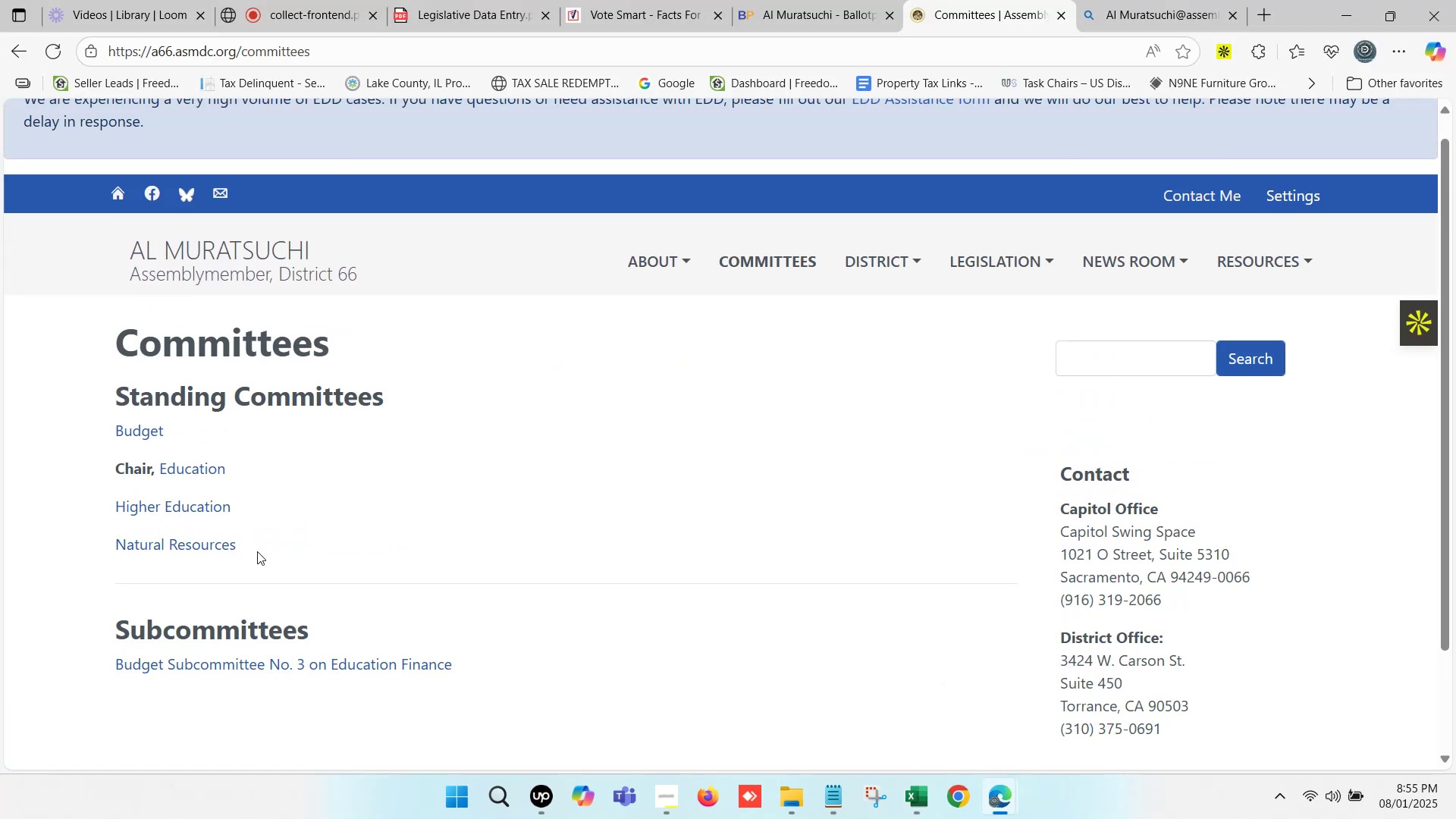 
left_click([257, 551])
 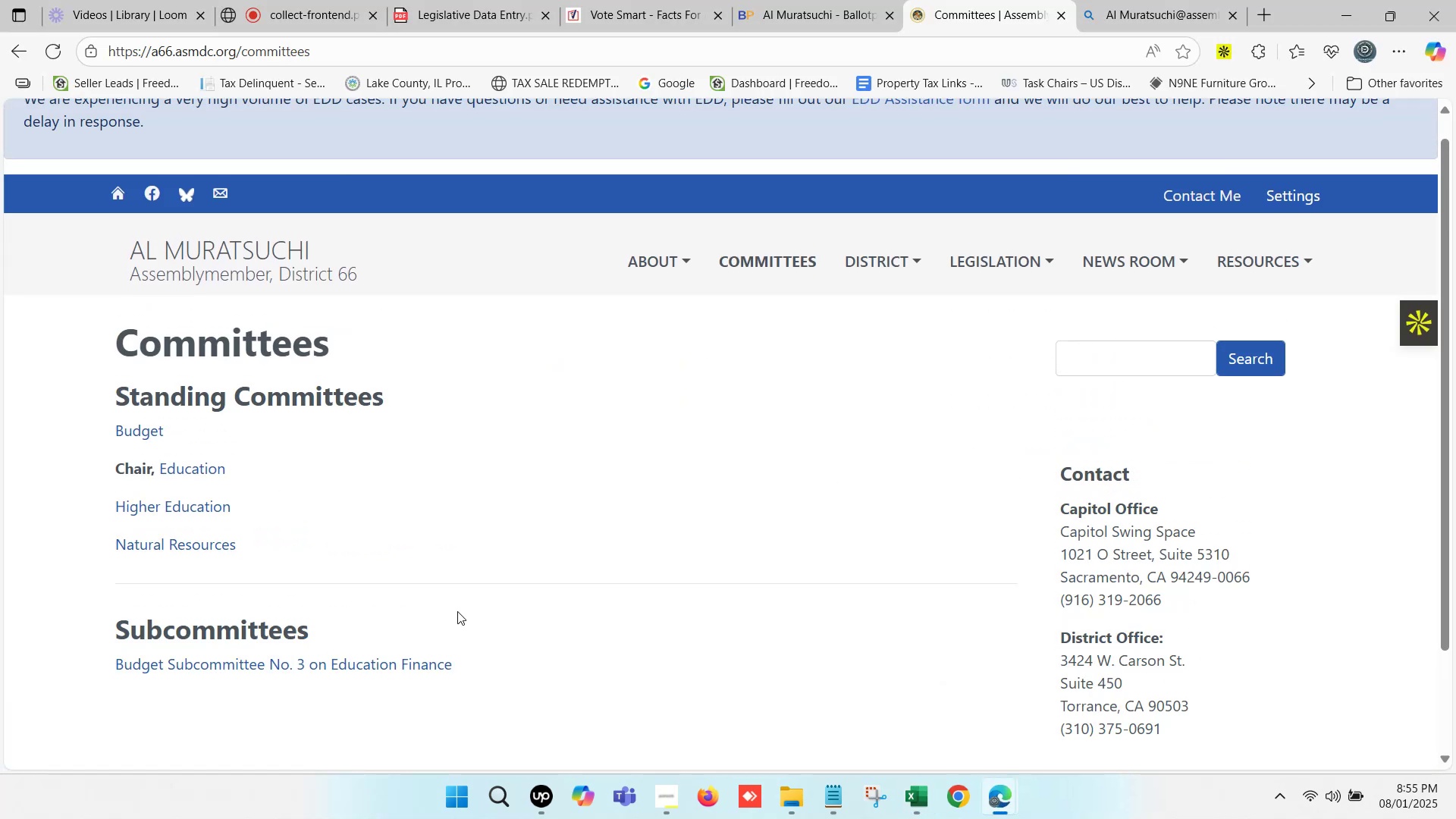 
scroll: coordinate [468, 616], scroll_direction: down, amount: 1.0
 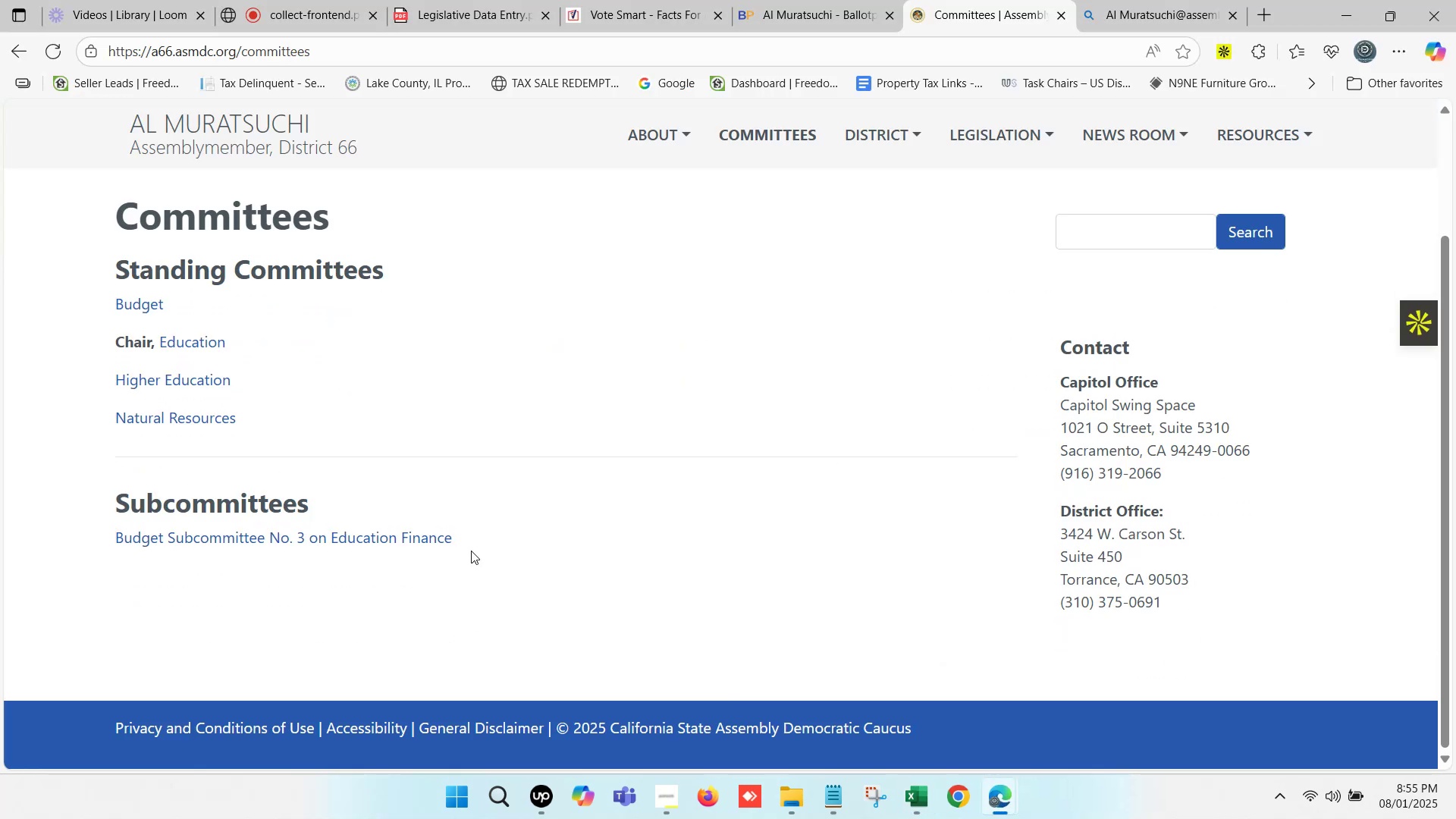 
left_click_drag(start_coordinate=[467, 544], to_coordinate=[116, 297])
 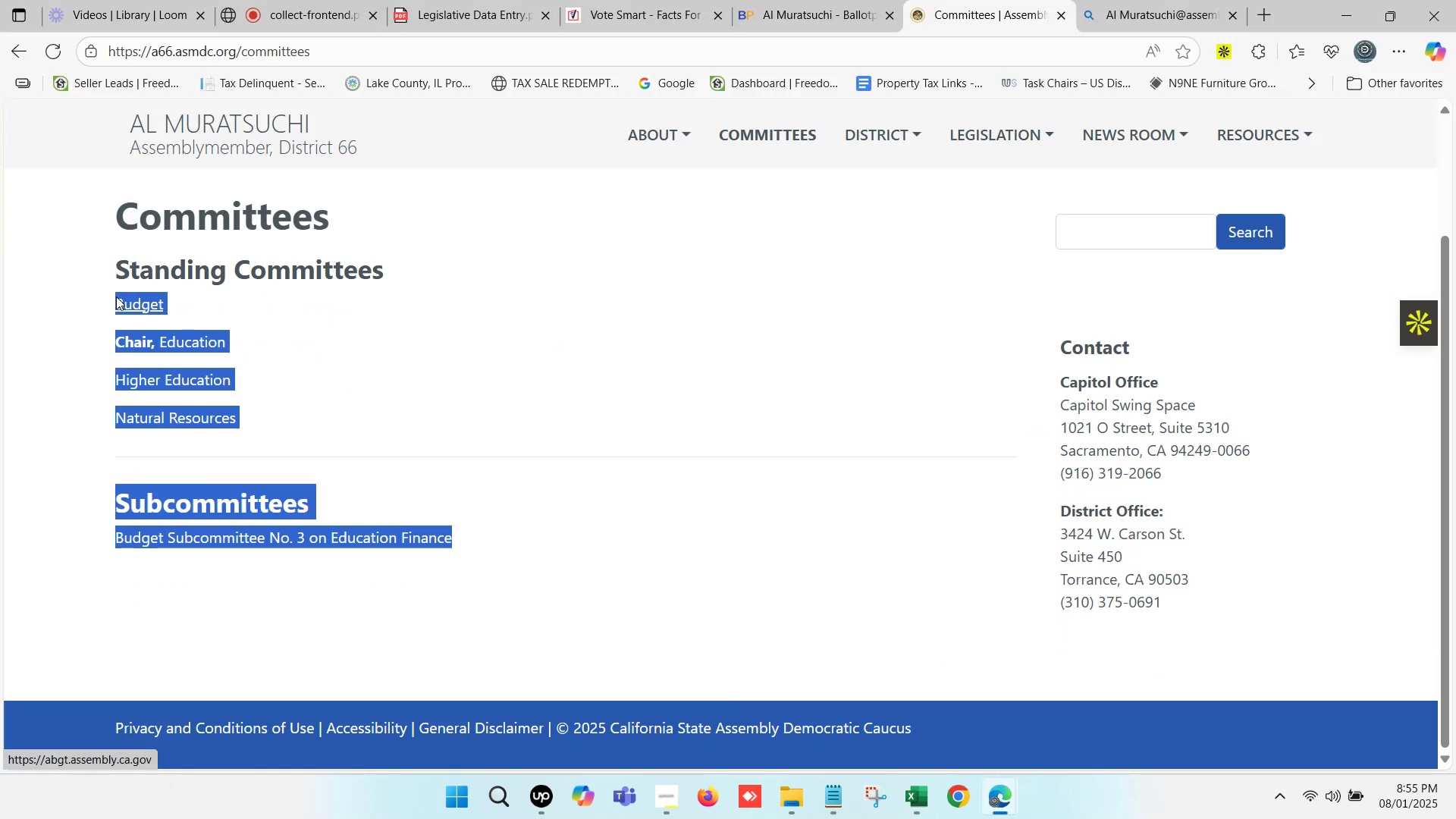 
key(Control+C)
 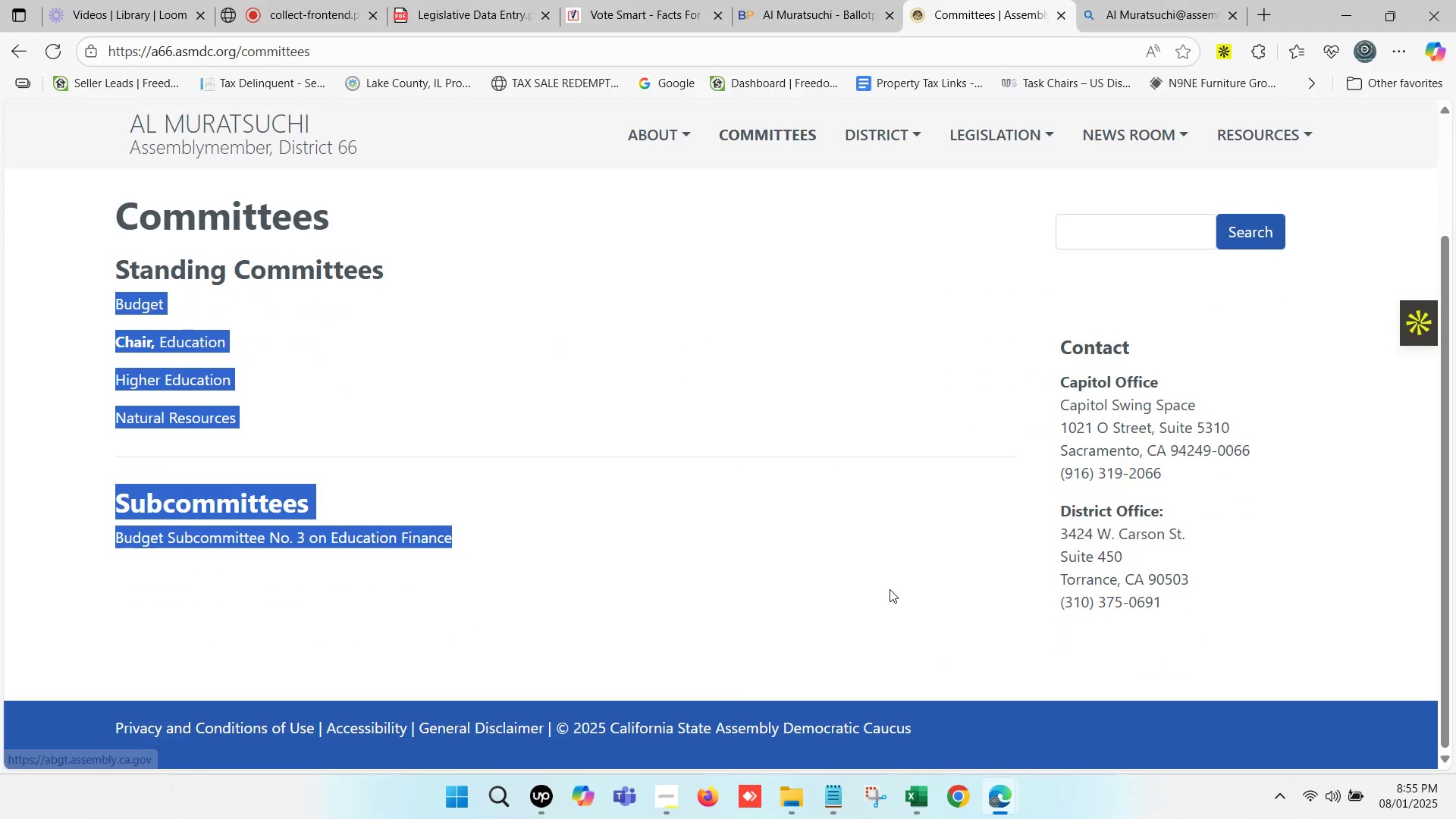 
scroll: coordinate [805, 573], scroll_direction: down, amount: 3.0
 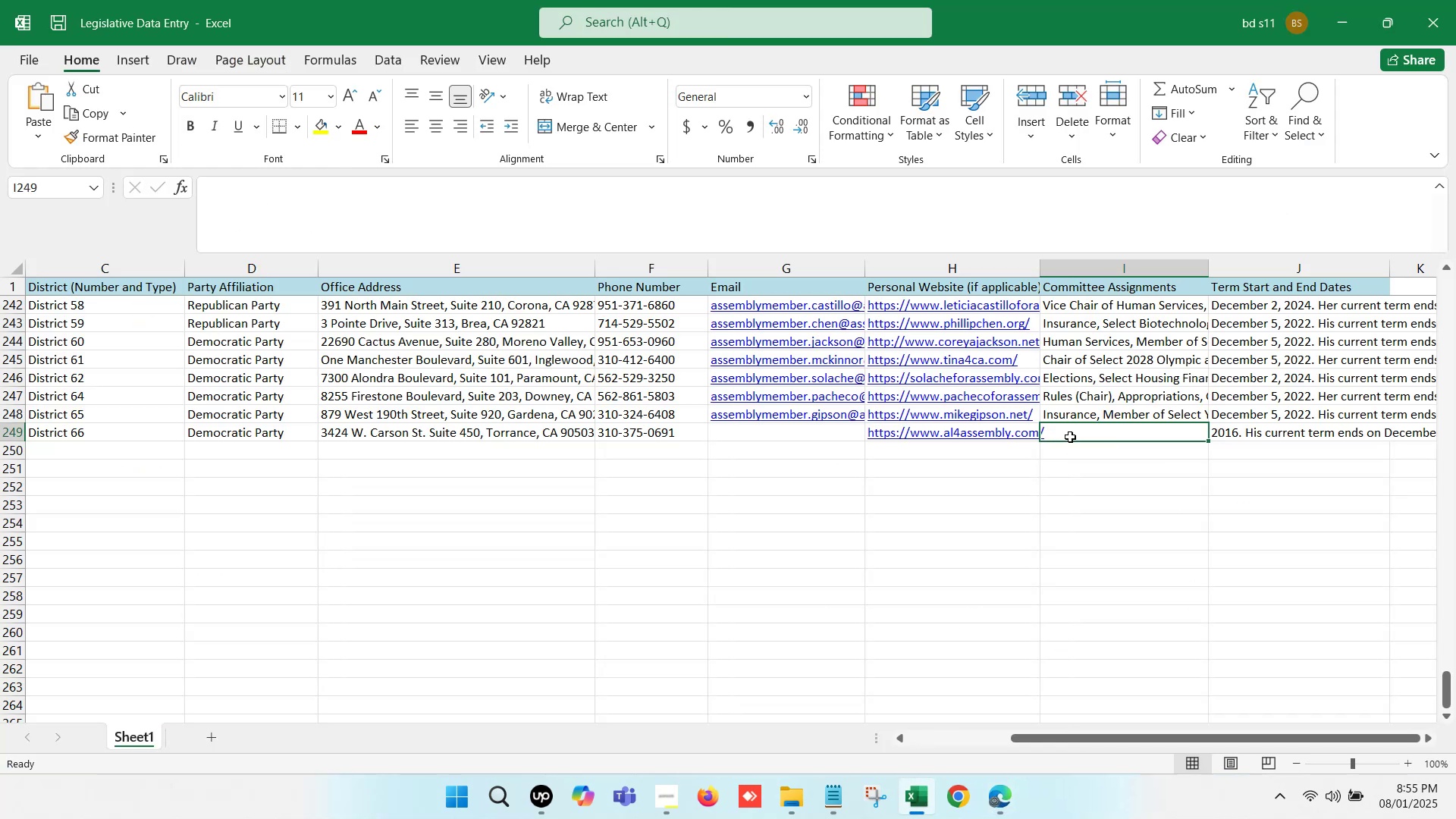 
double_click([1074, 435])
 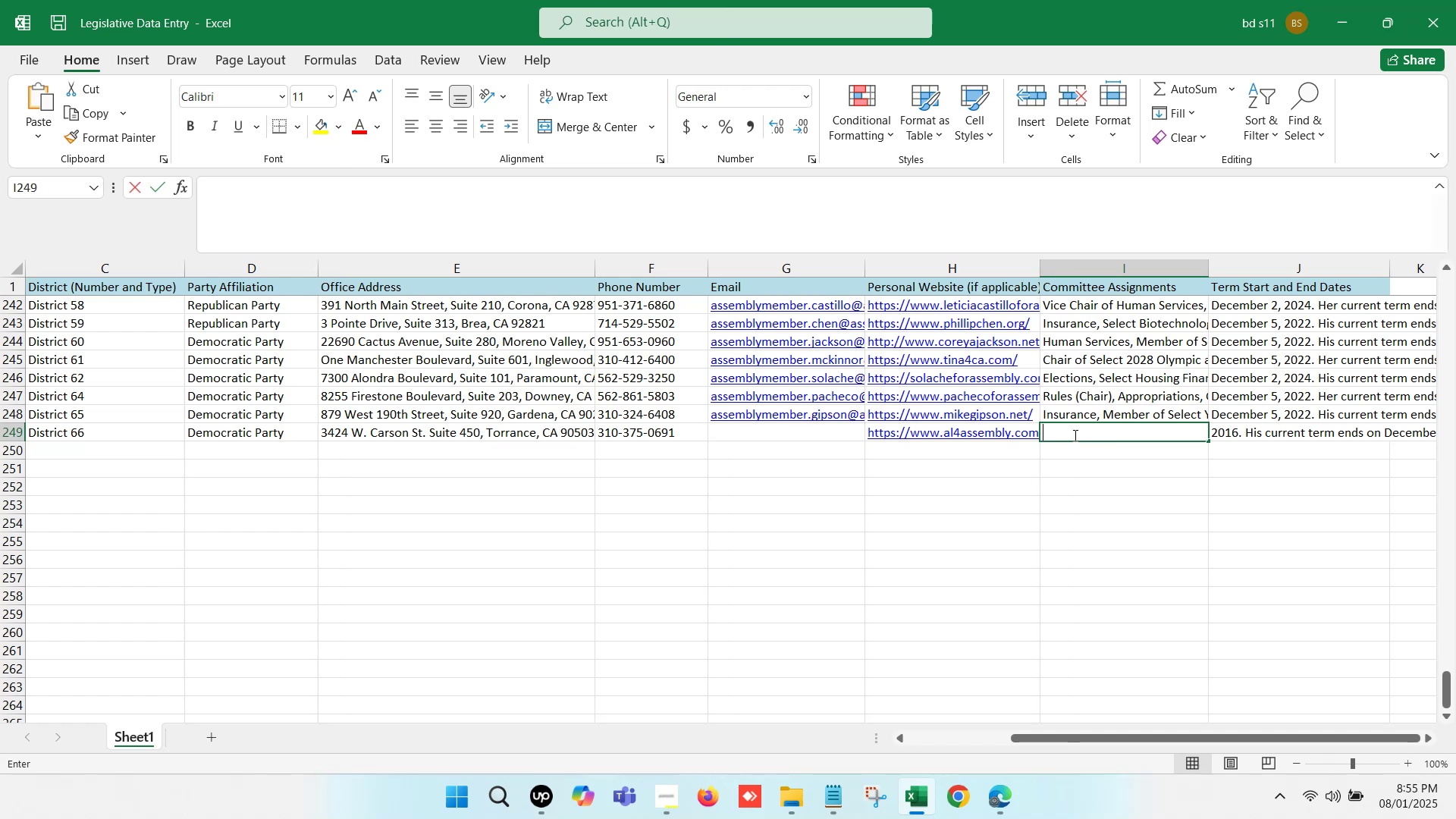 
key(Control+V)
 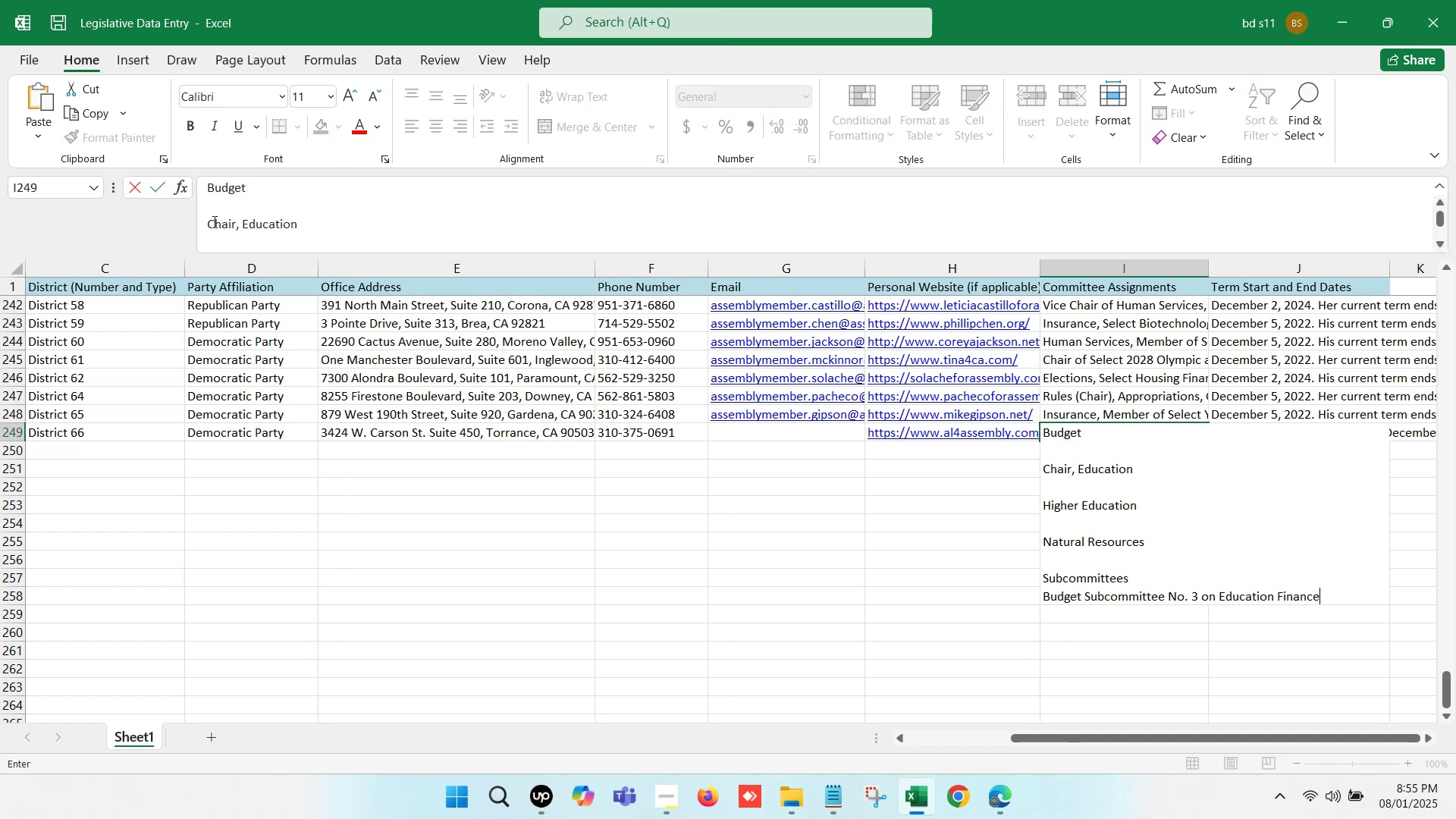 
left_click([207, 222])
 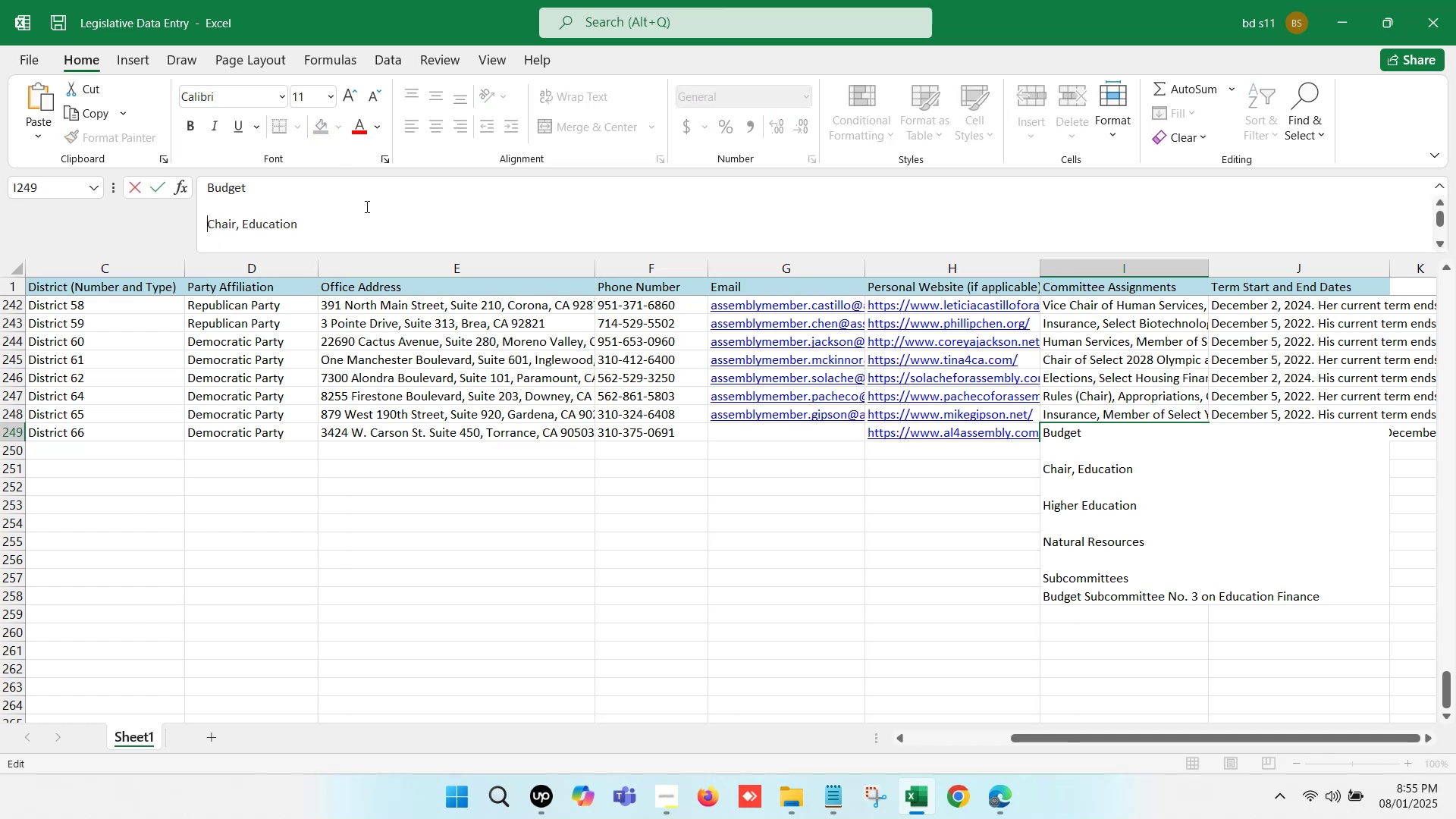 
key(Backspace)
 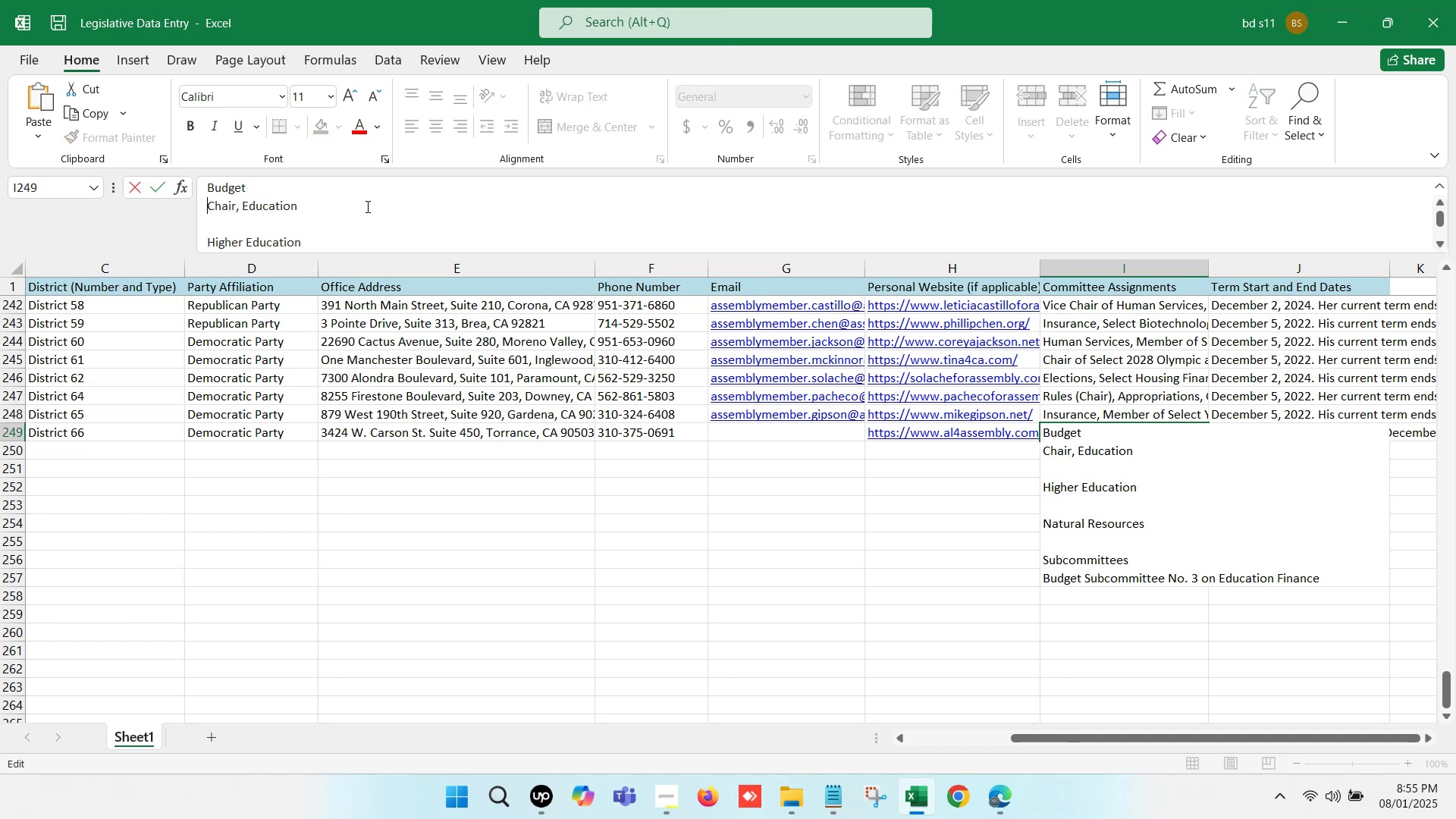 
key(Backspace)
 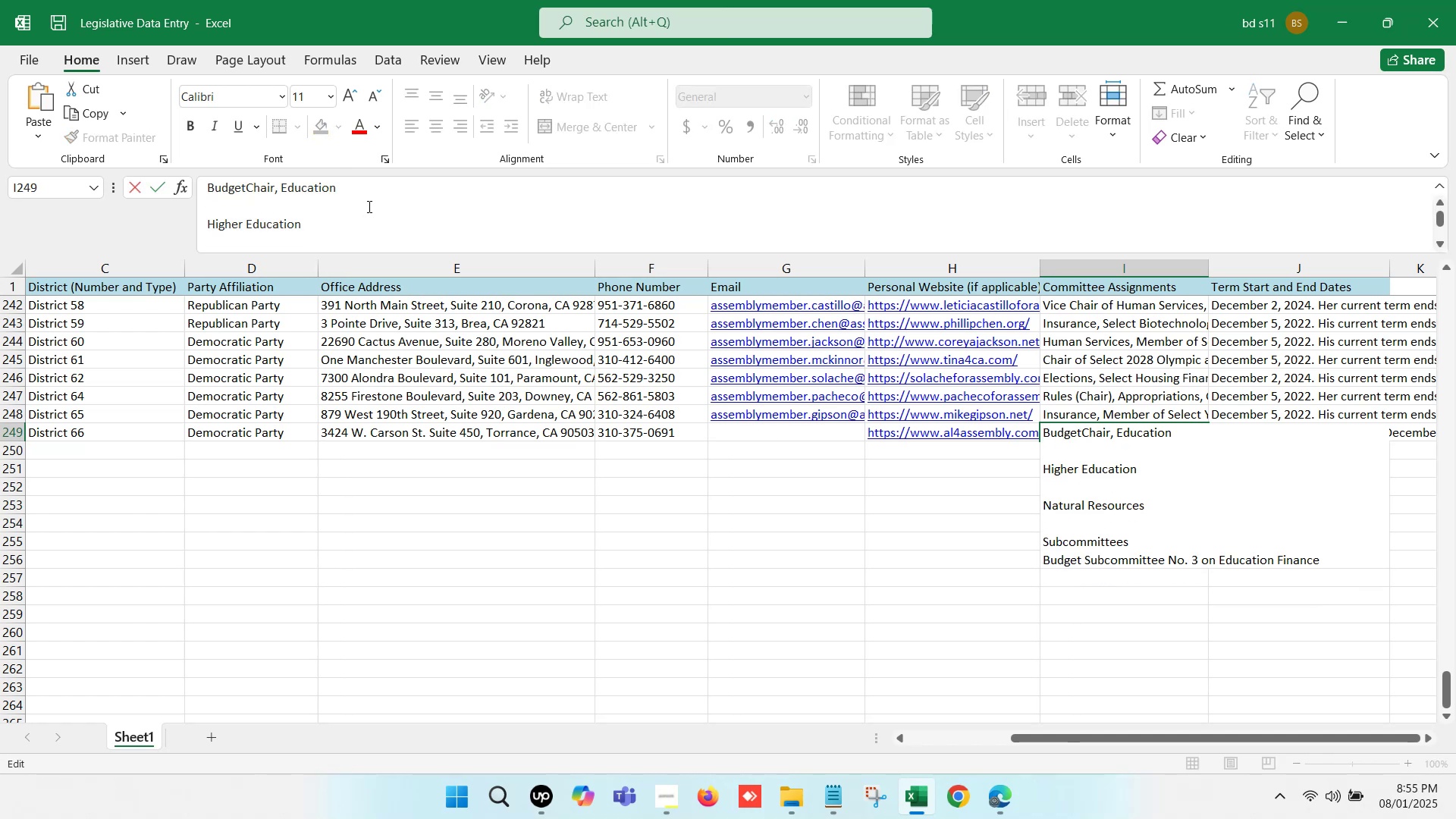 
hold_key(key=Comma, duration=2.12)
 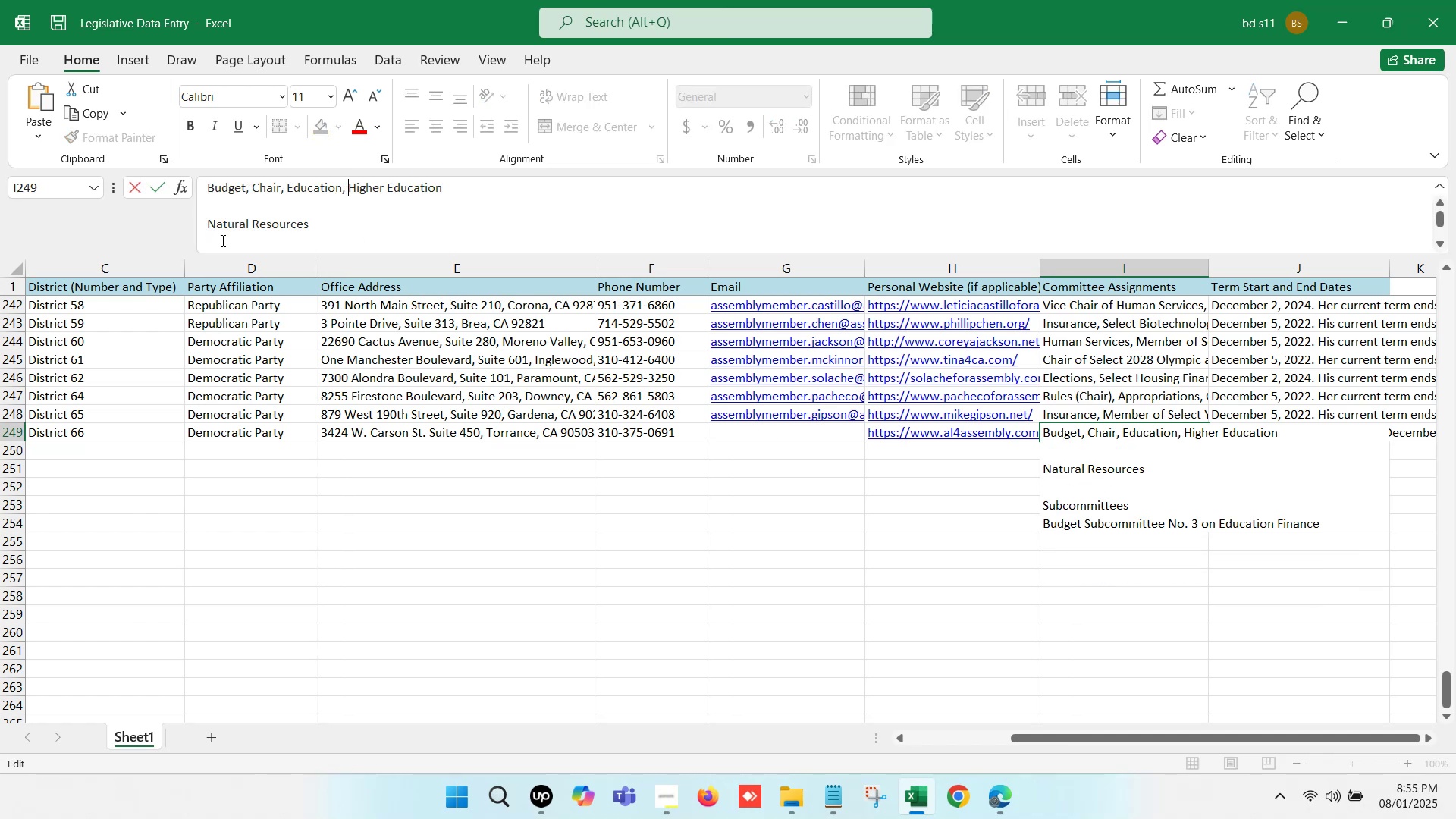 
key(Space)
 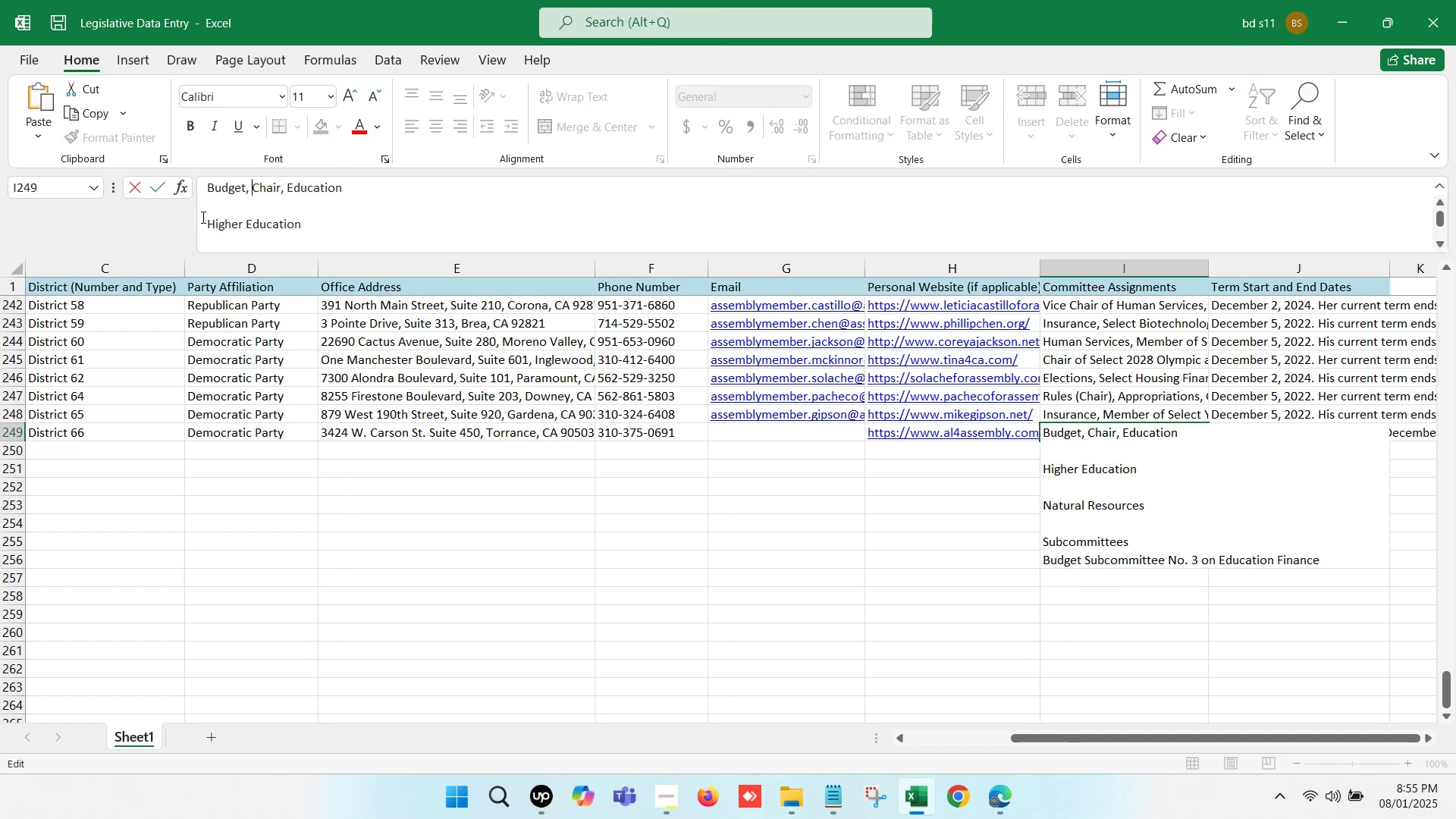 
left_click([202, 217])
 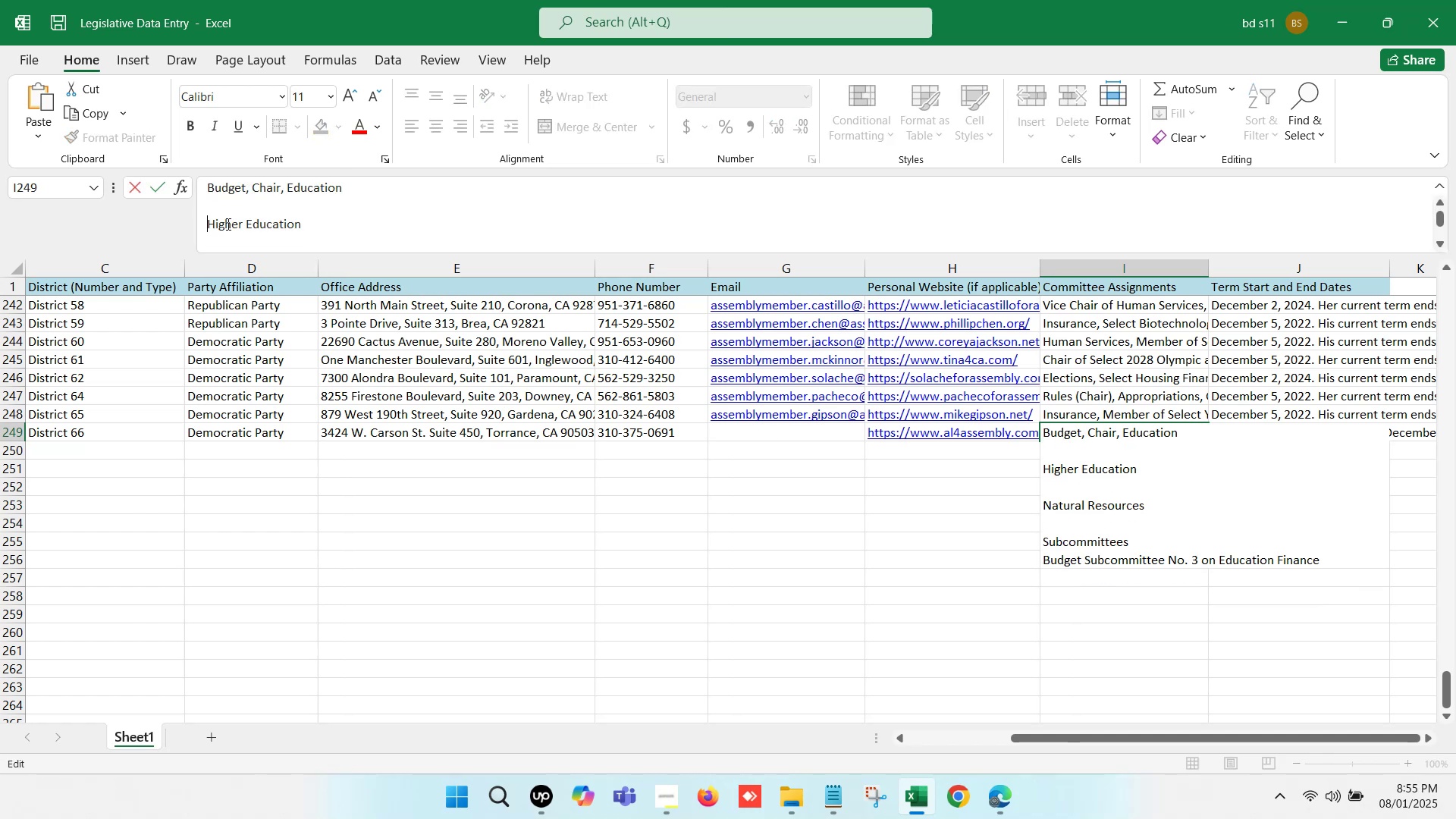 
key(Backspace)
 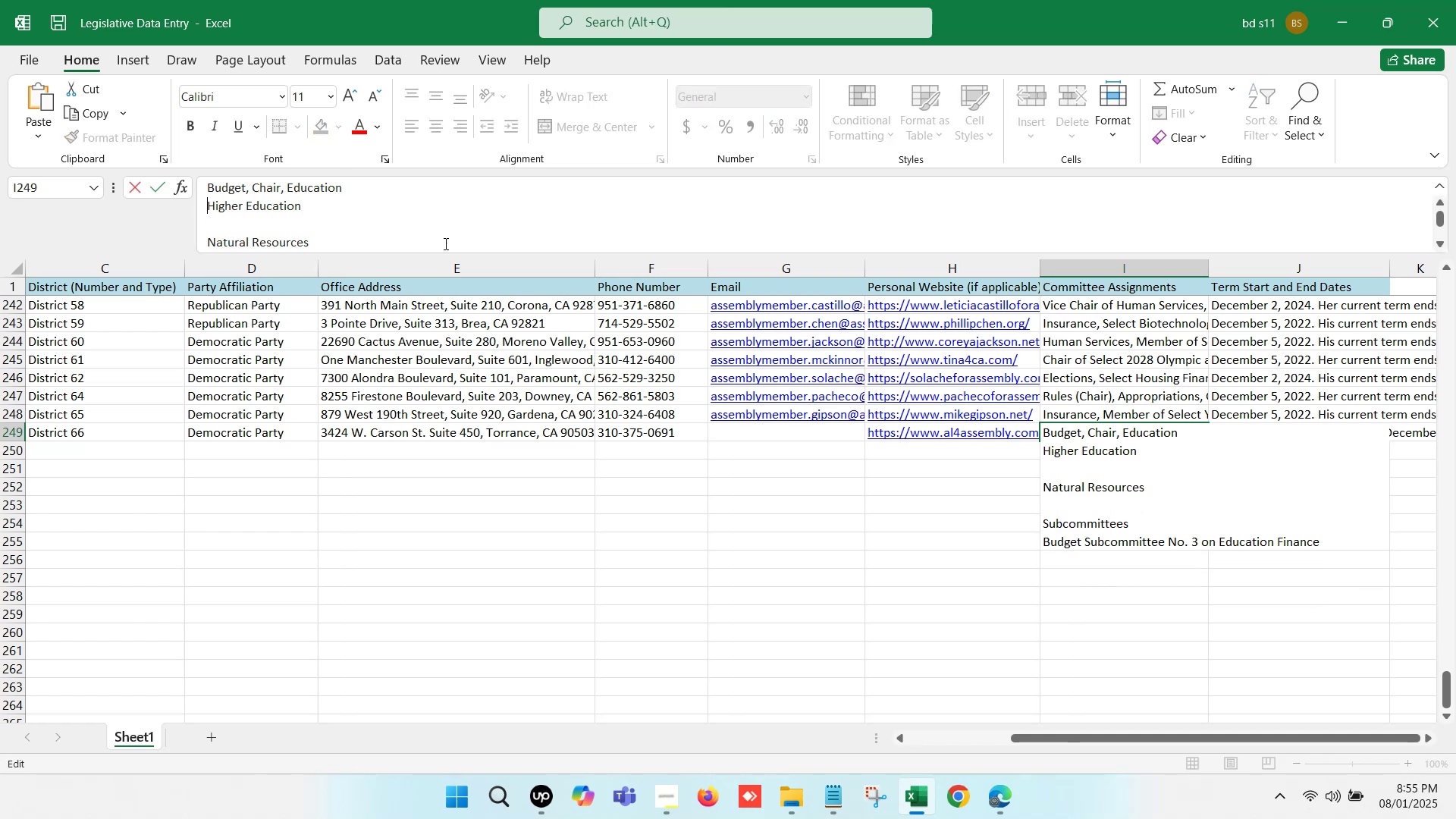 
key(Backspace)
 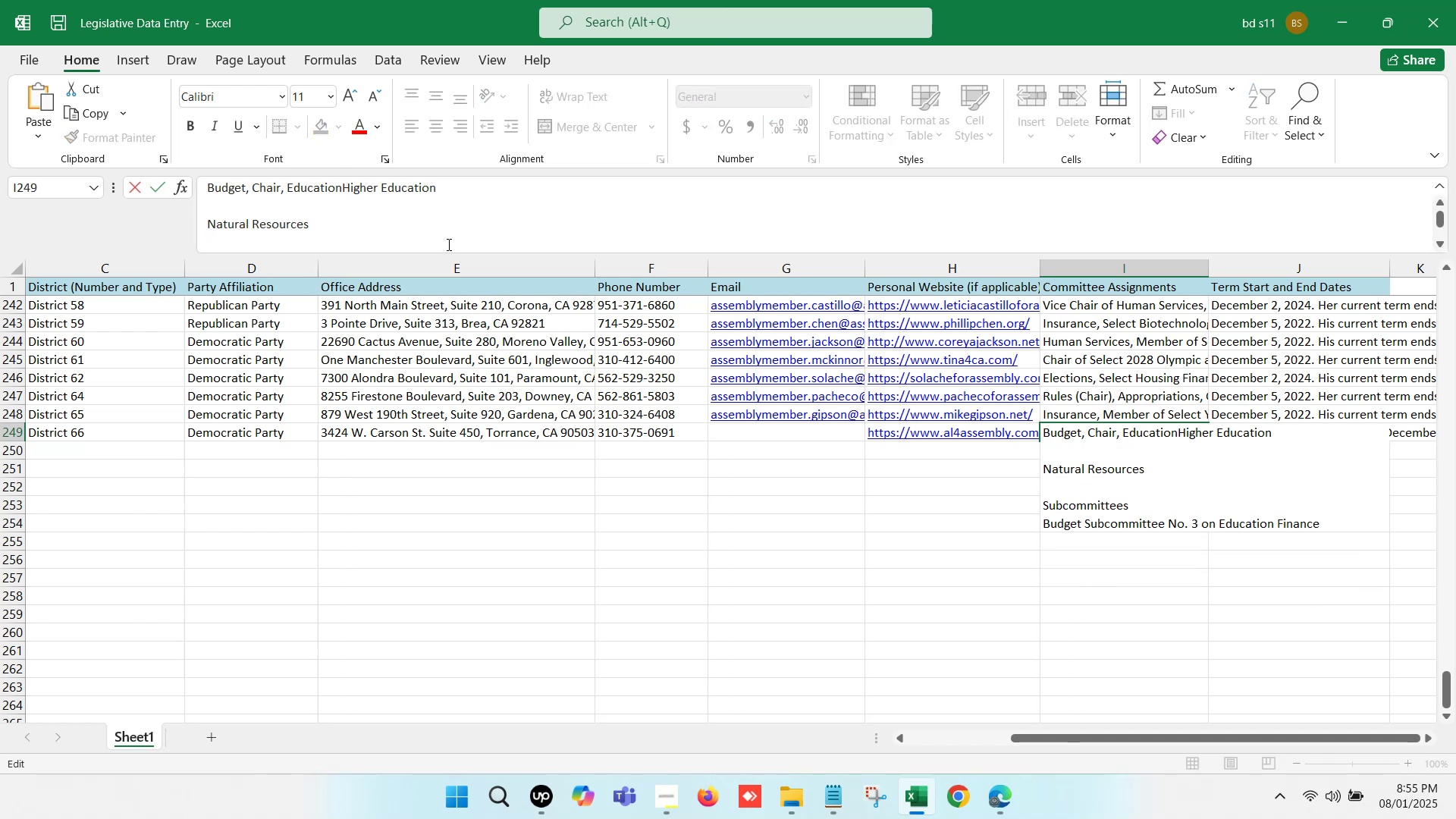 
key(Space)
 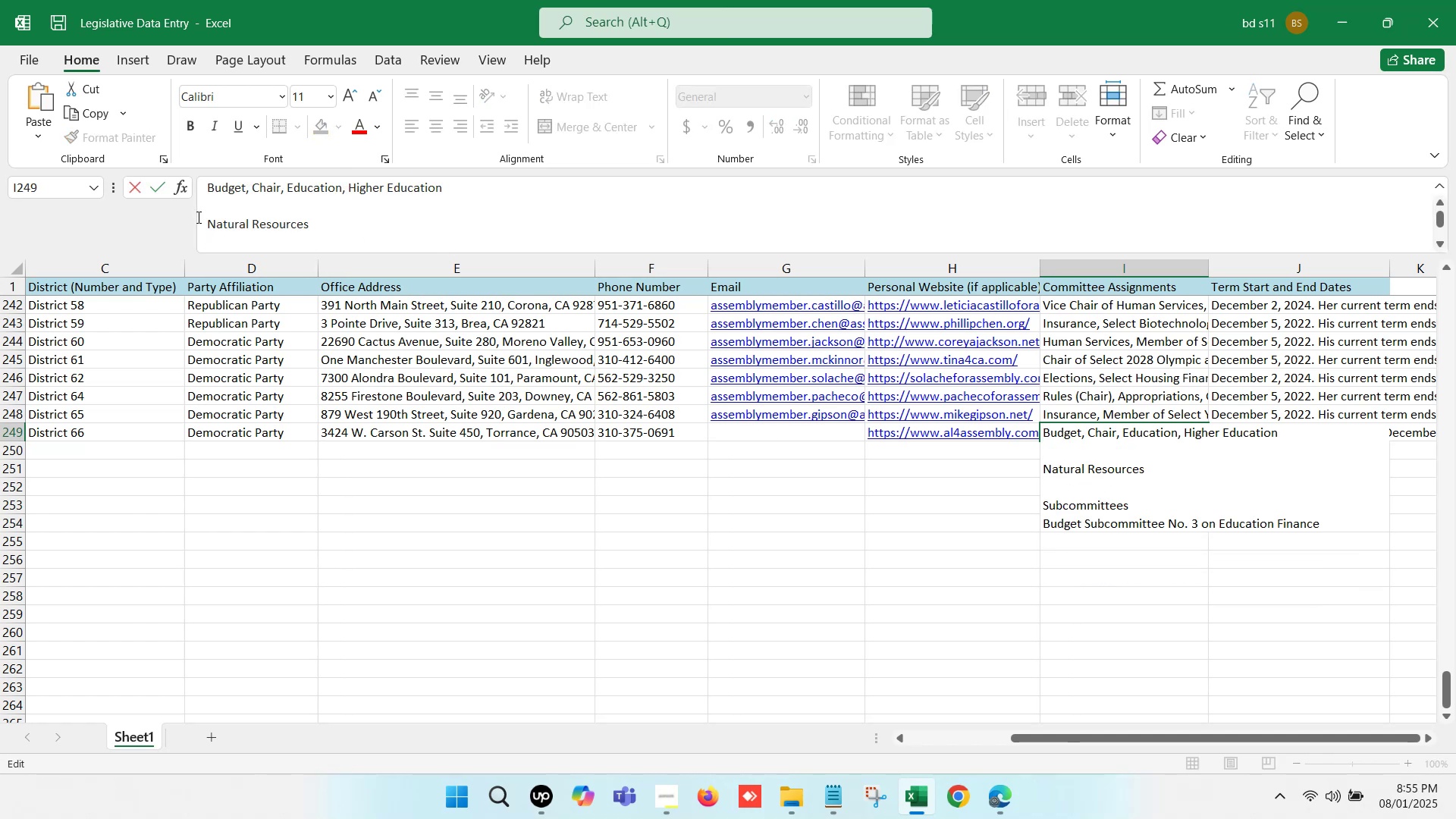 
left_click([199, 215])
 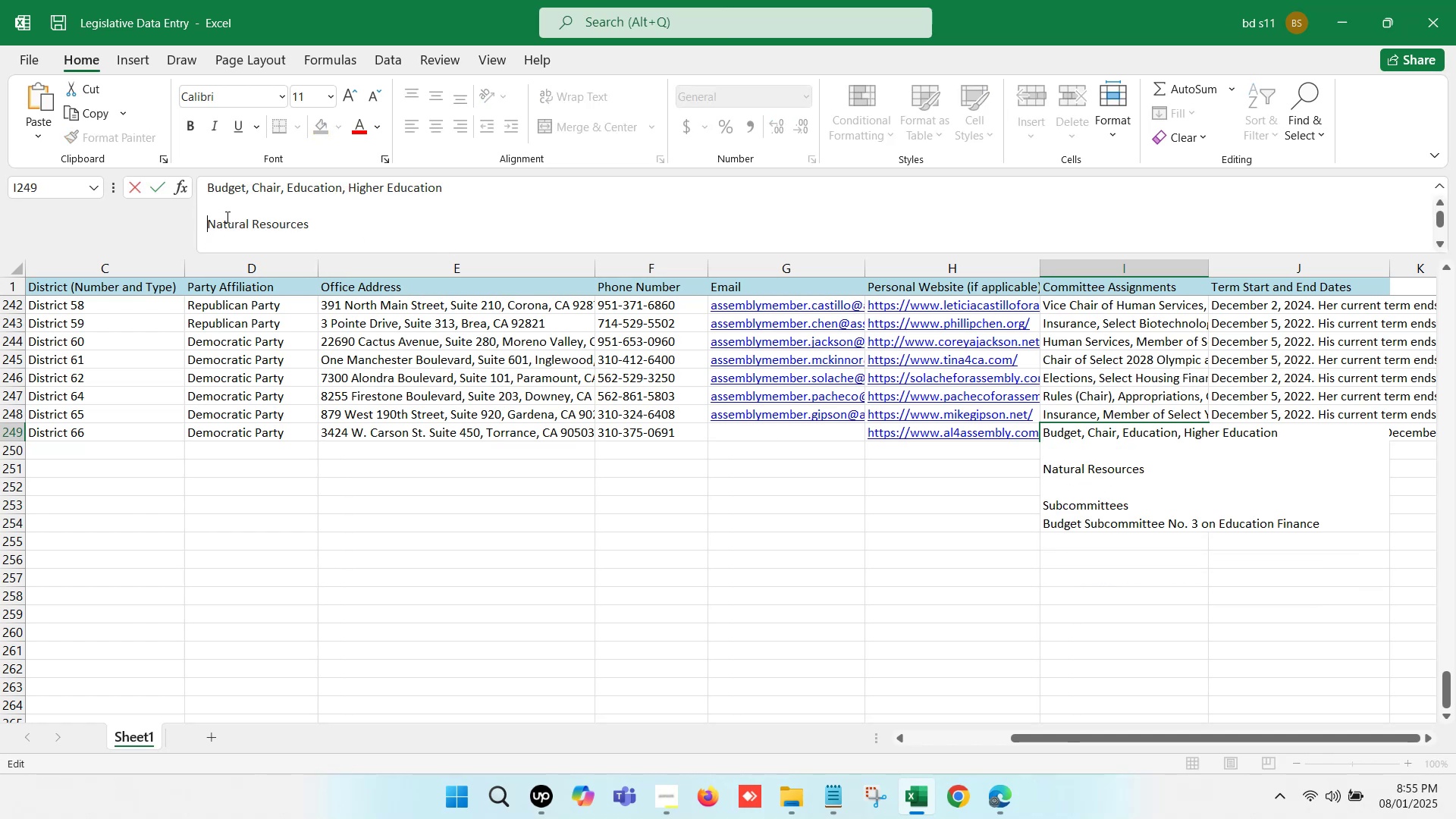 
key(Backspace)
 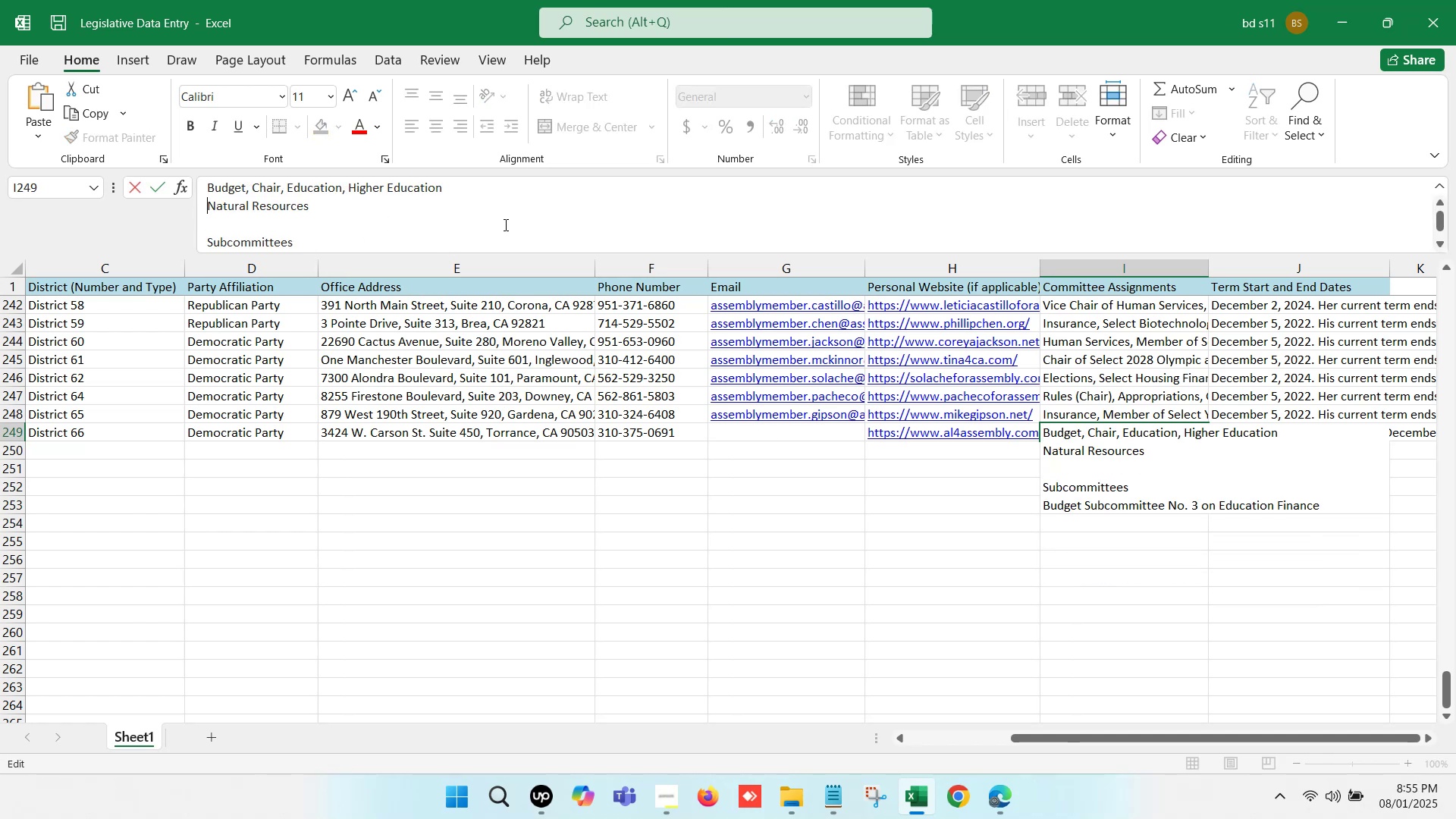 
key(Backspace)
 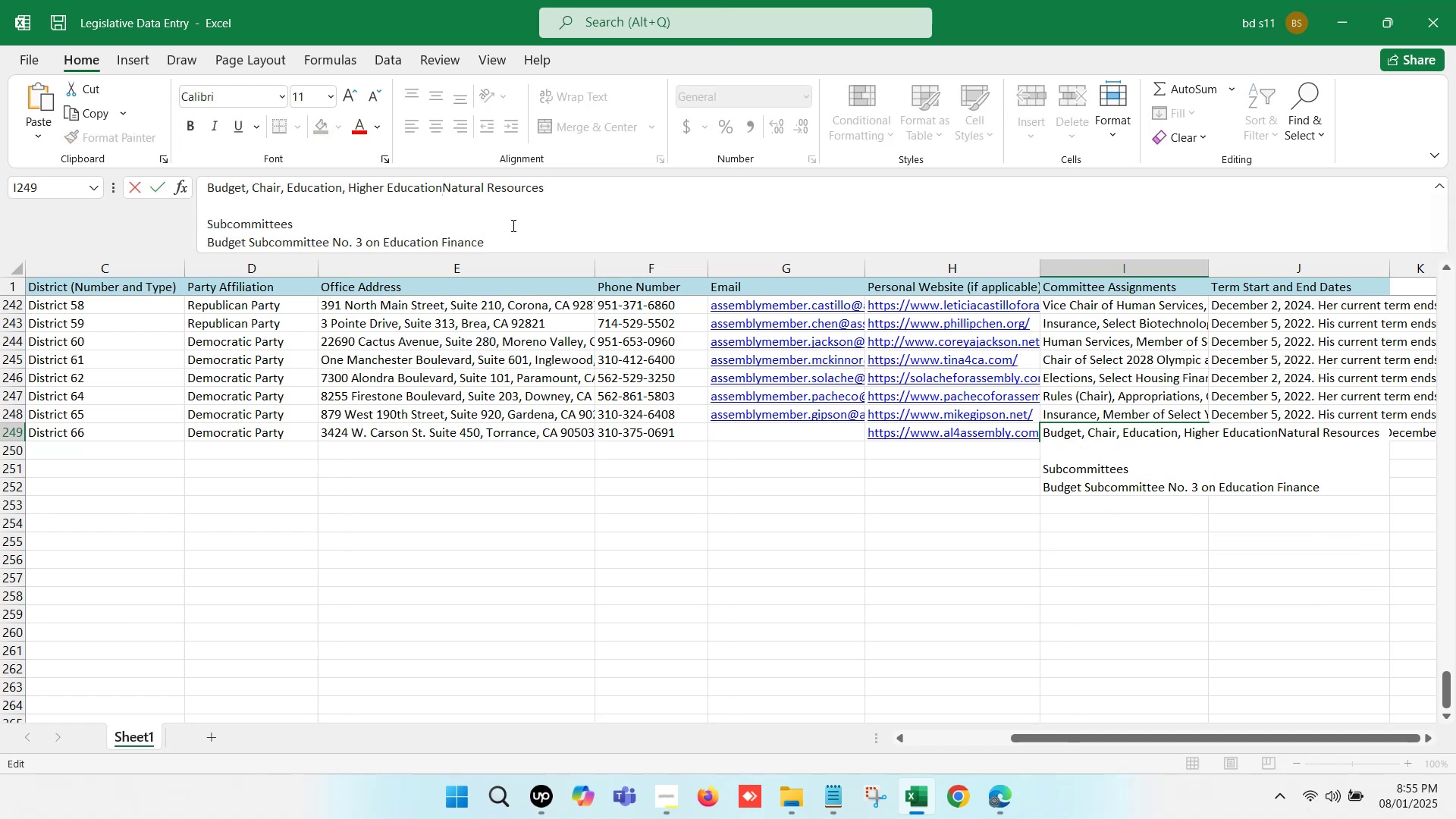 
key(Comma)
 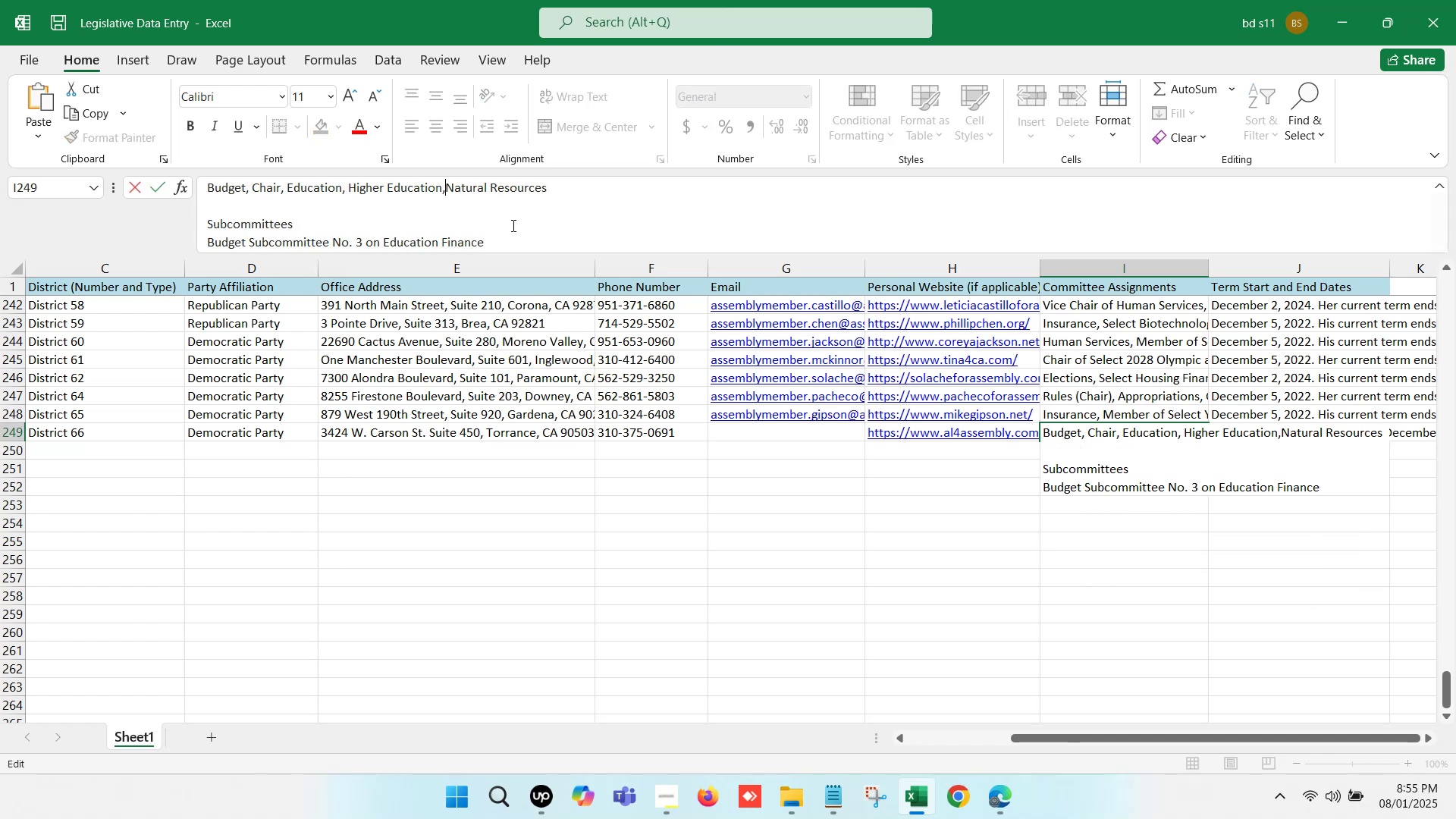 
key(Space)
 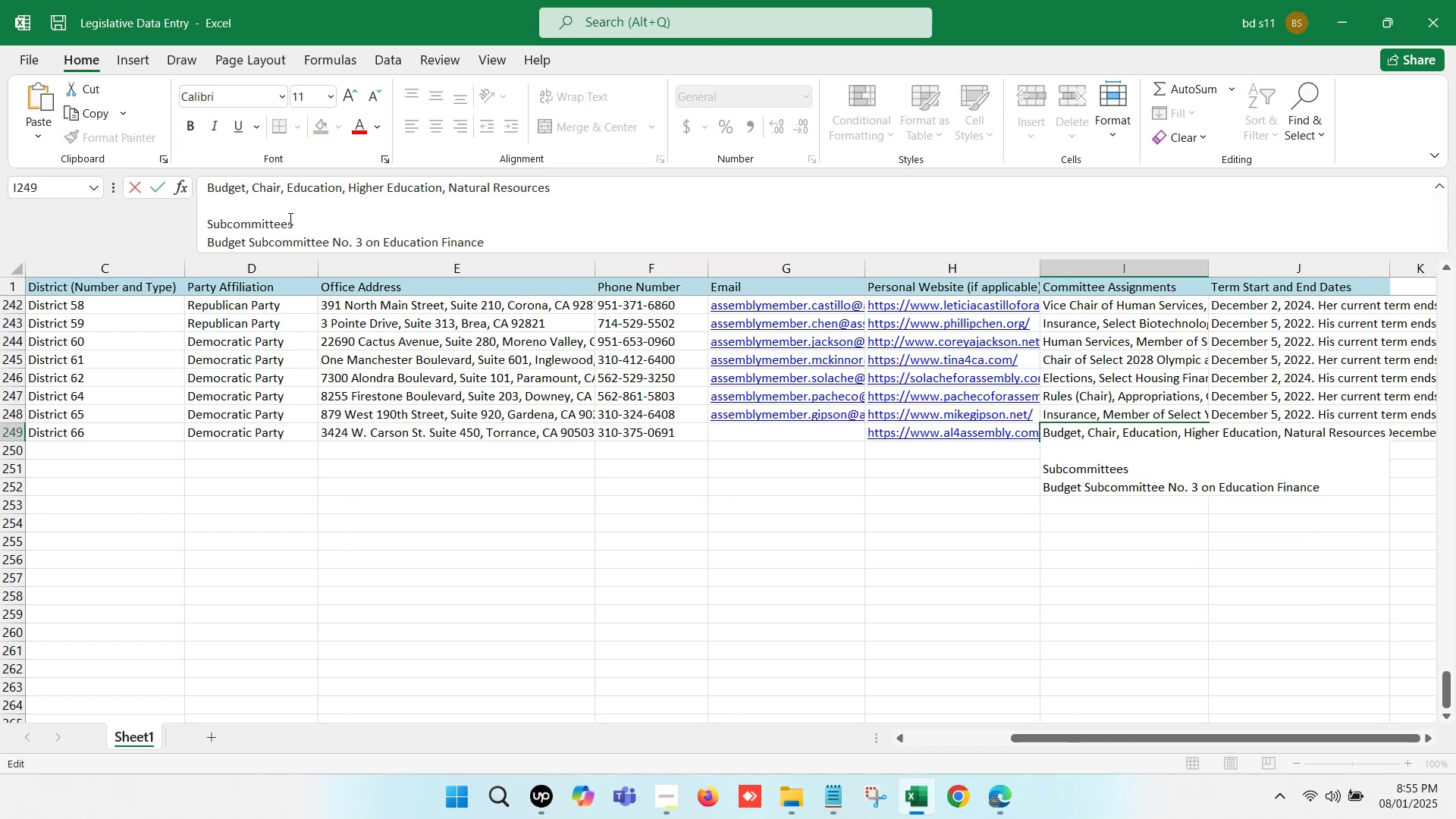 
left_click_drag(start_coordinate=[306, 218], to_coordinate=[201, 214])
 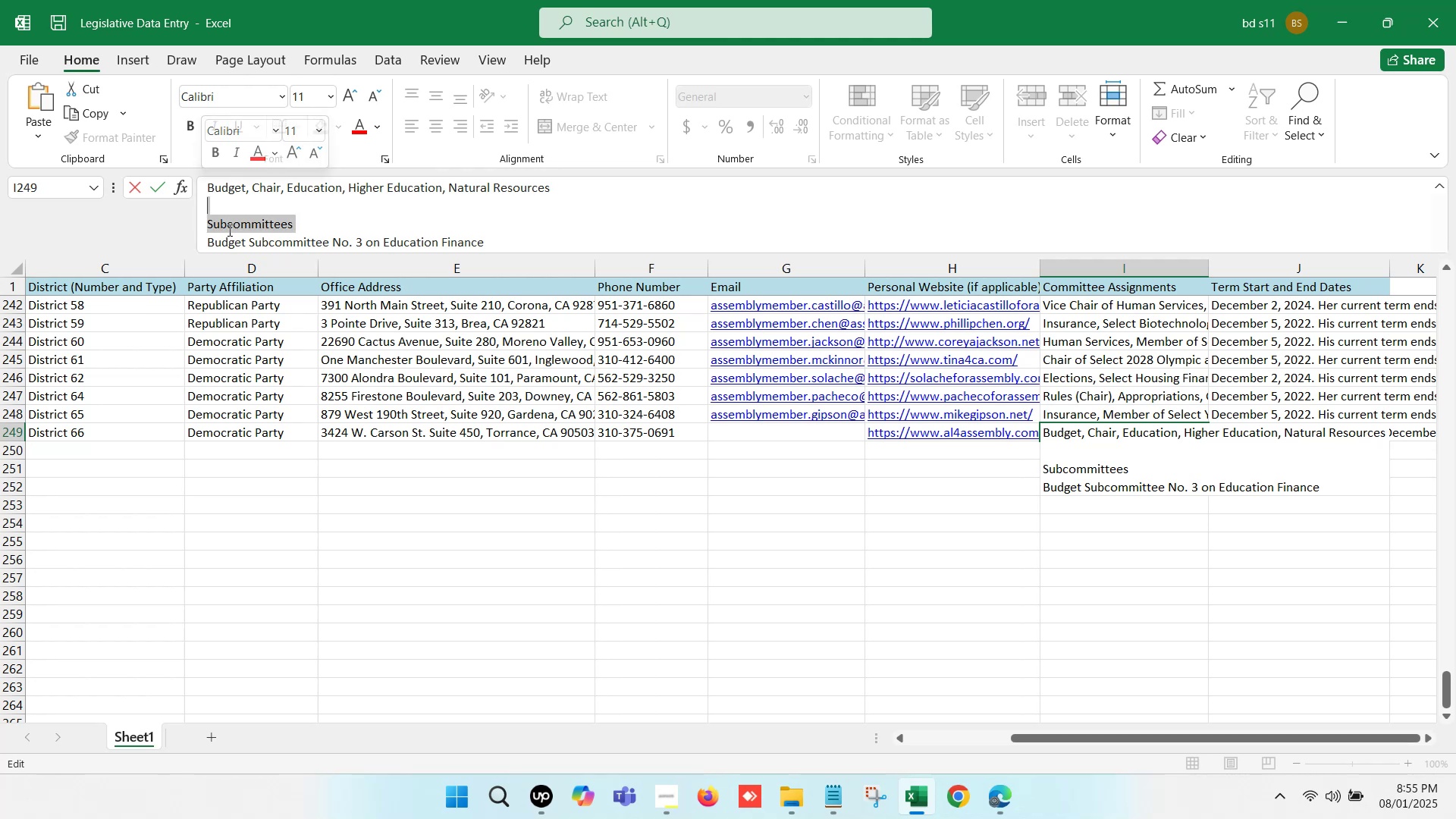 
key(Backspace)
 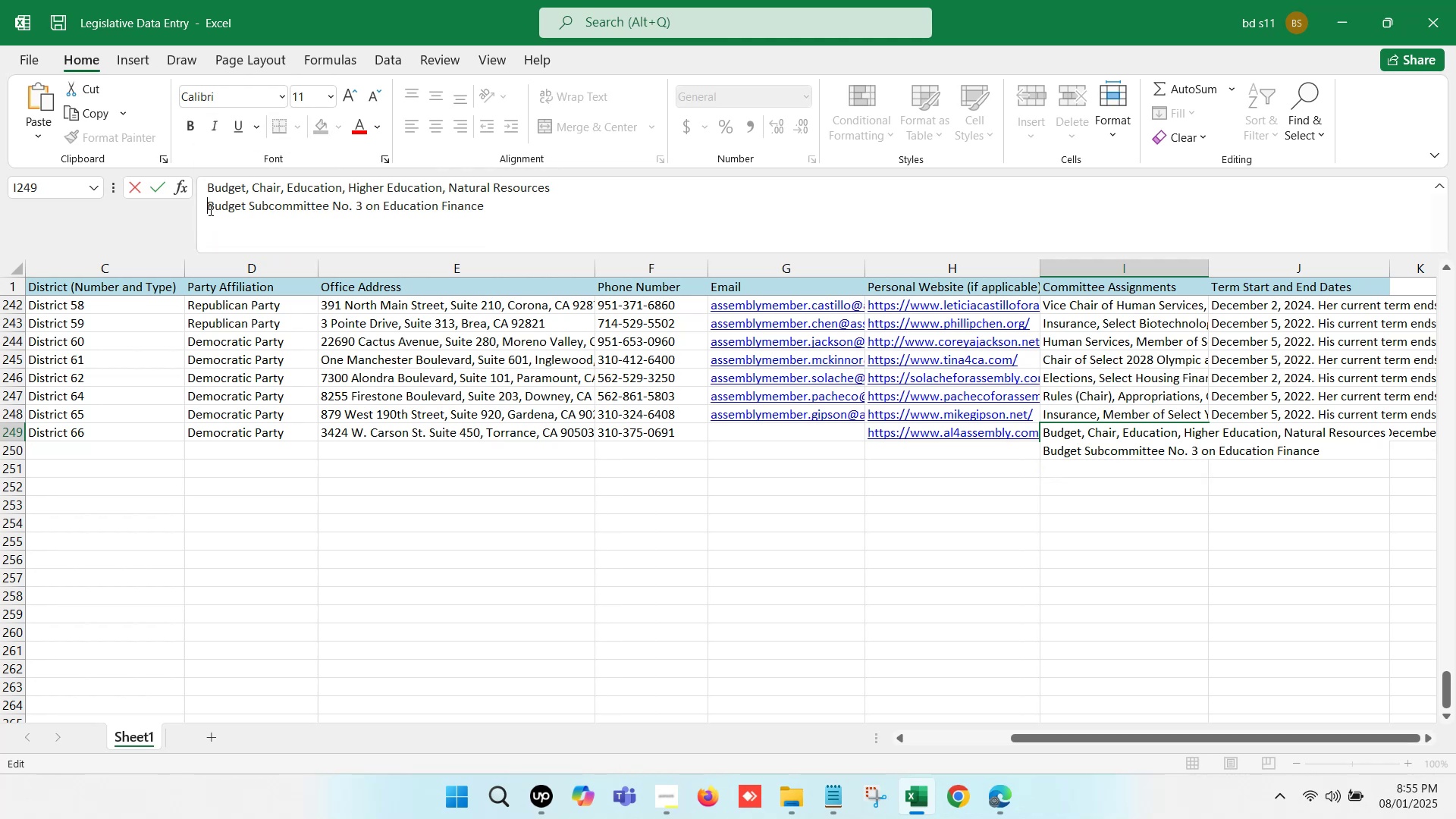 
left_click([209, 209])
 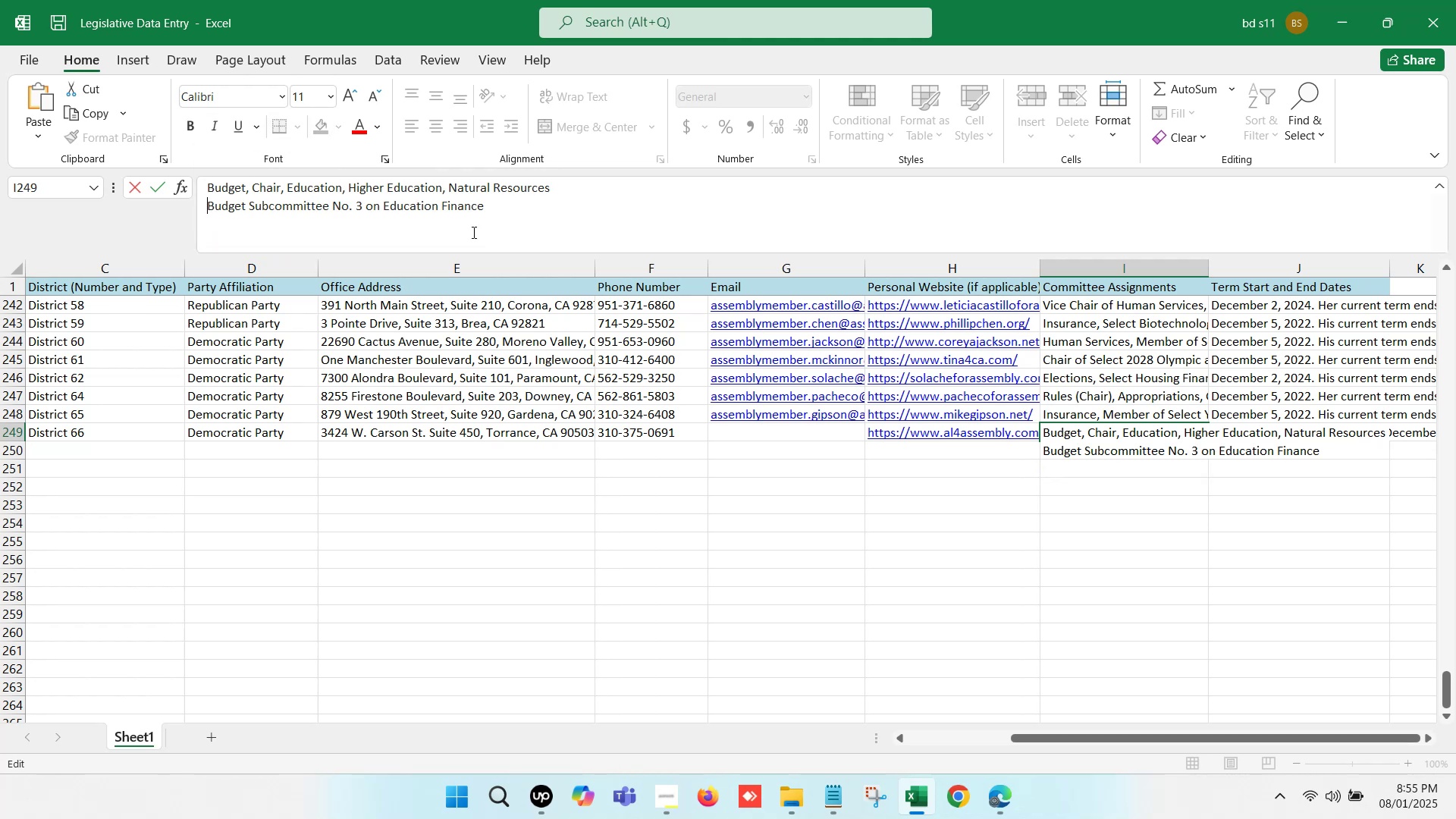 
key(Backspace)
 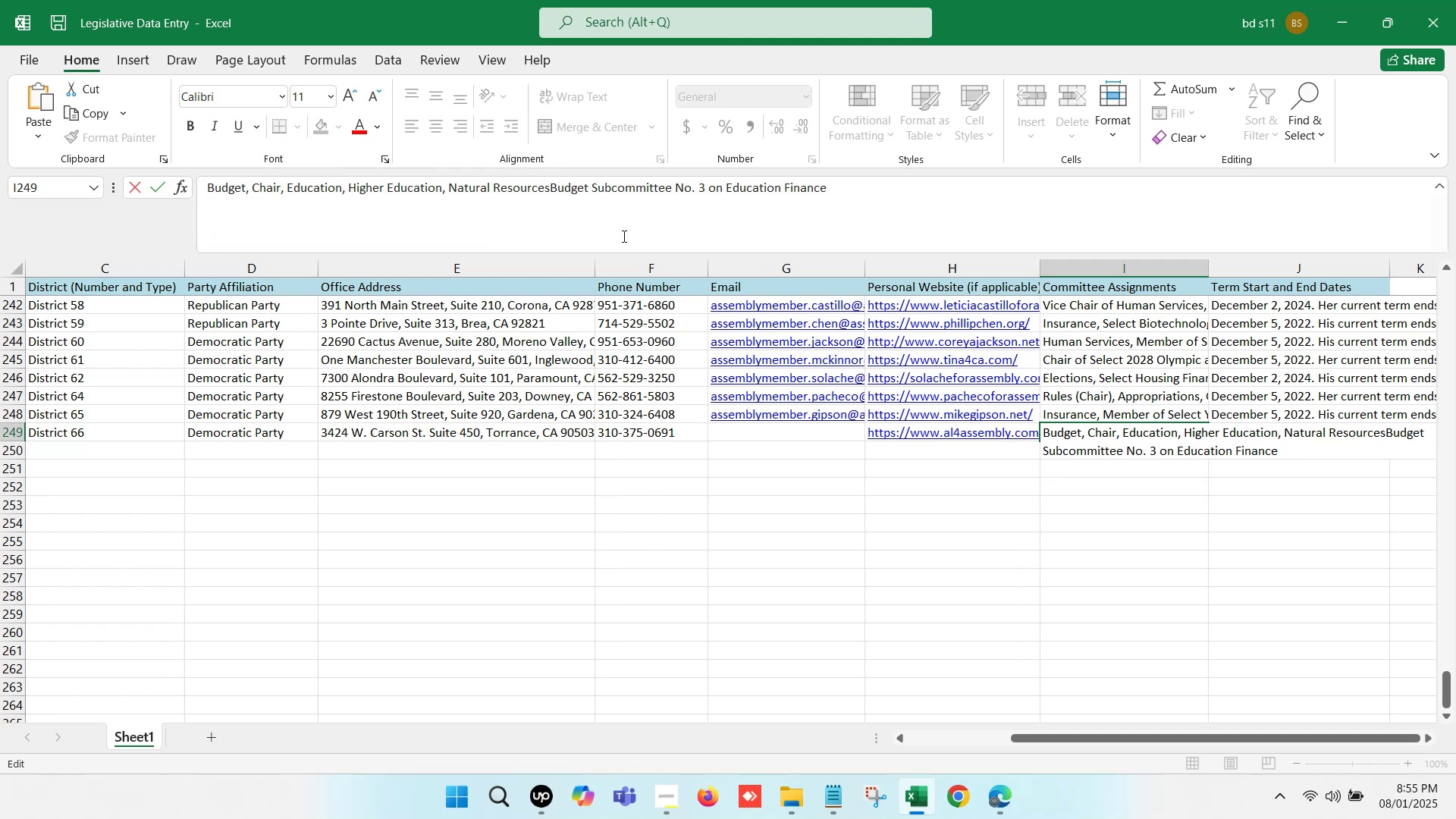 
key(Comma)
 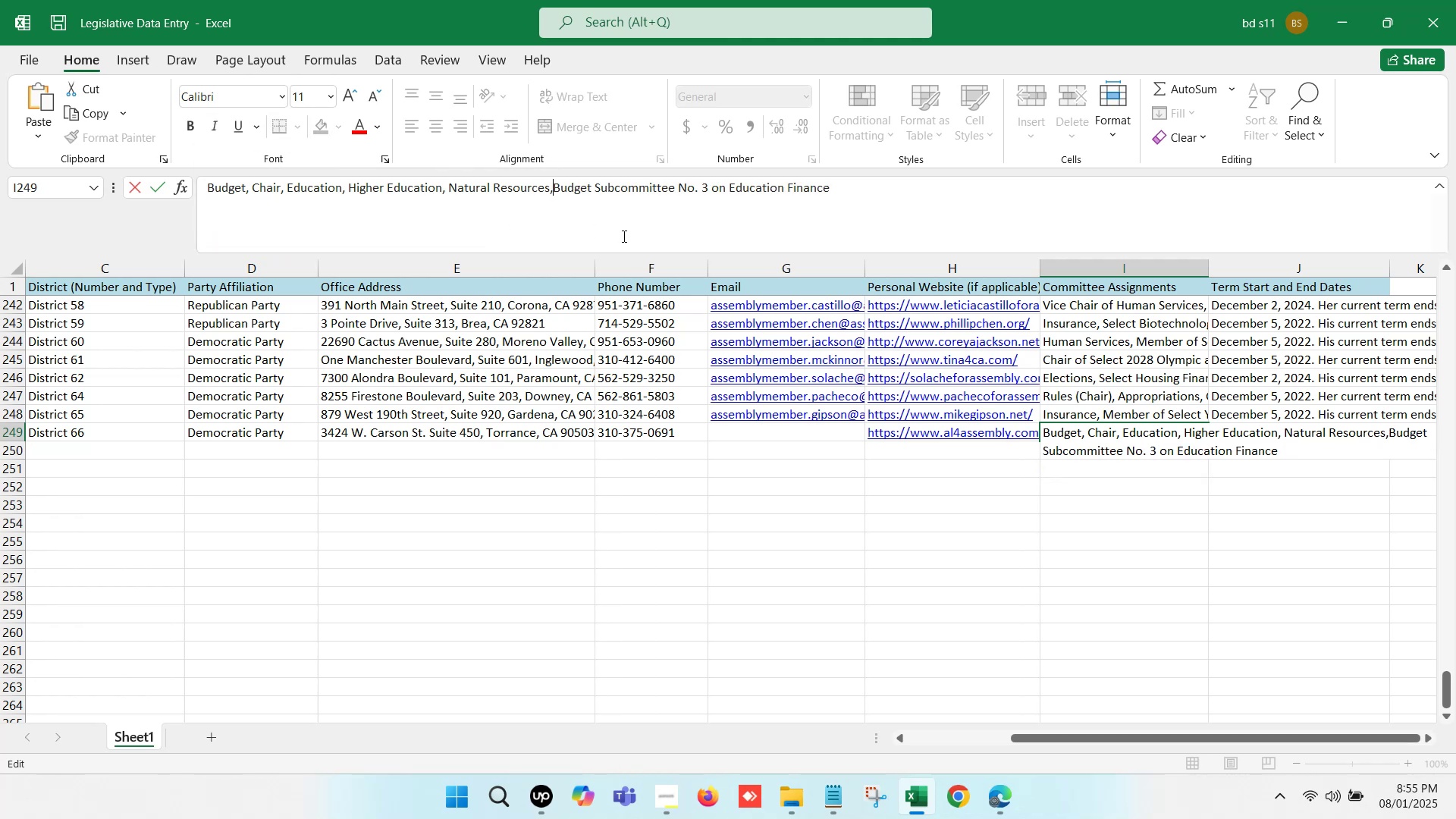 
key(Space)
 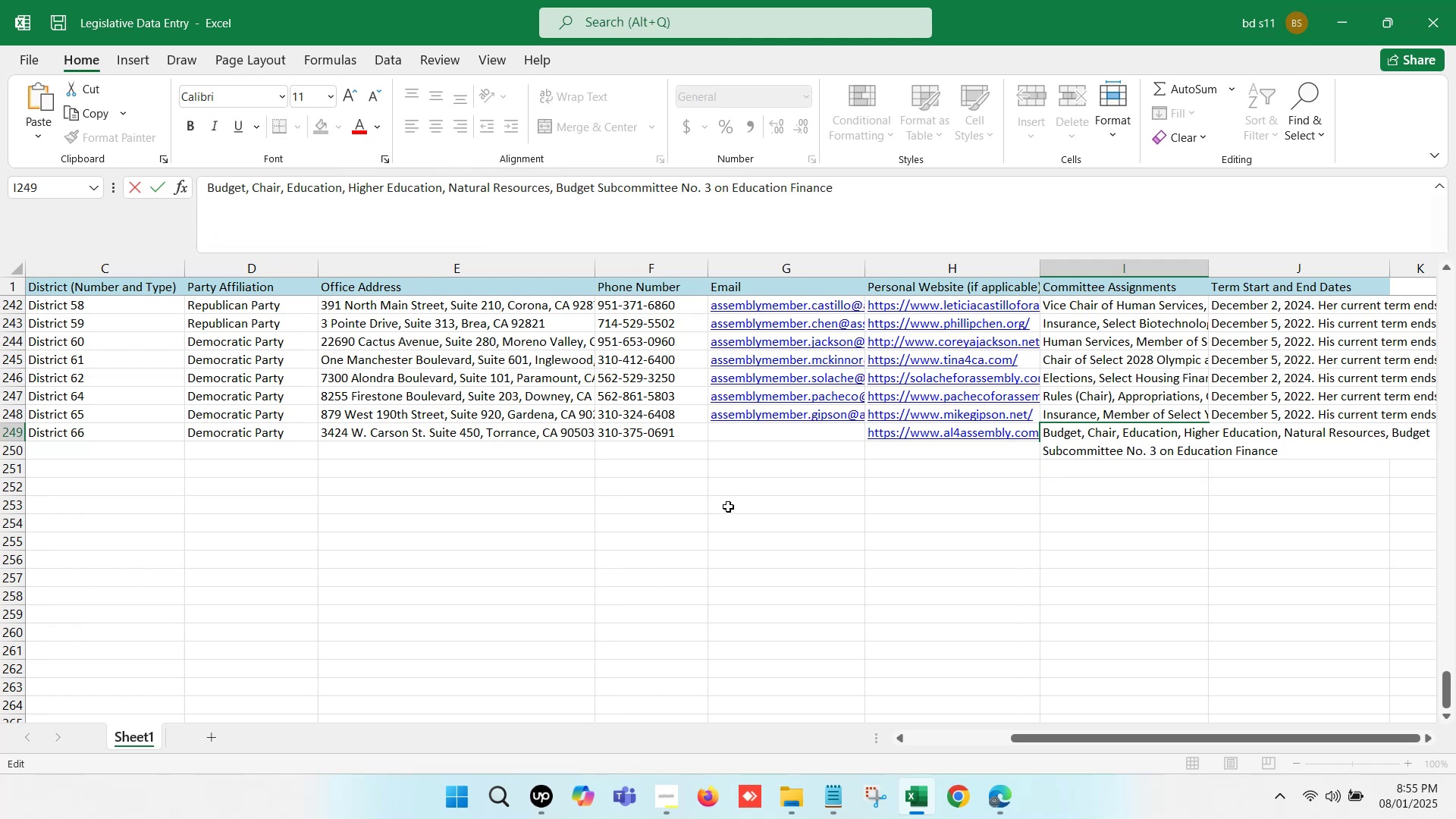 
left_click([729, 510])
 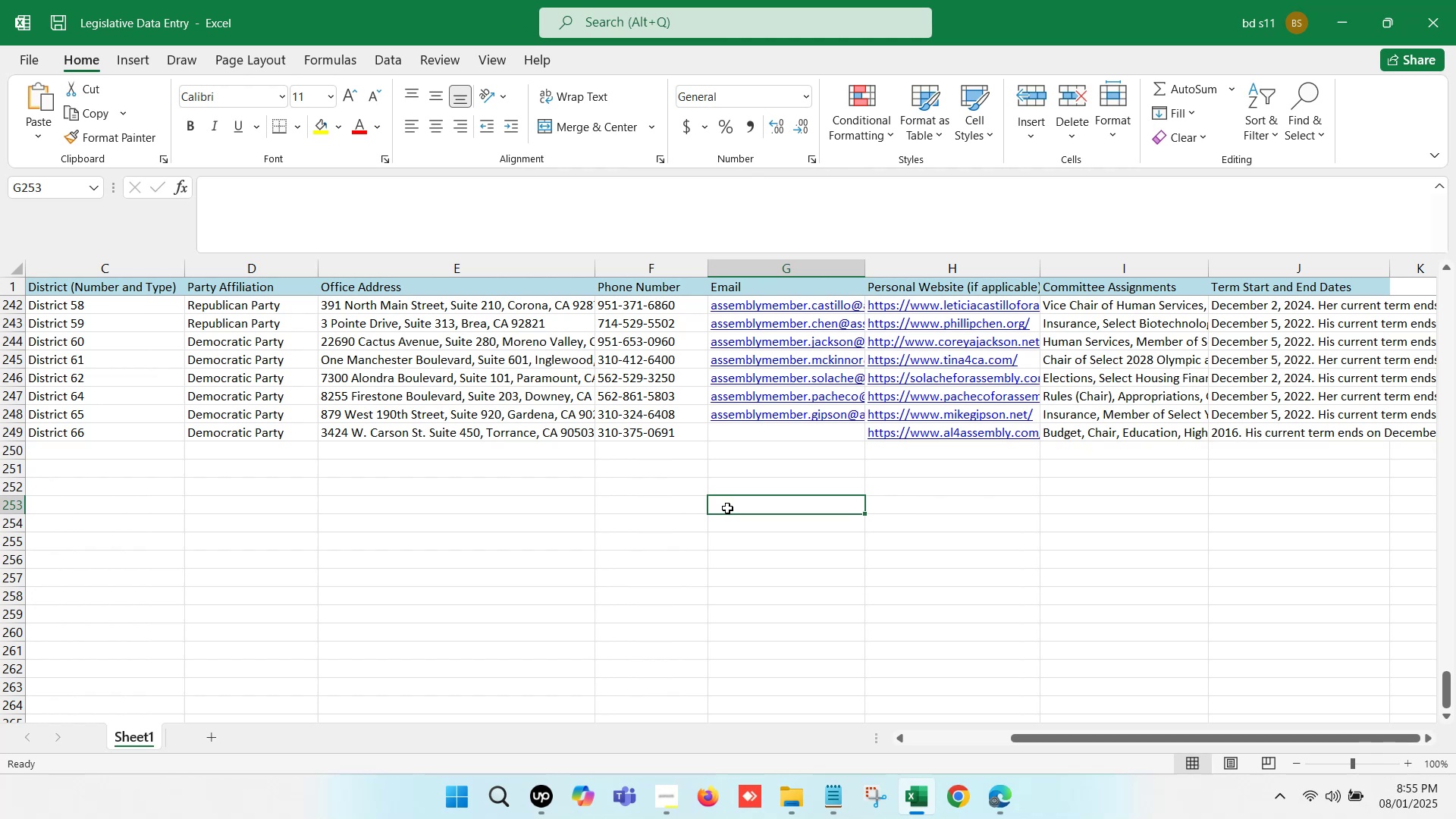 
wait(15.43)
 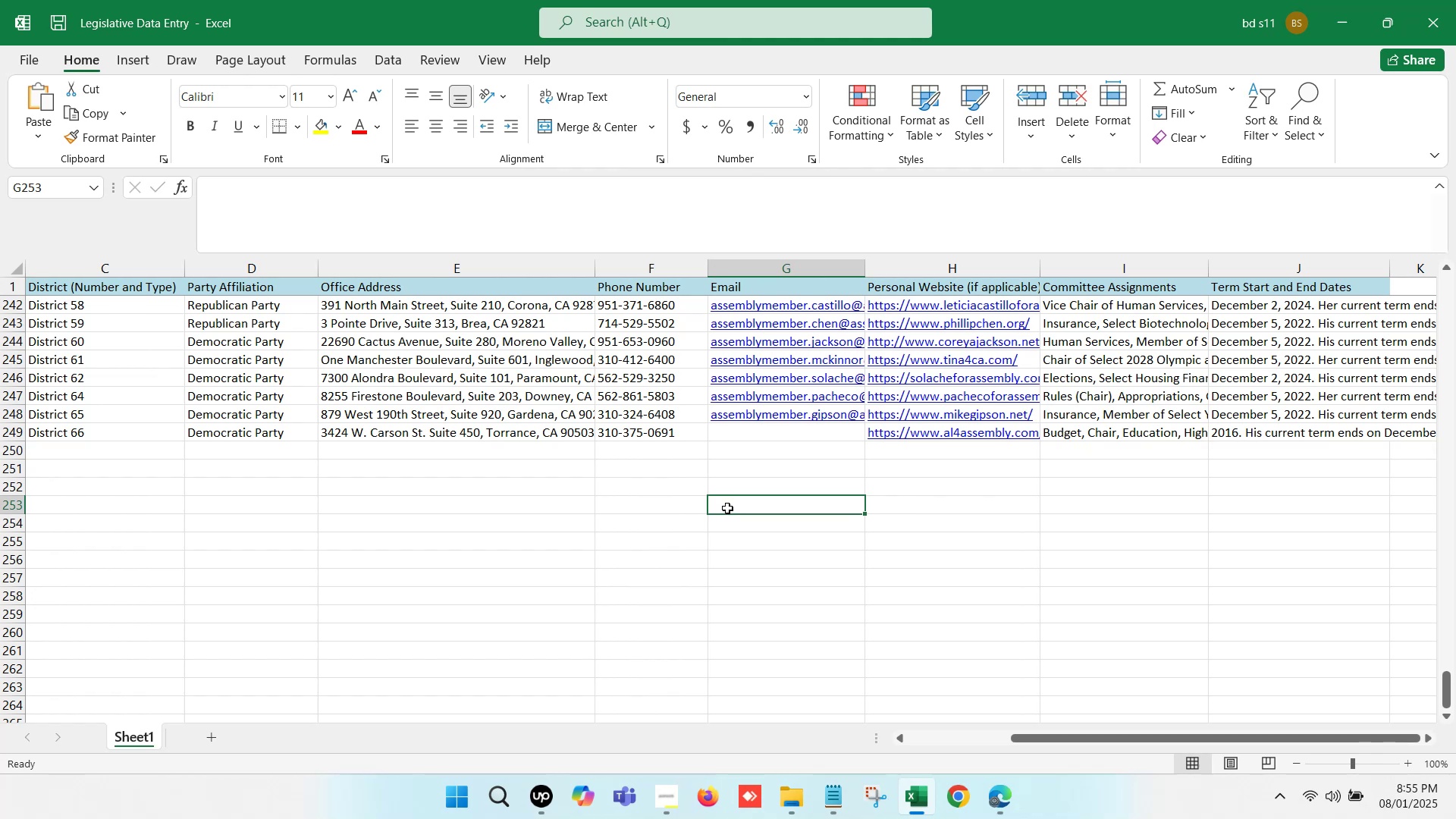 
left_click([774, 430])
 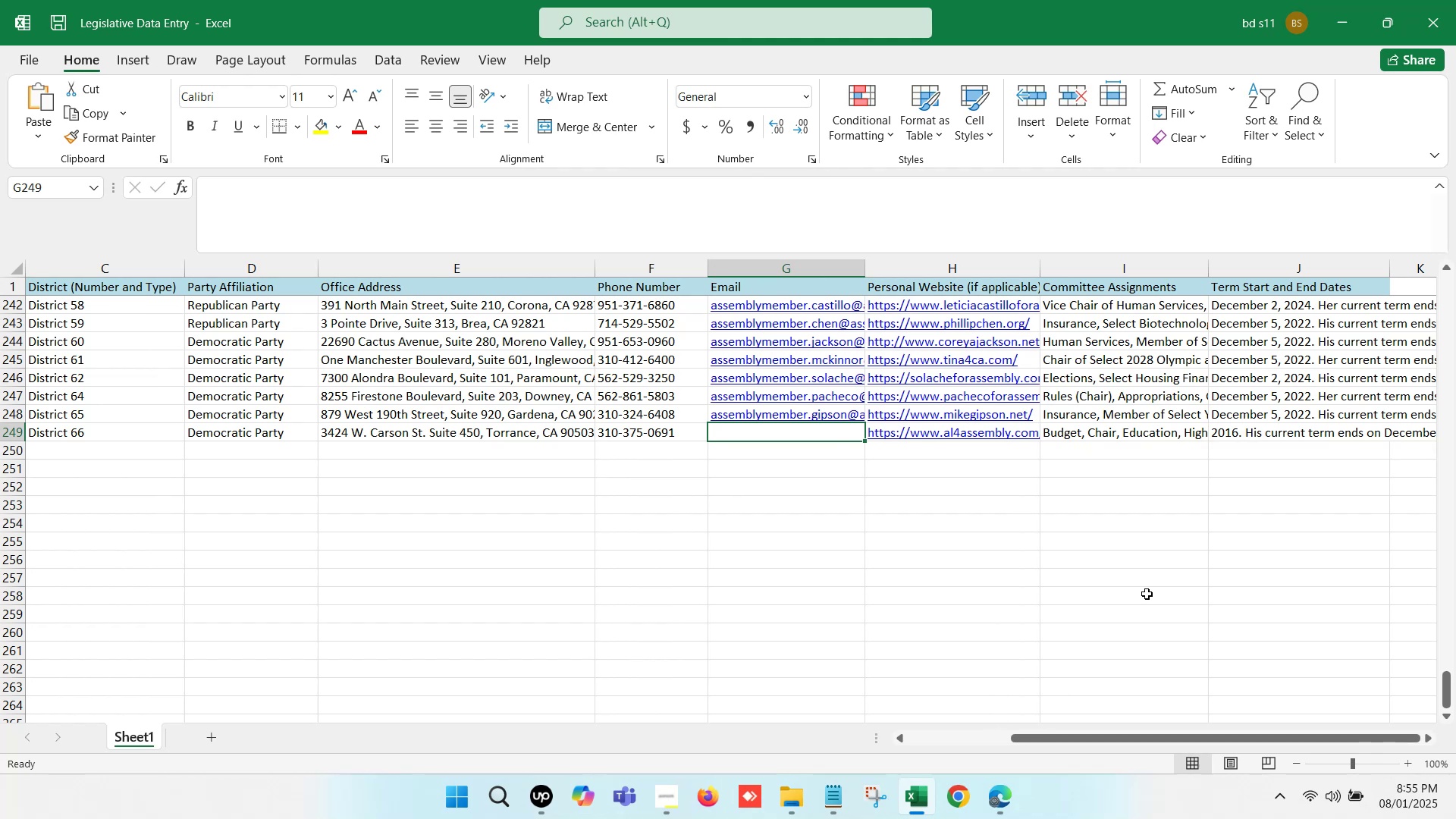 
left_click([1147, 594])
 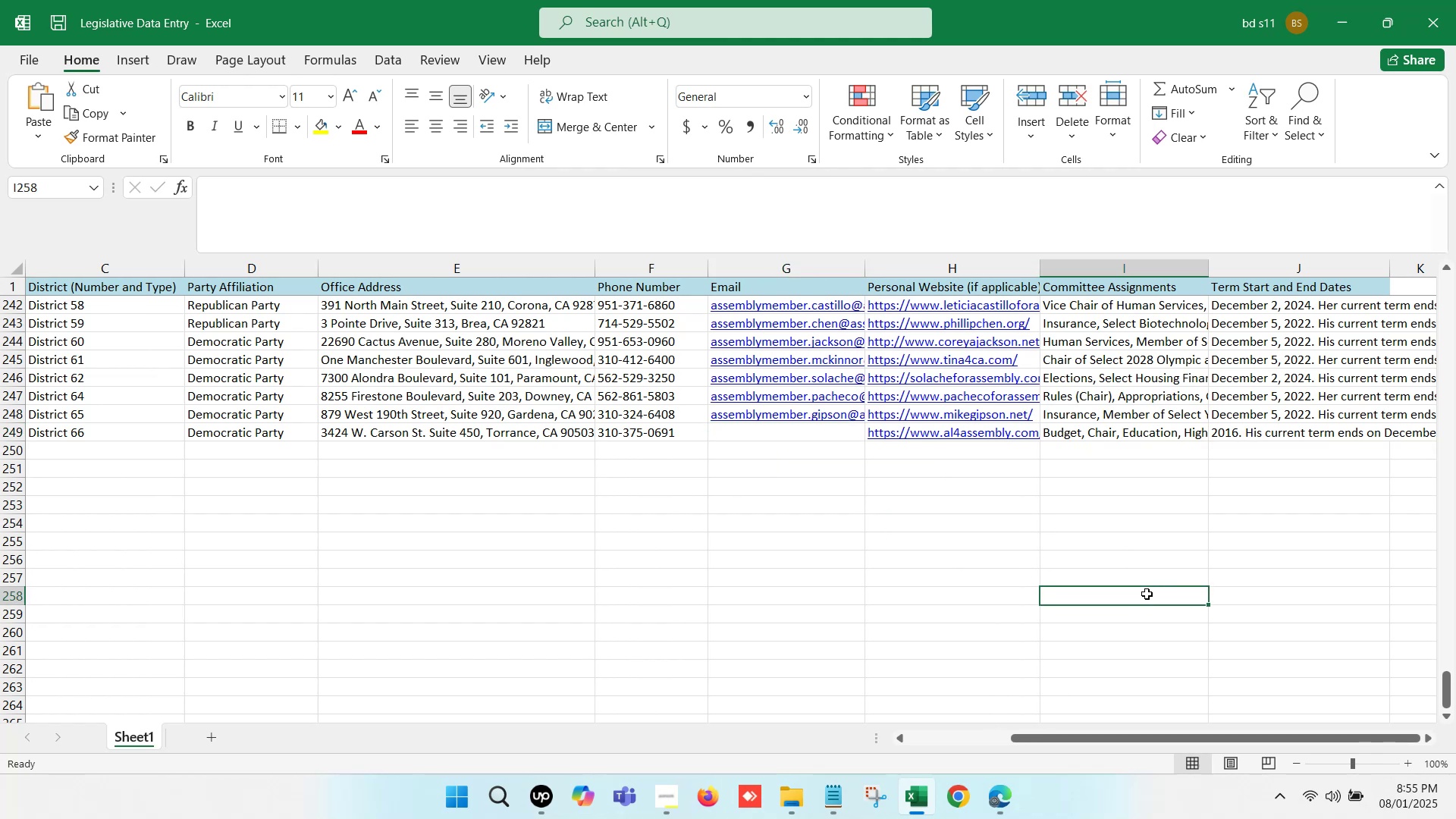 
key(Control+S)
 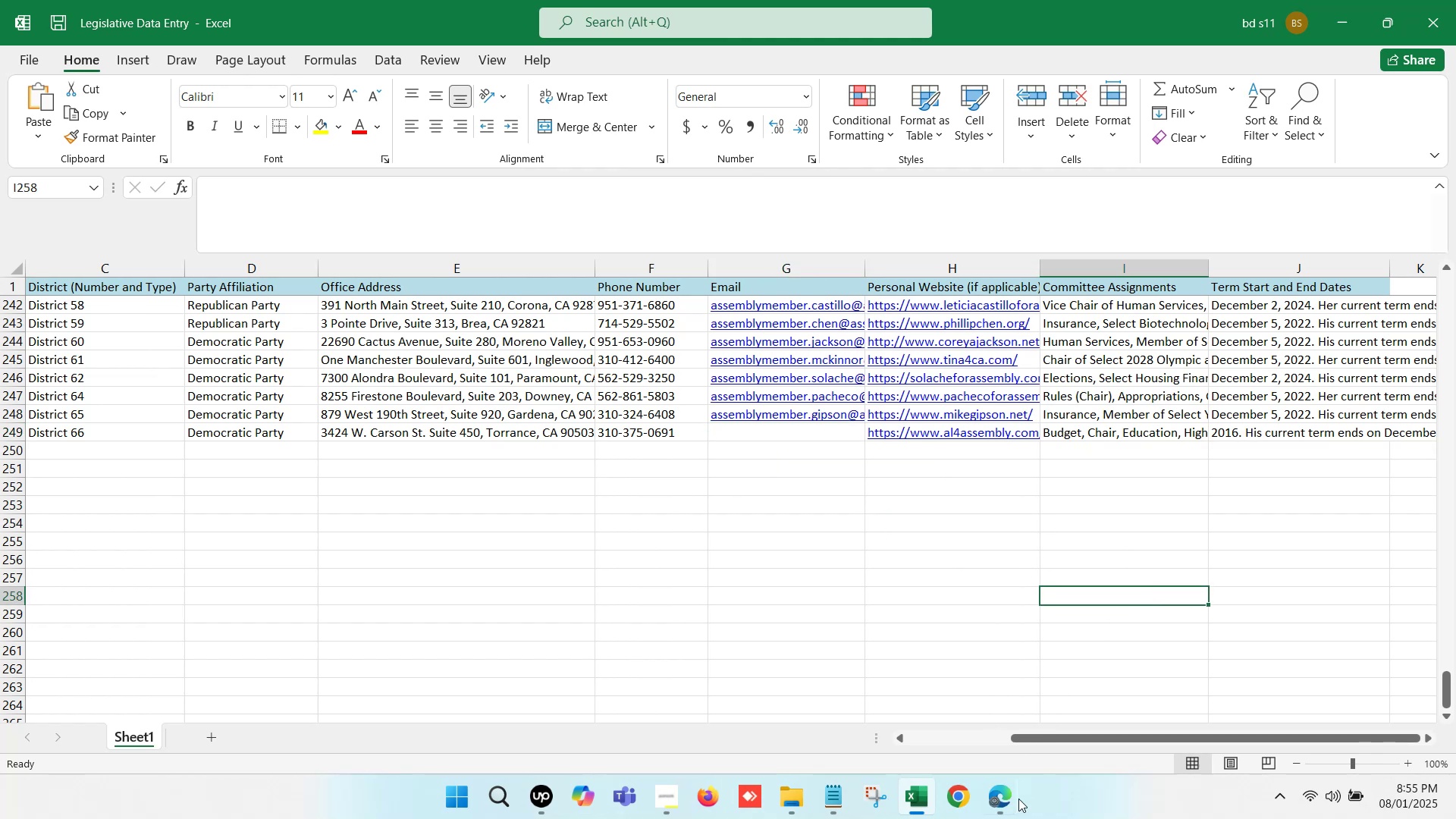 
left_click([1016, 805])
 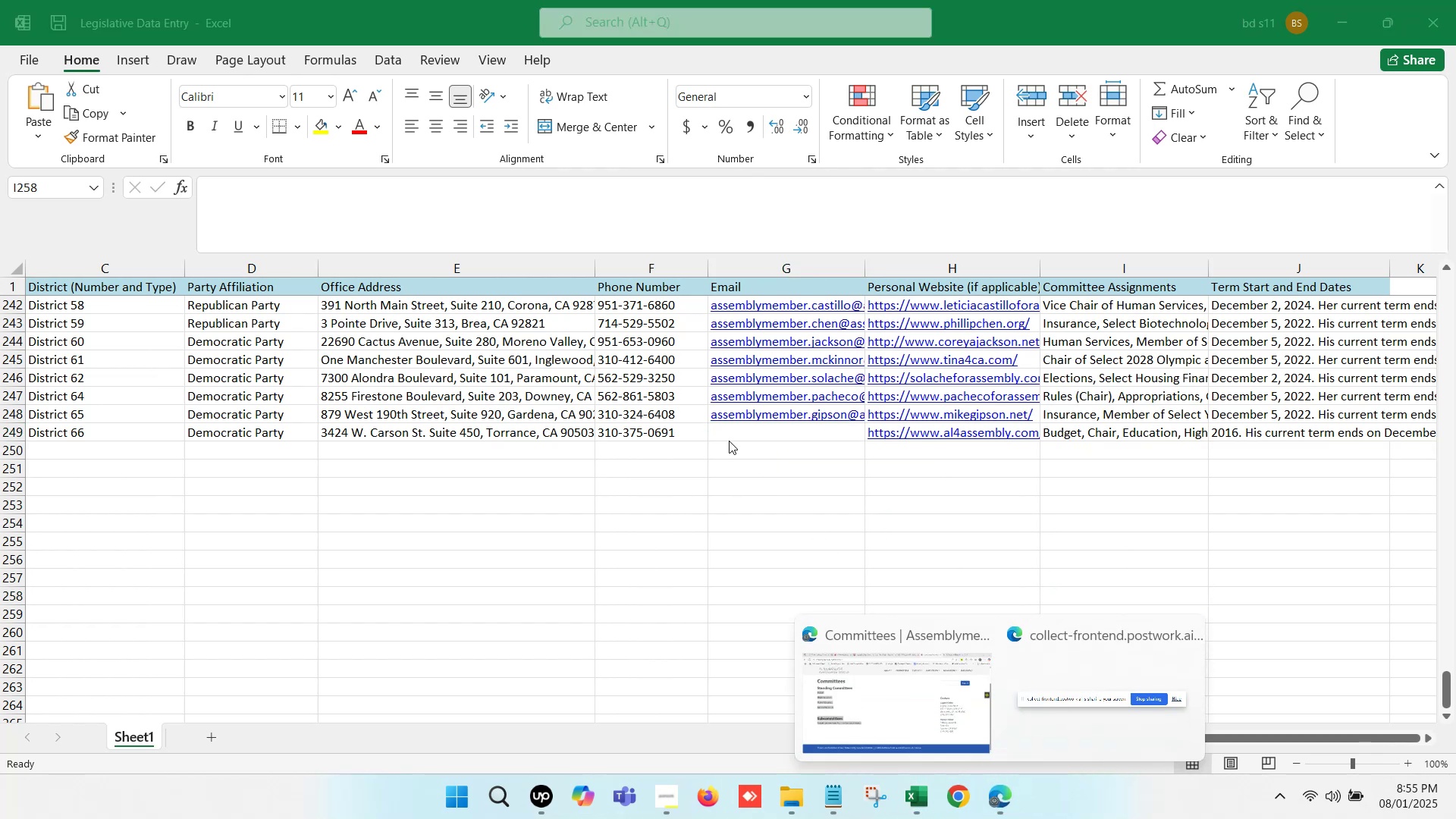 
left_click([741, 429])
 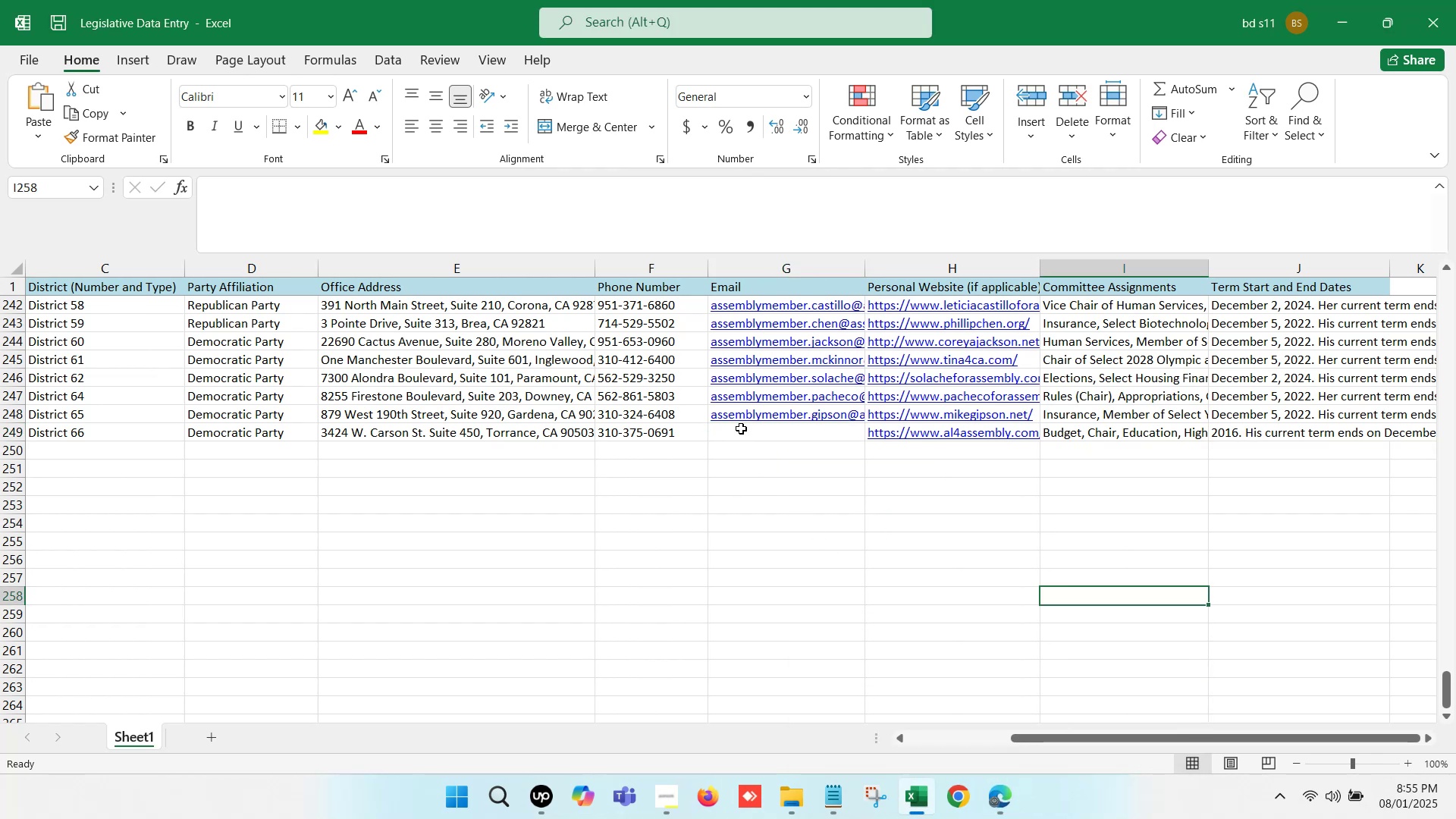 
left_click([741, 428])
 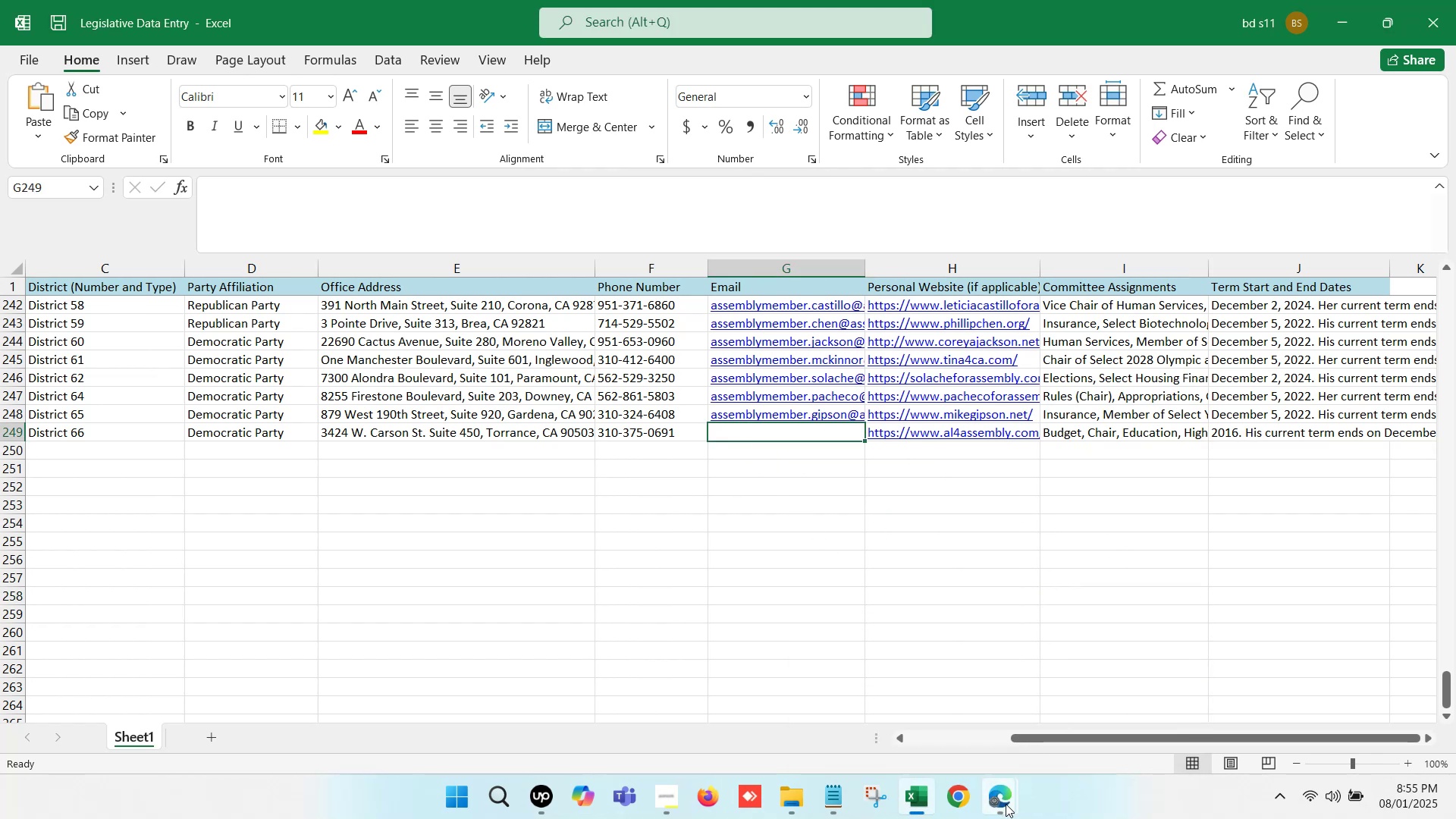 
left_click([1006, 804])
 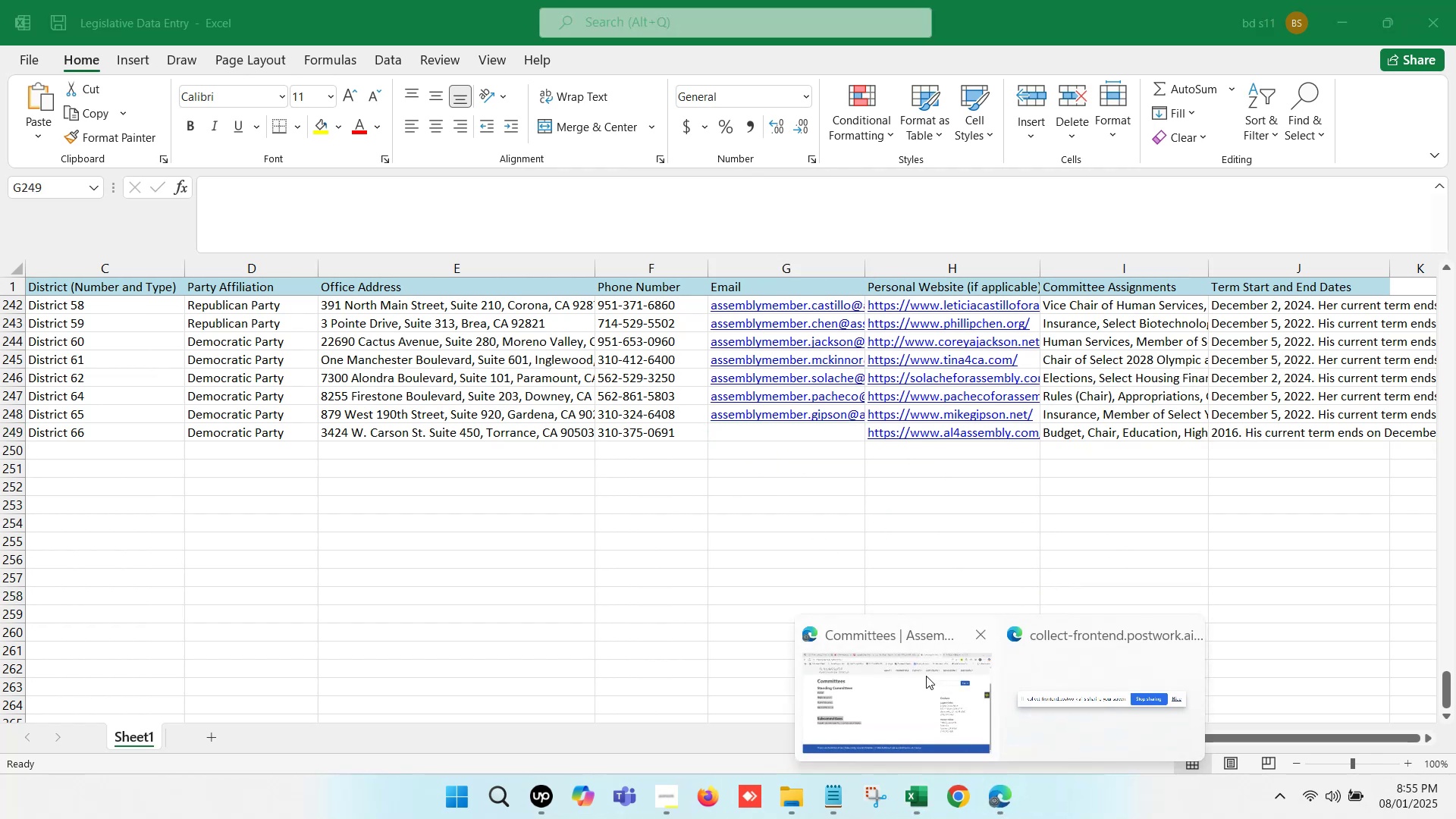 
left_click([921, 673])
 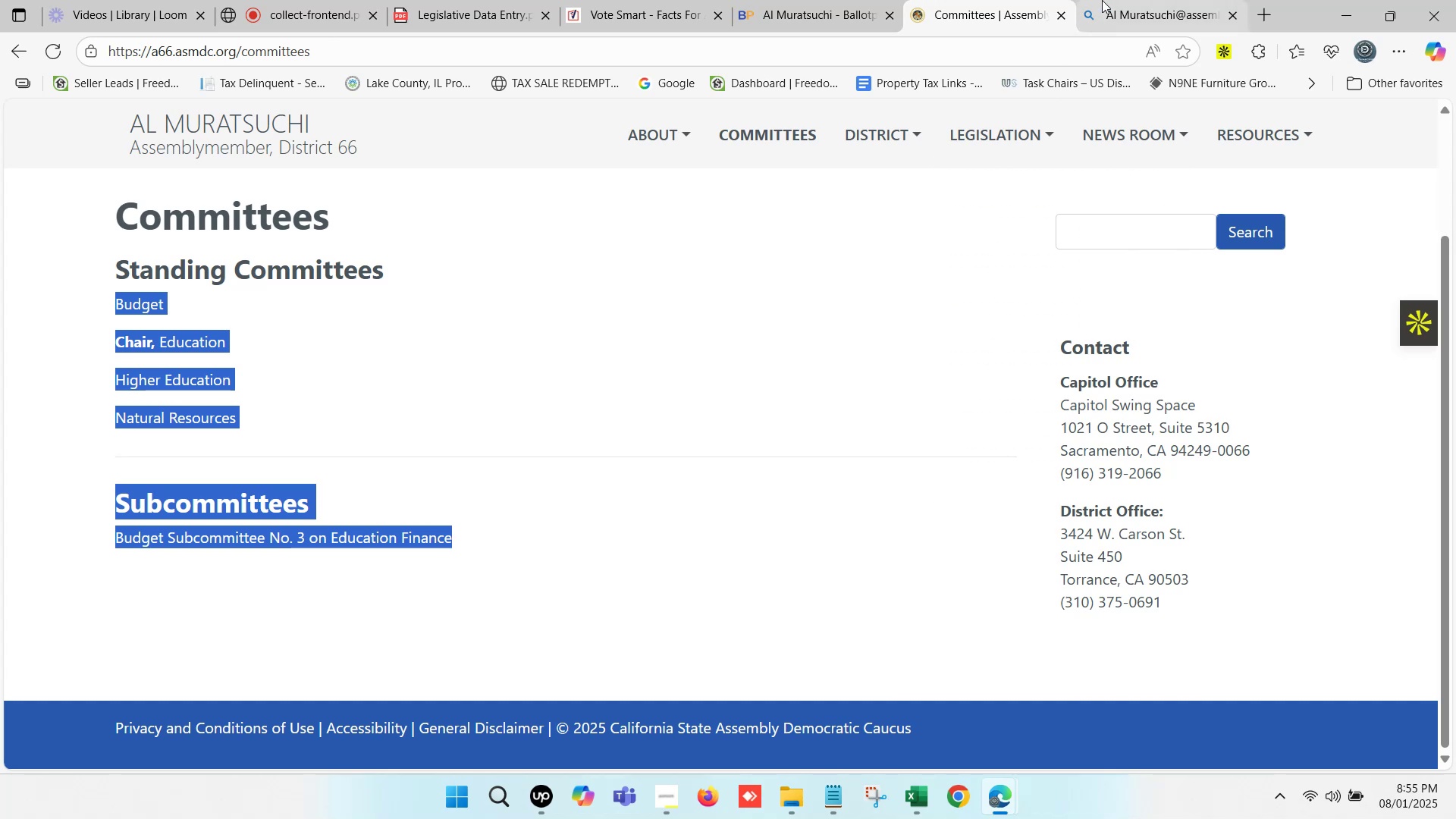 
left_click([1102, 0])
 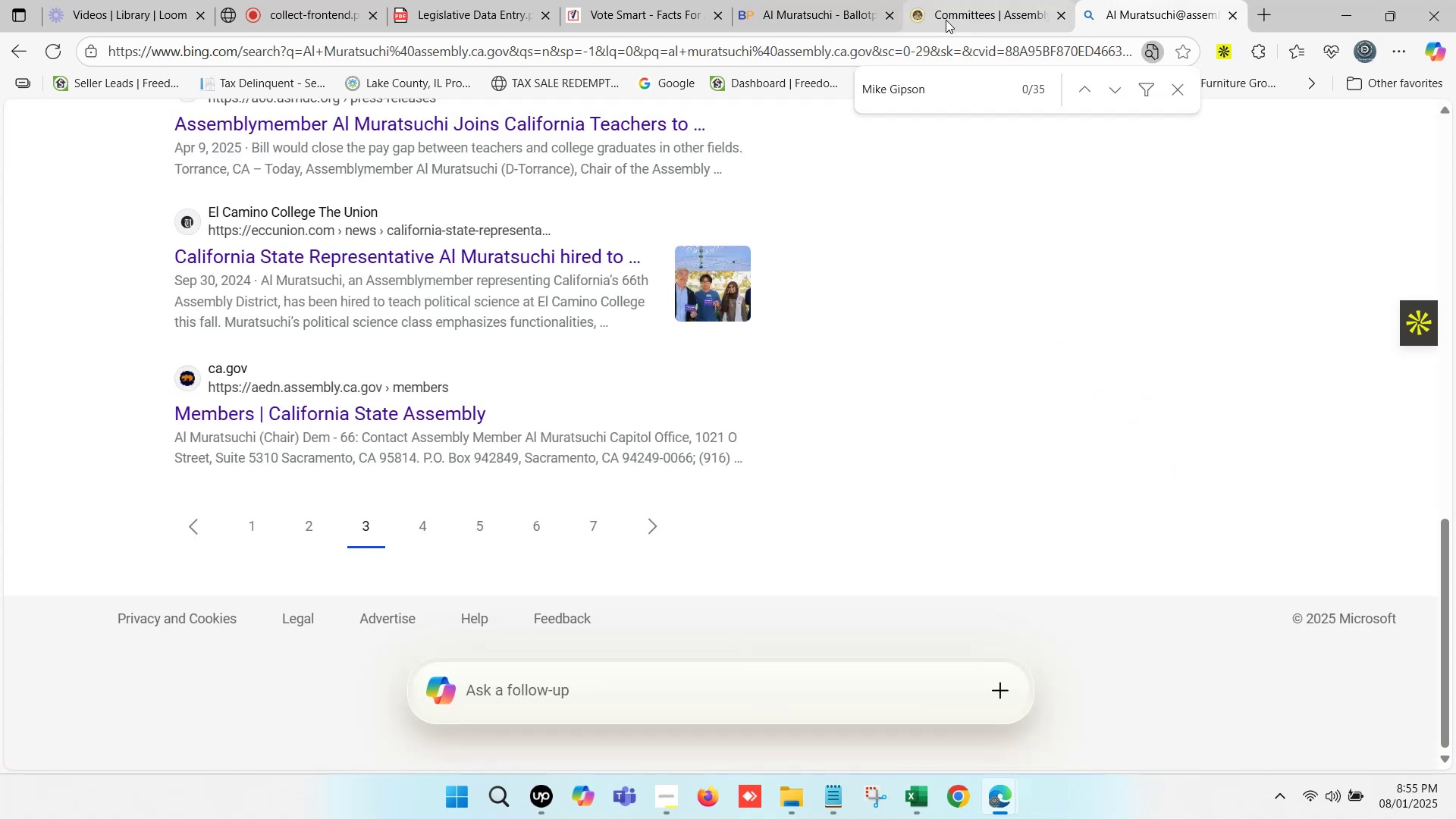 
left_click([846, 0])
 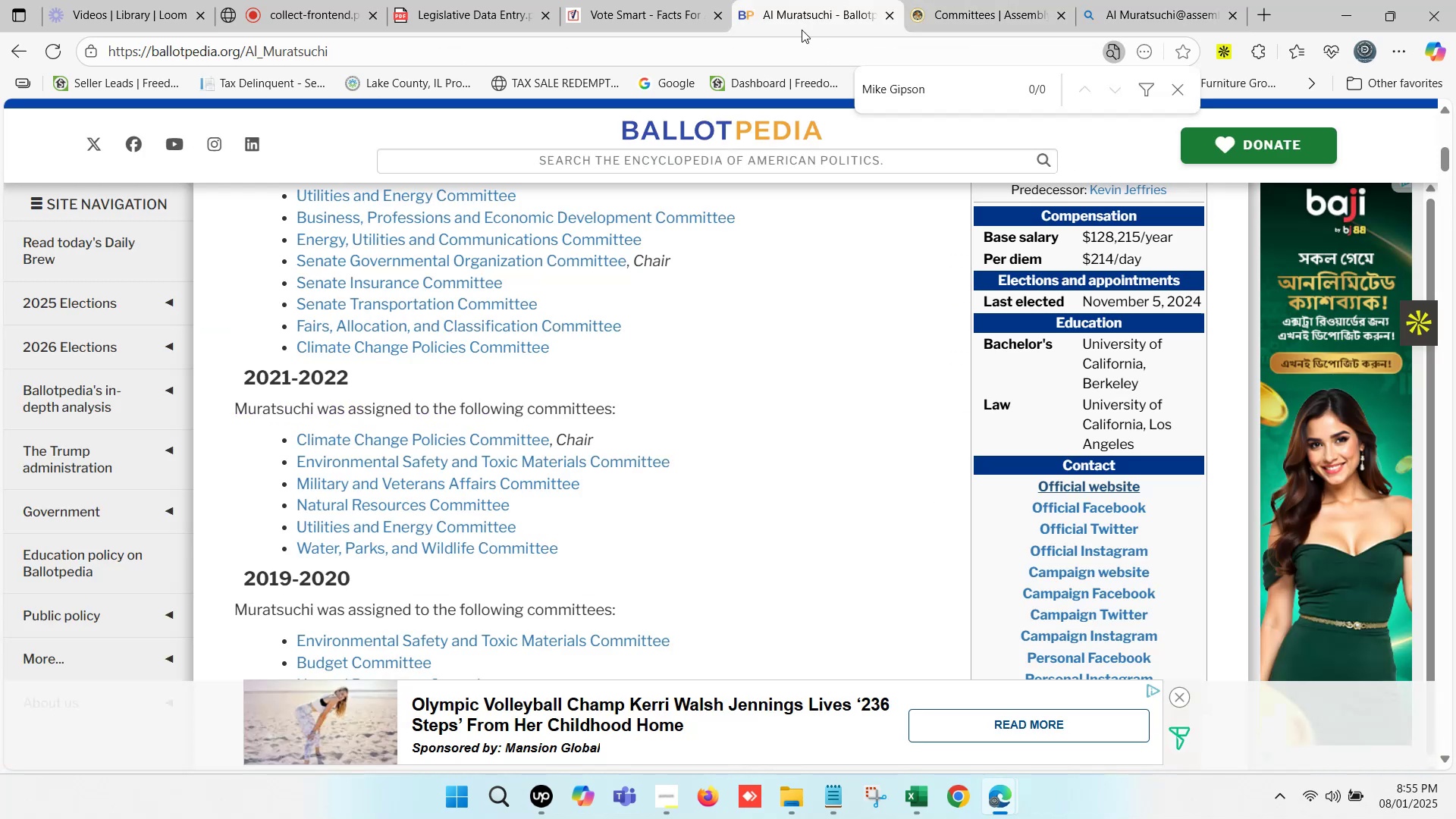 
scroll: coordinate [665, 339], scroll_direction: up, amount: 7.0
 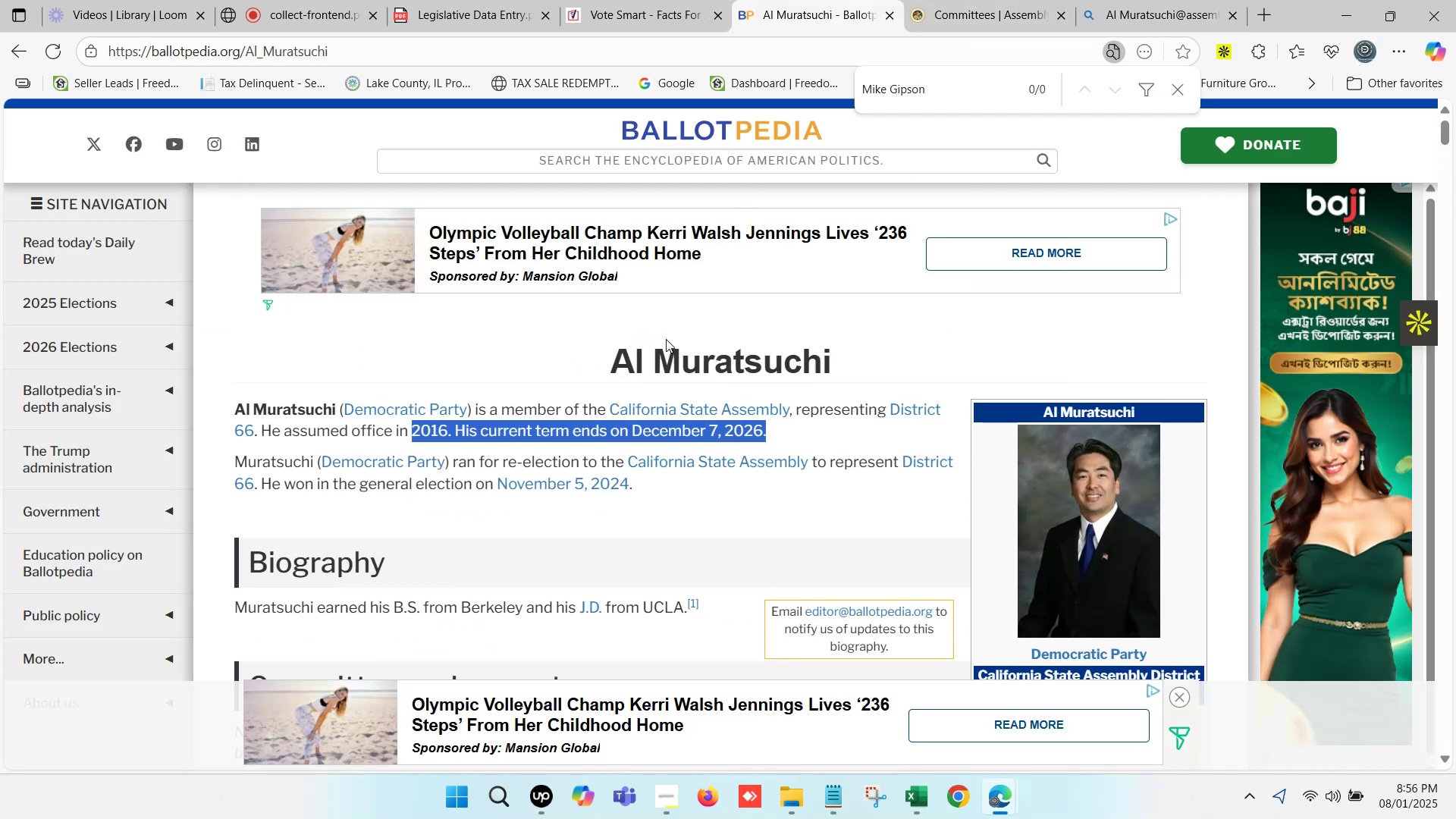 
left_click([1112, 0])
 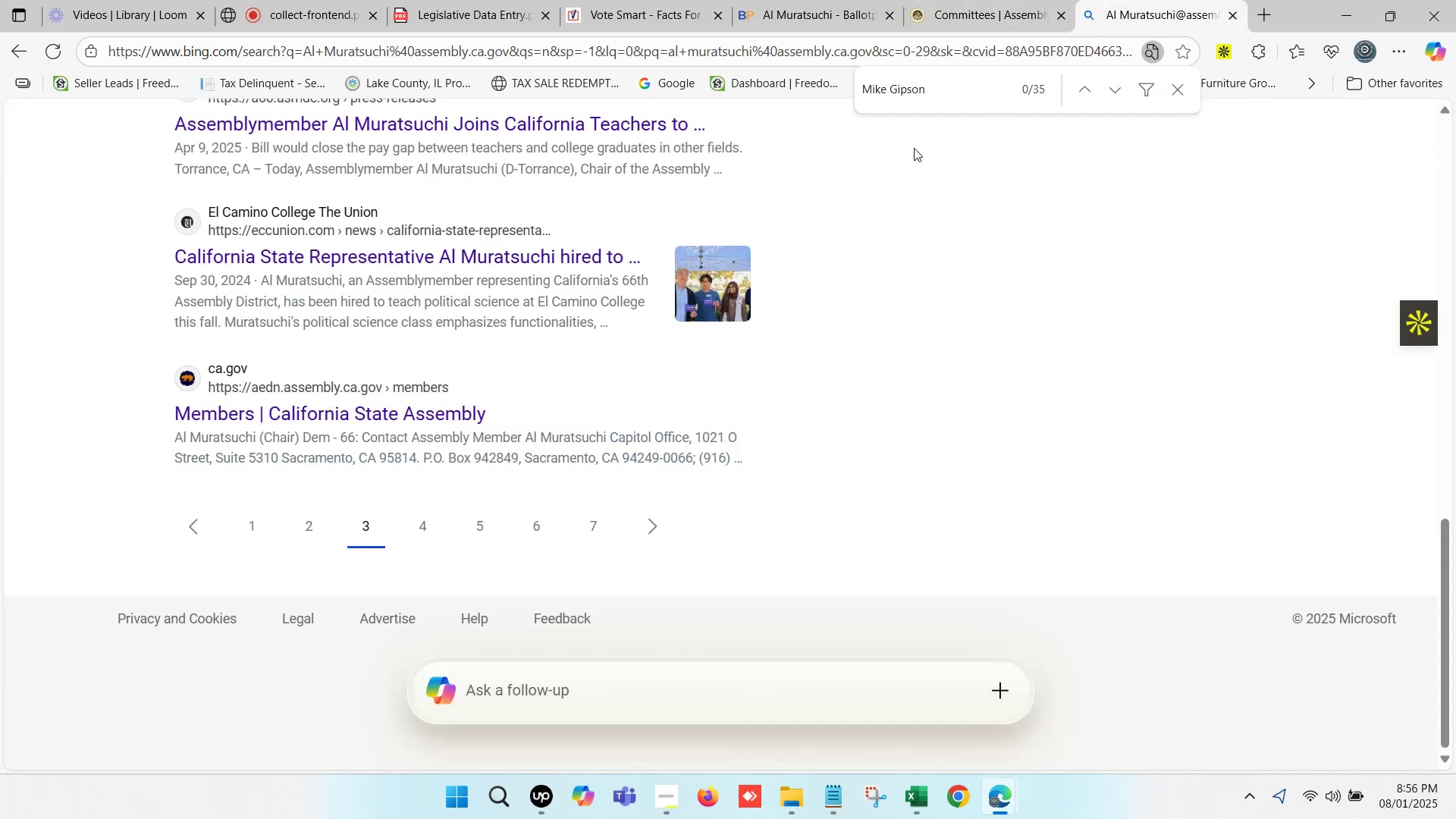 
scroll: coordinate [453, 337], scroll_direction: up, amount: 20.0
 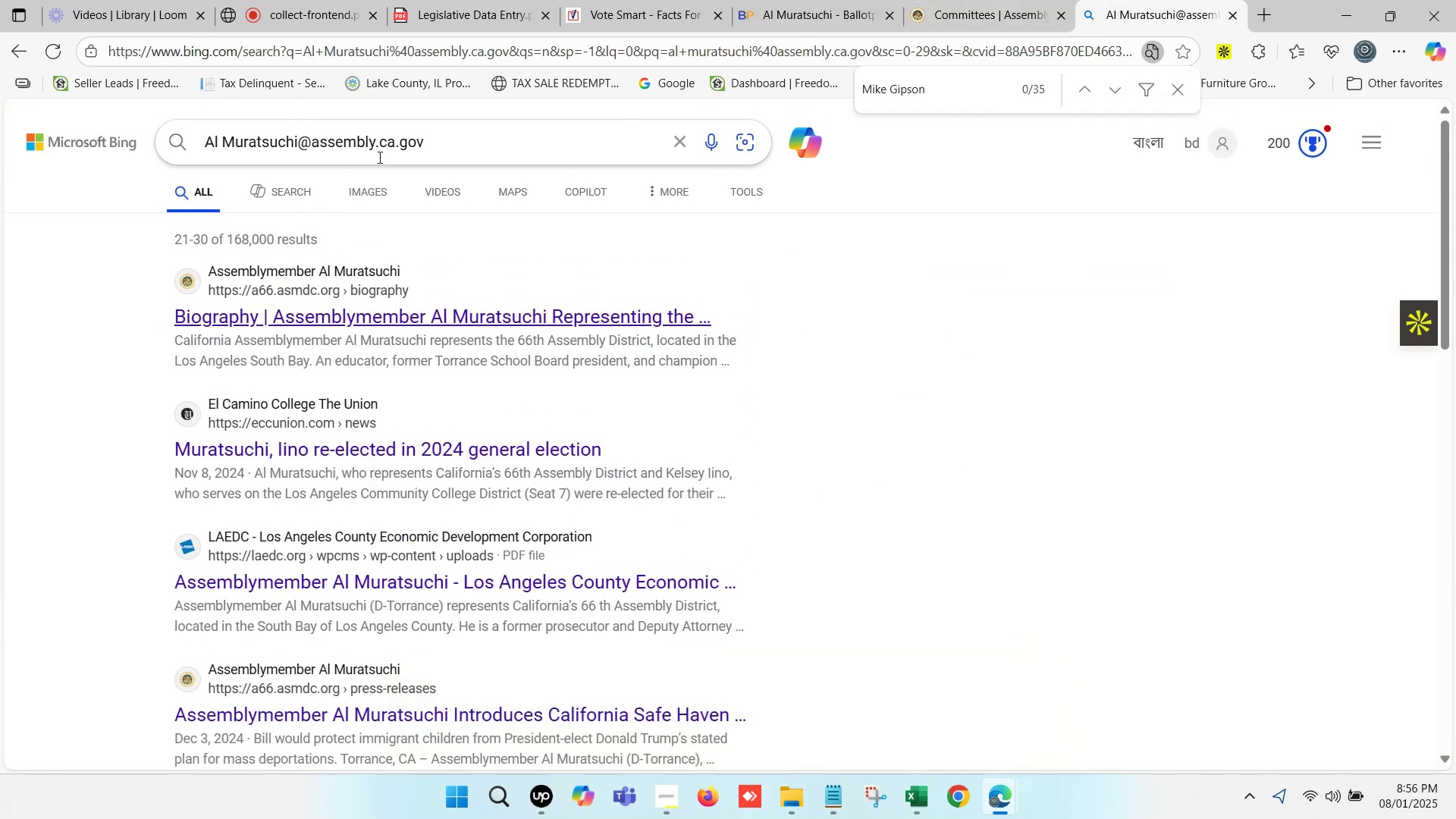 
left_click([466, 143])
 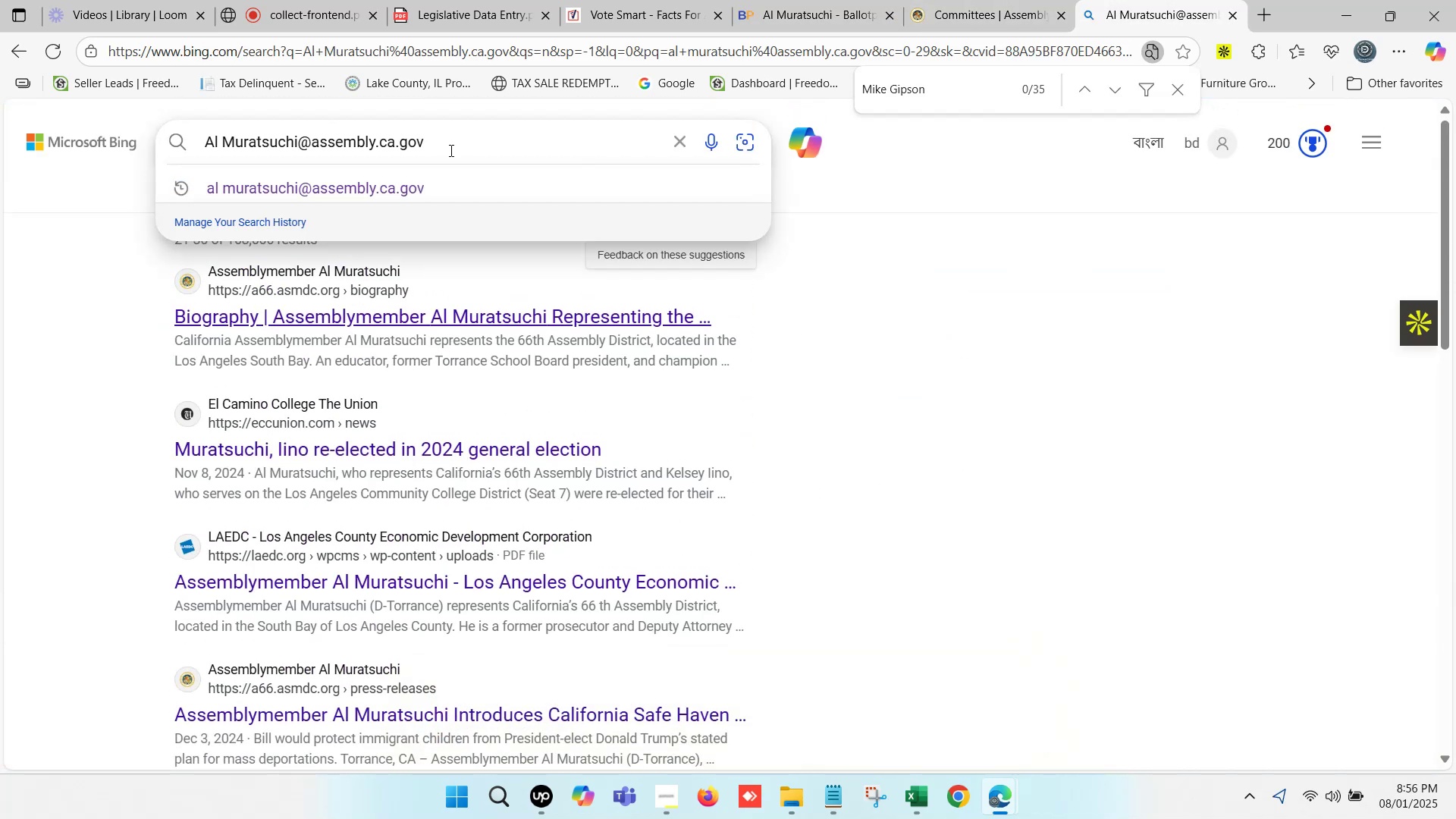 
key(Enter)
 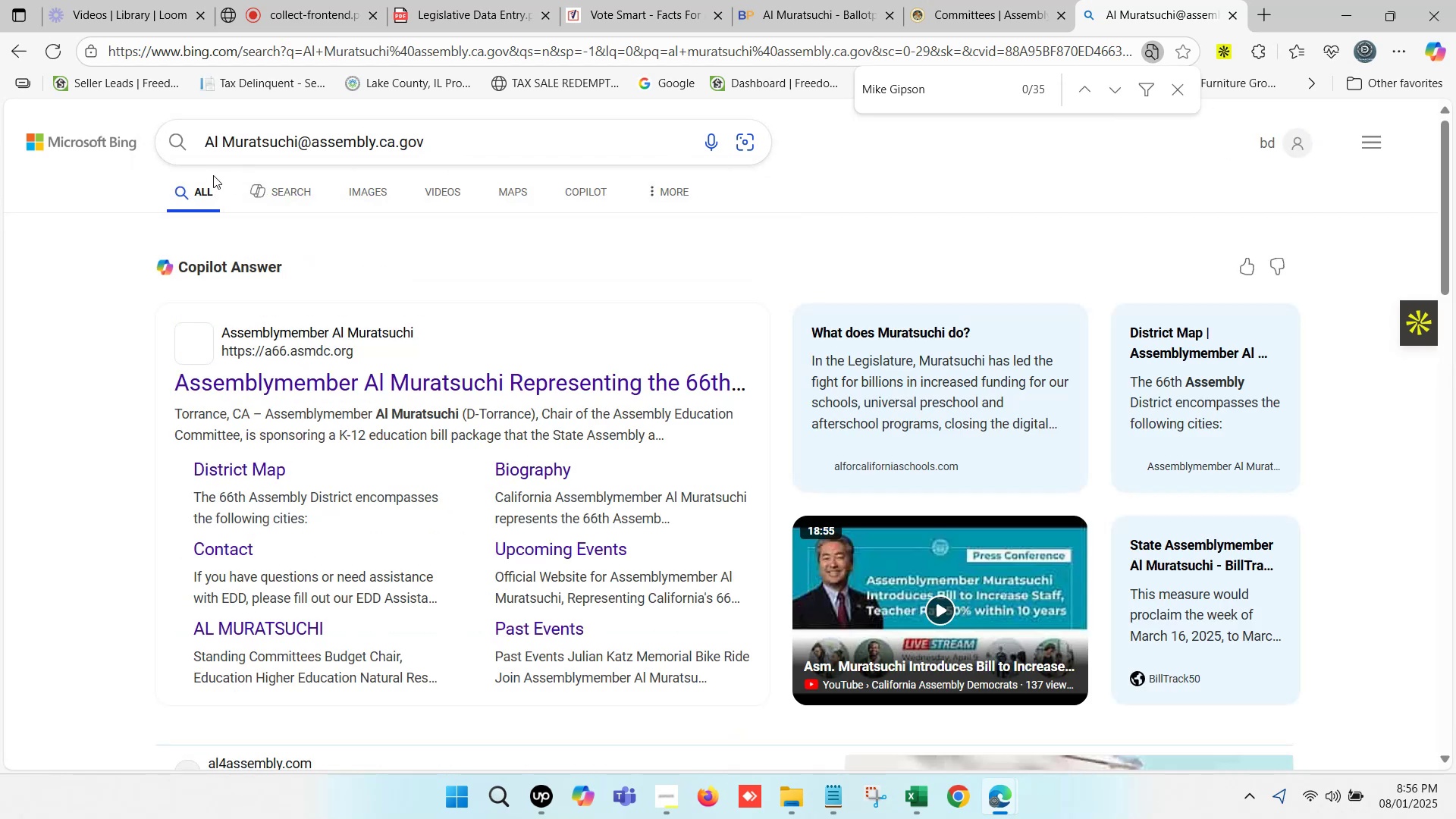 
left_click_drag(start_coordinate=[221, 138], to_coordinate=[180, 136])
 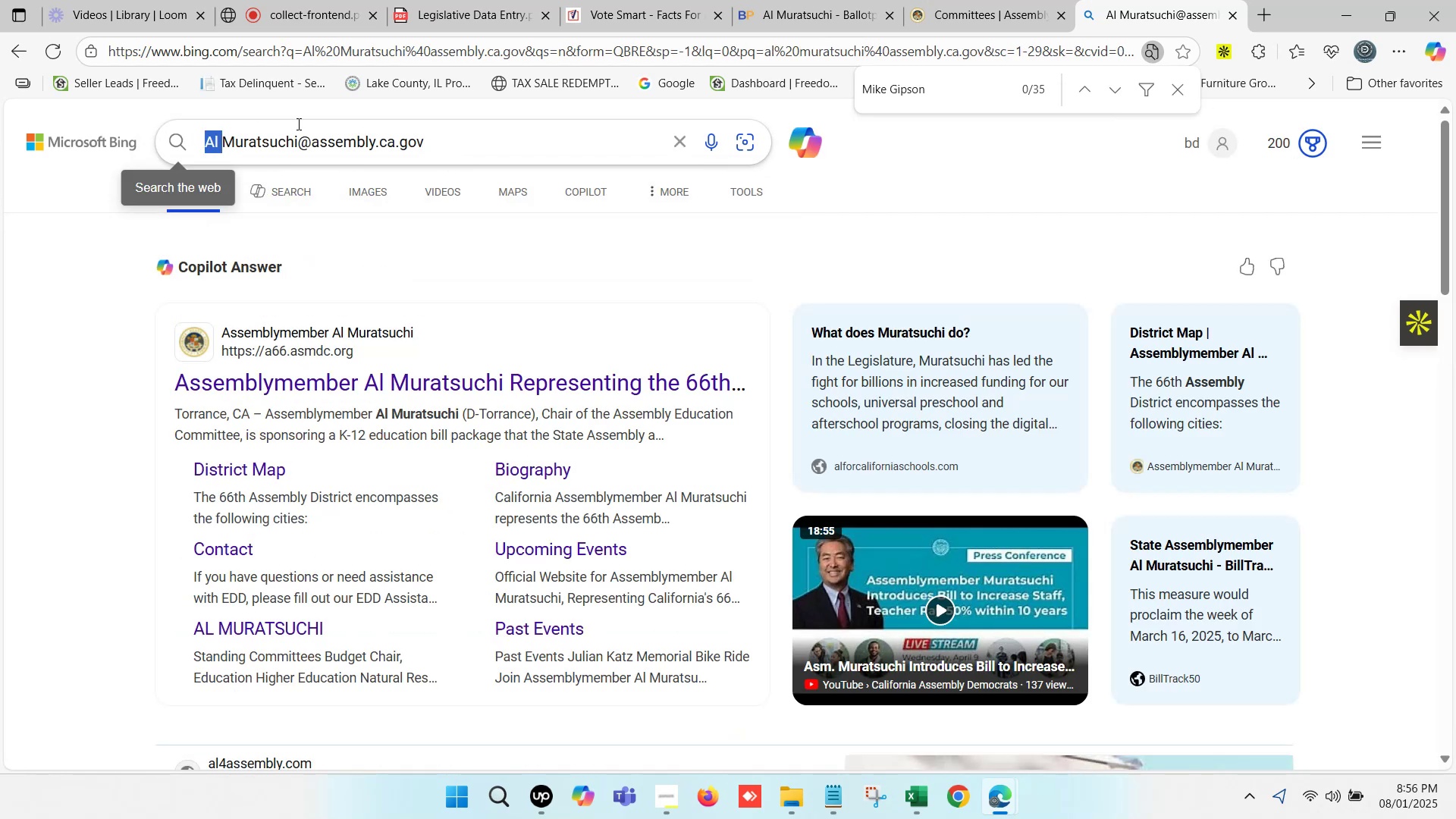 
key(Backspace)
 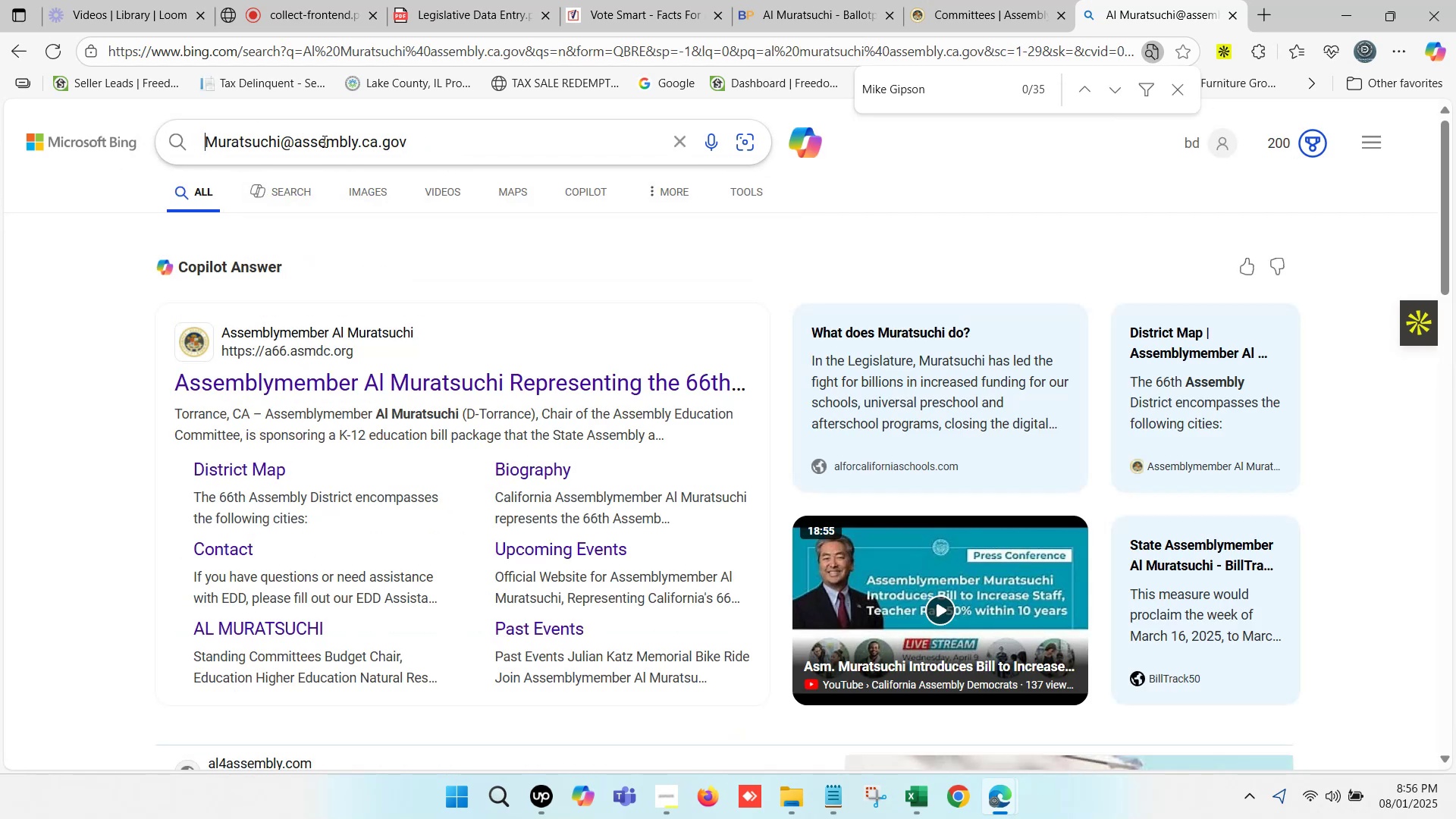 
key(Enter)
 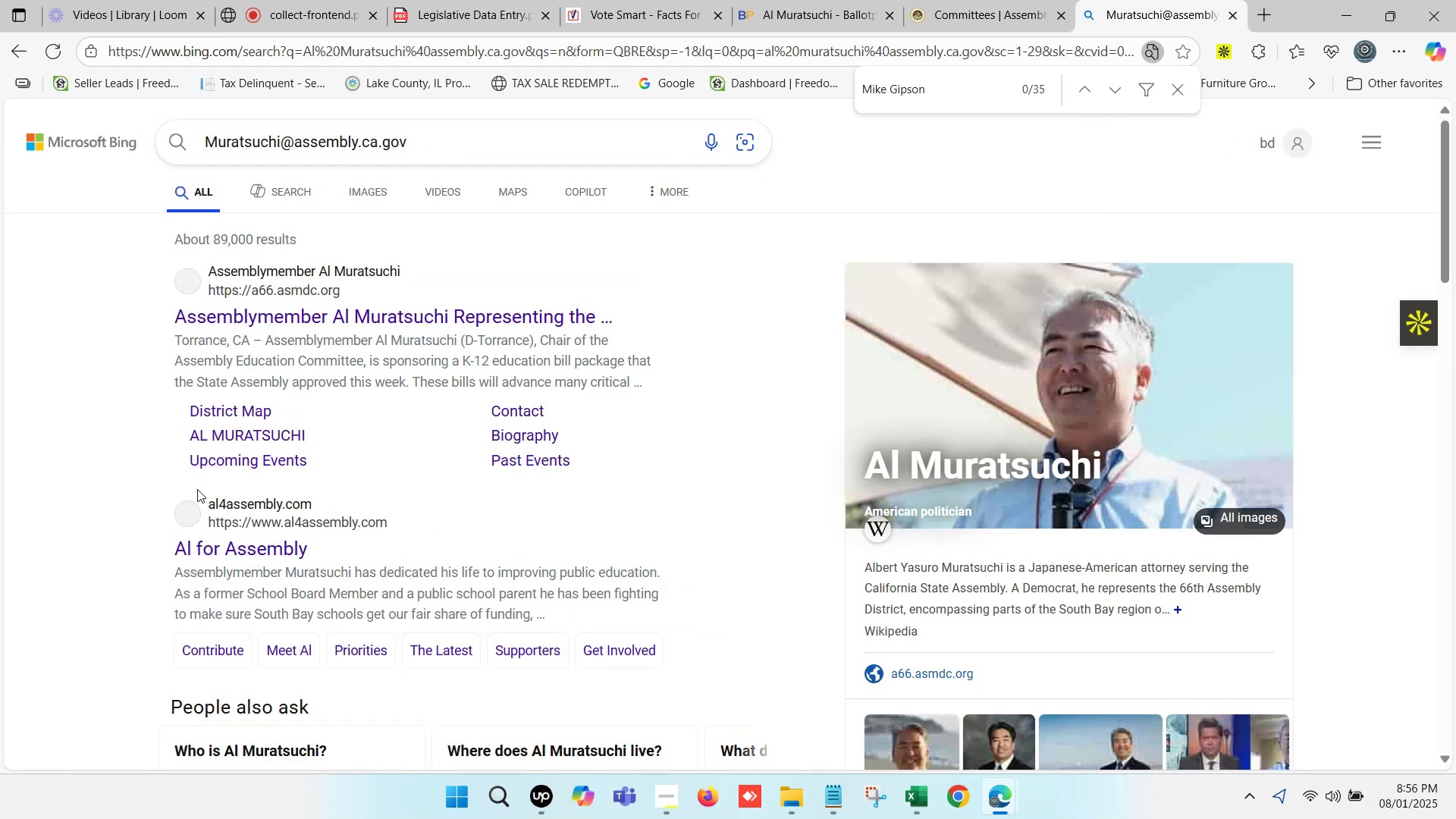 
scroll: coordinate [378, 444], scroll_direction: down, amount: 13.0
 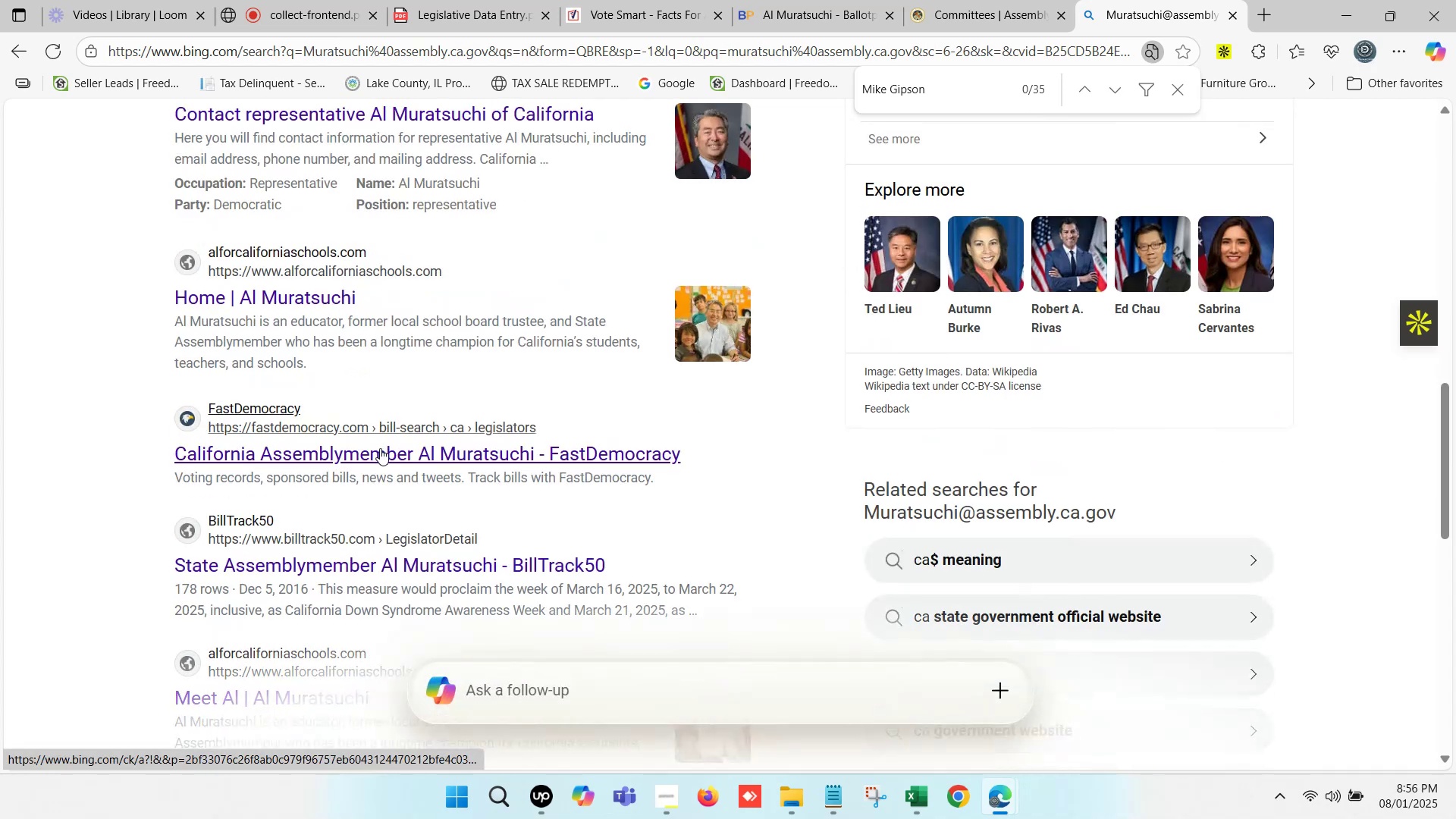 
hold_key(key=ControlLeft, duration=0.54)
left_click([388, 459])
 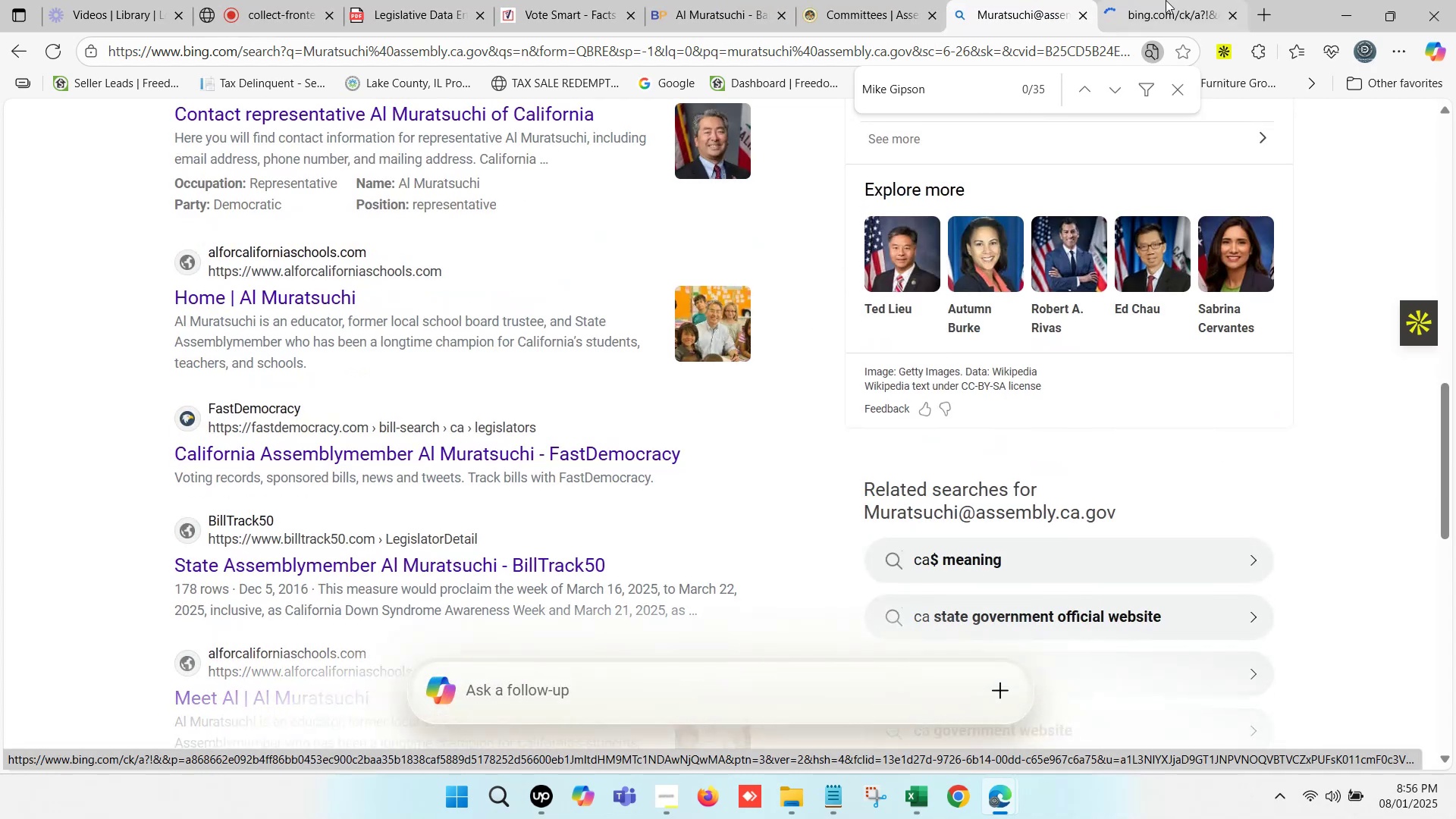 
double_click([1166, 0])
 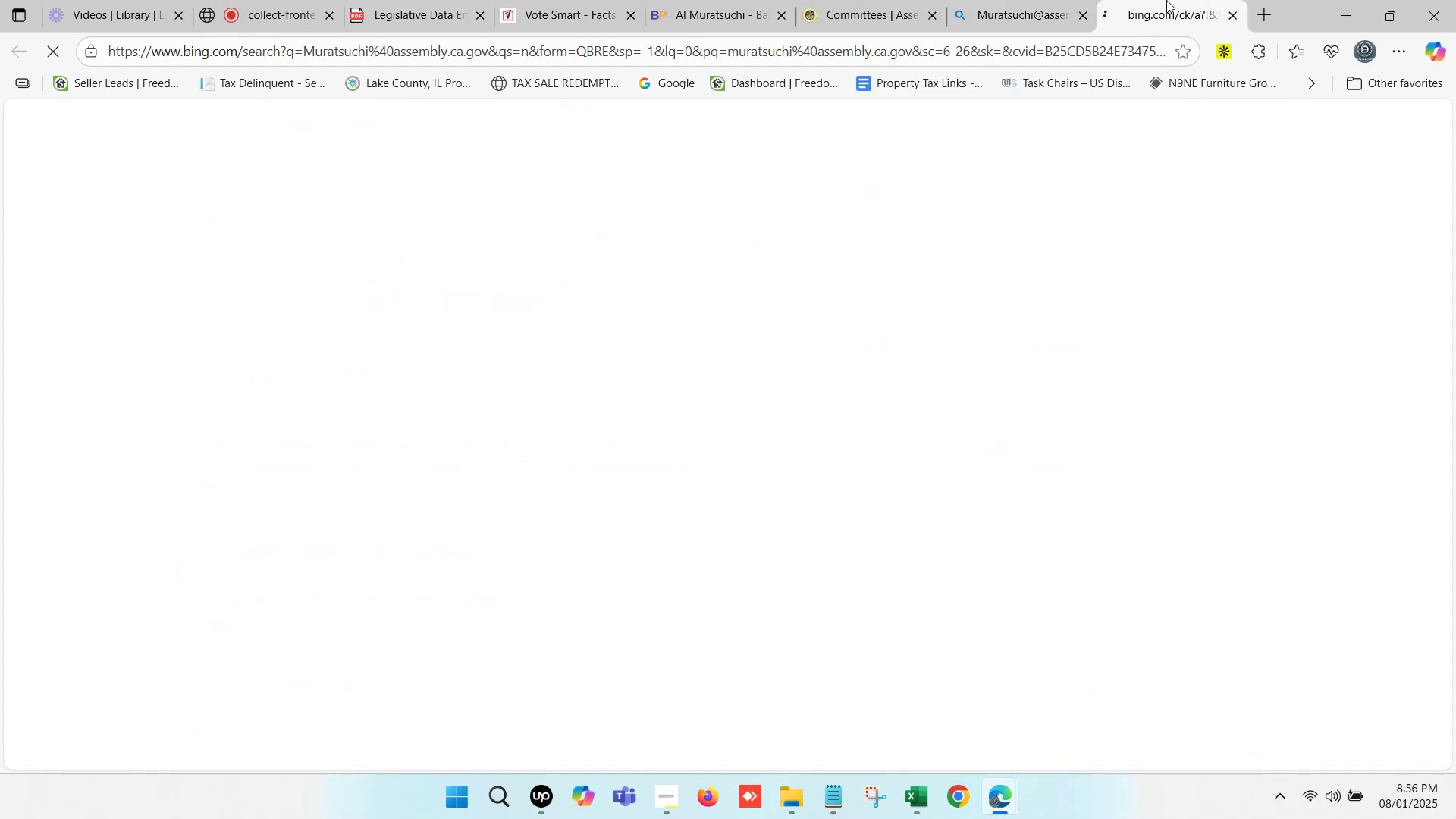 
triple_click([1166, 0])
 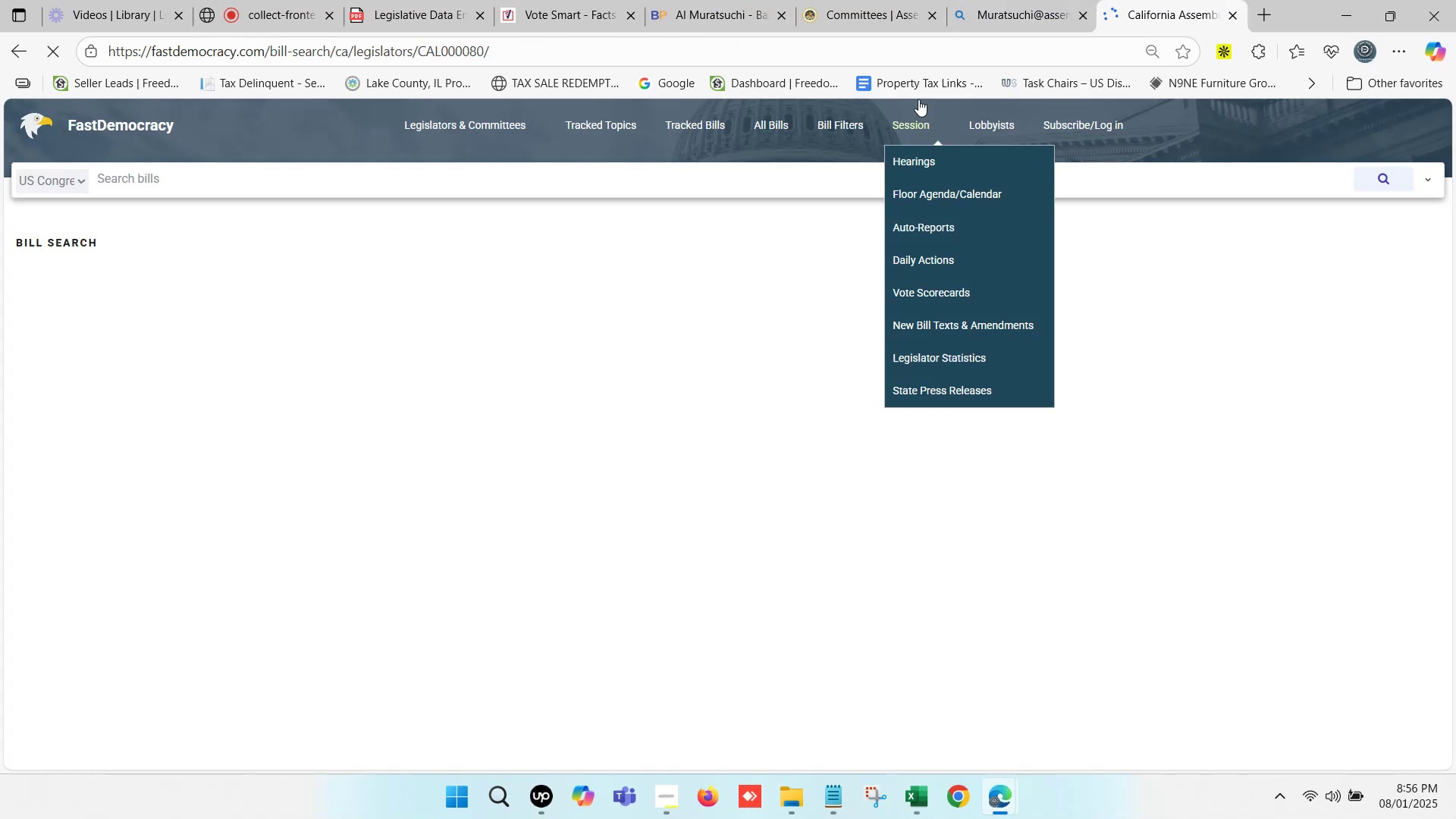 
double_click([862, 0])
 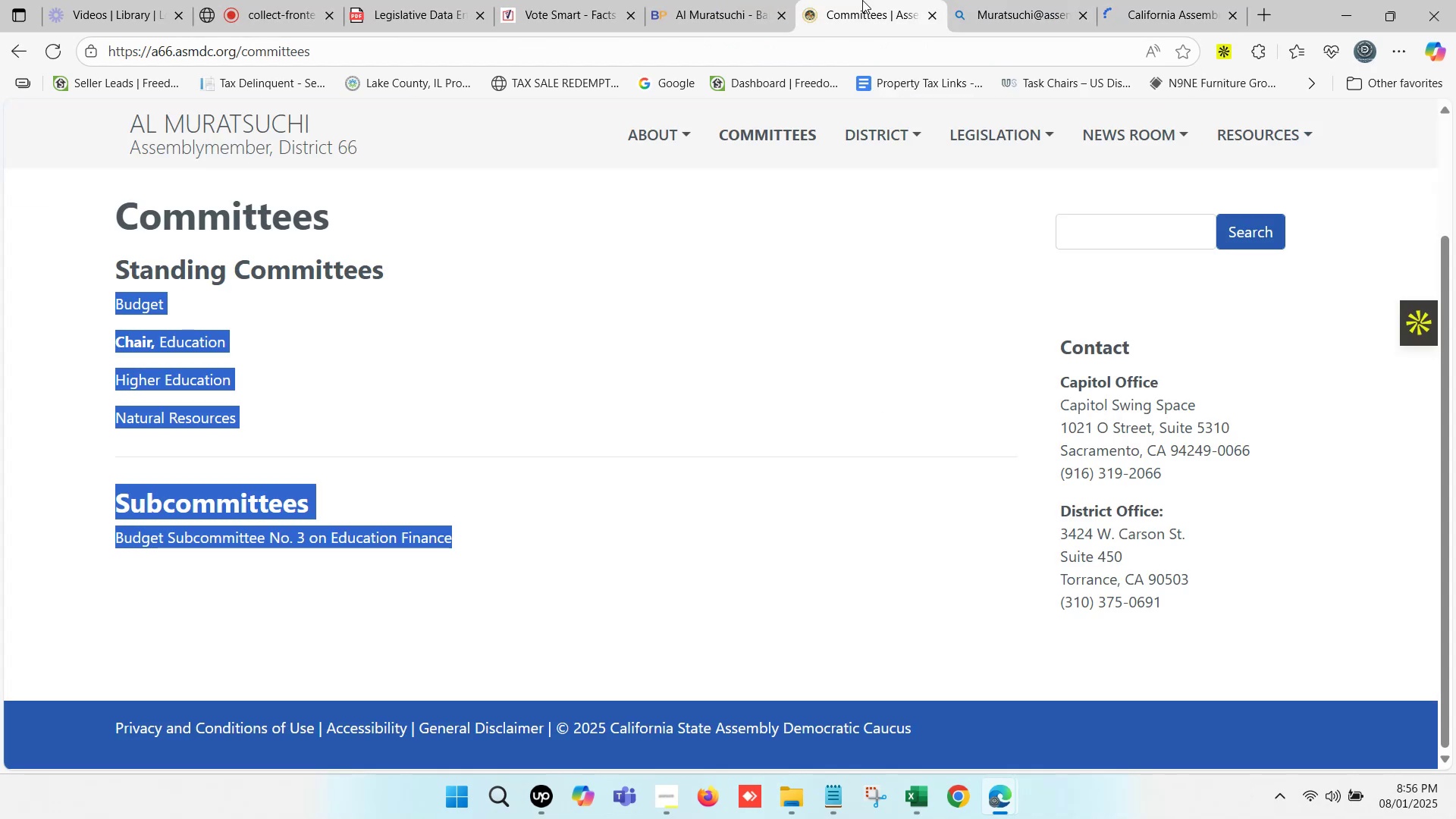 
triple_click([862, 0])
 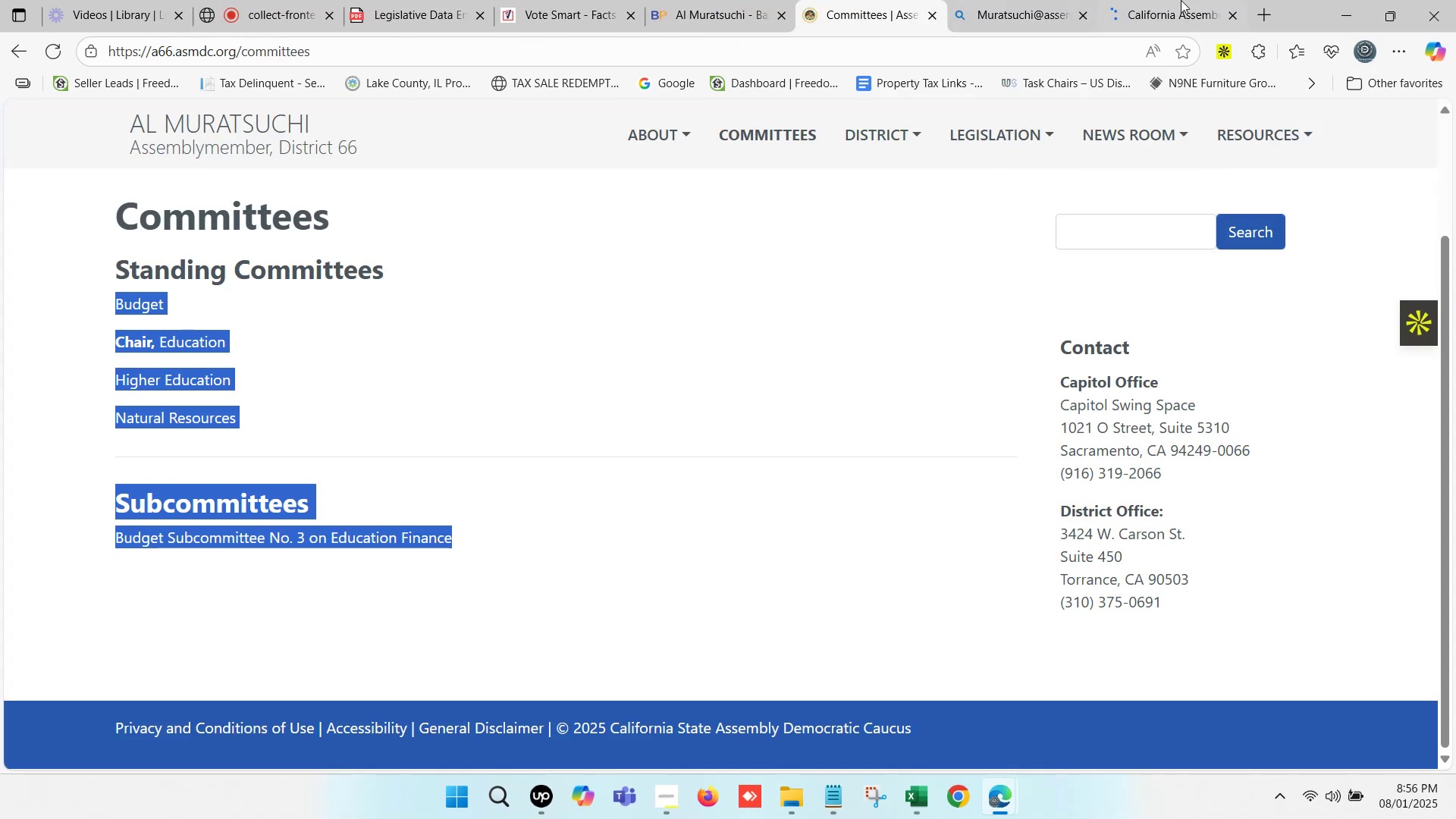 
double_click([1176, 0])
 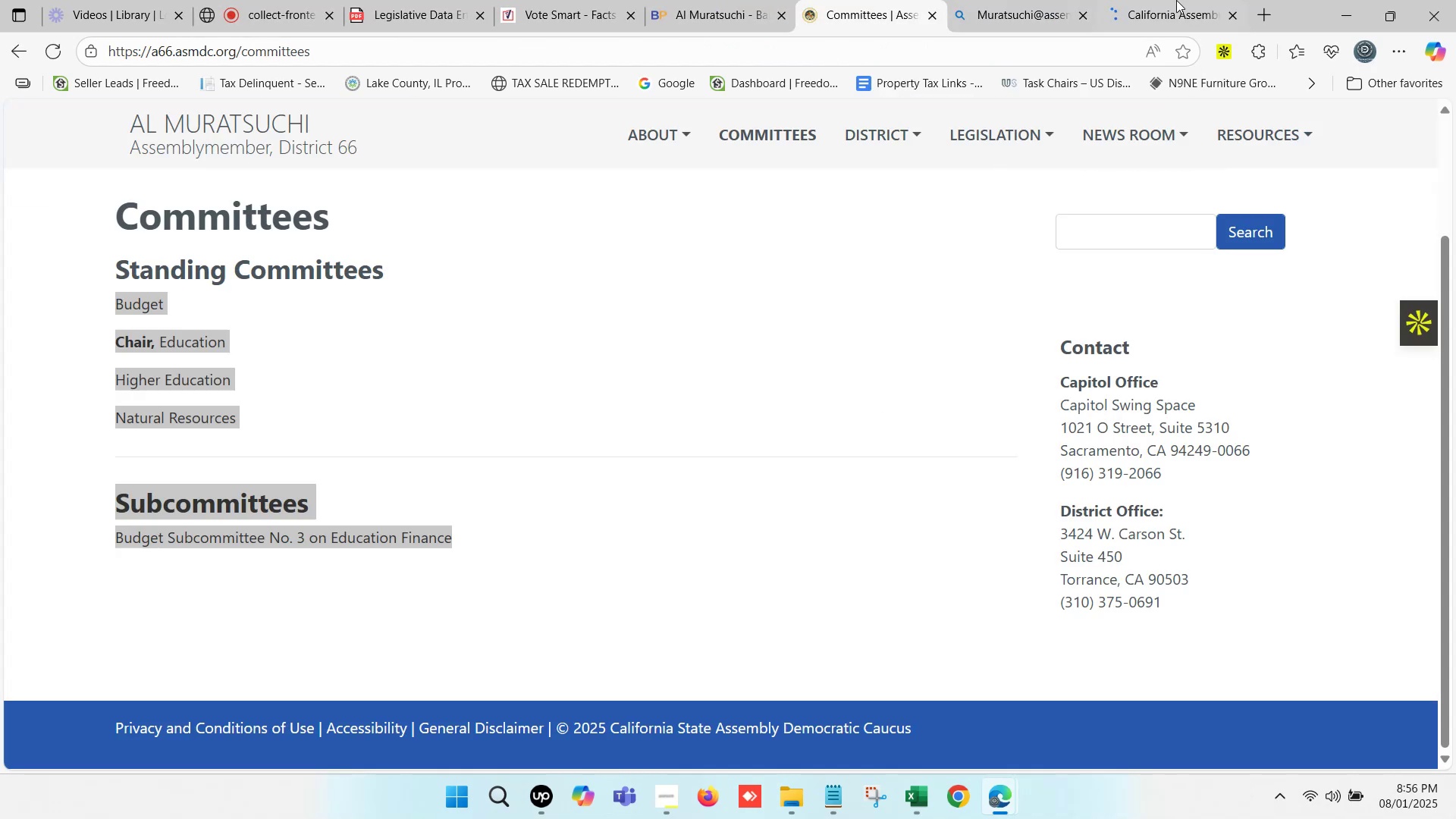 
triple_click([1176, 0])
 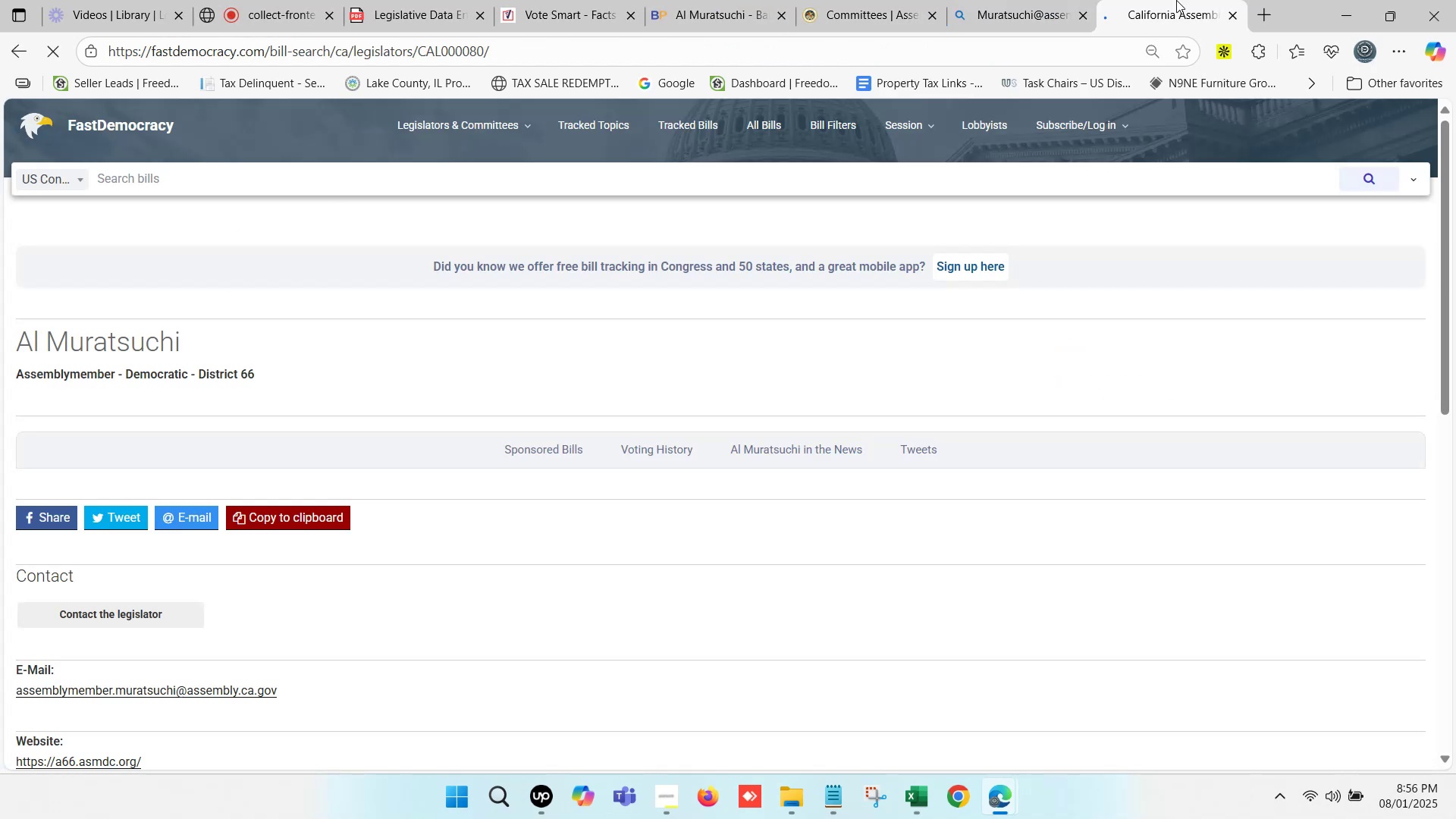 
triple_click([1176, 0])
 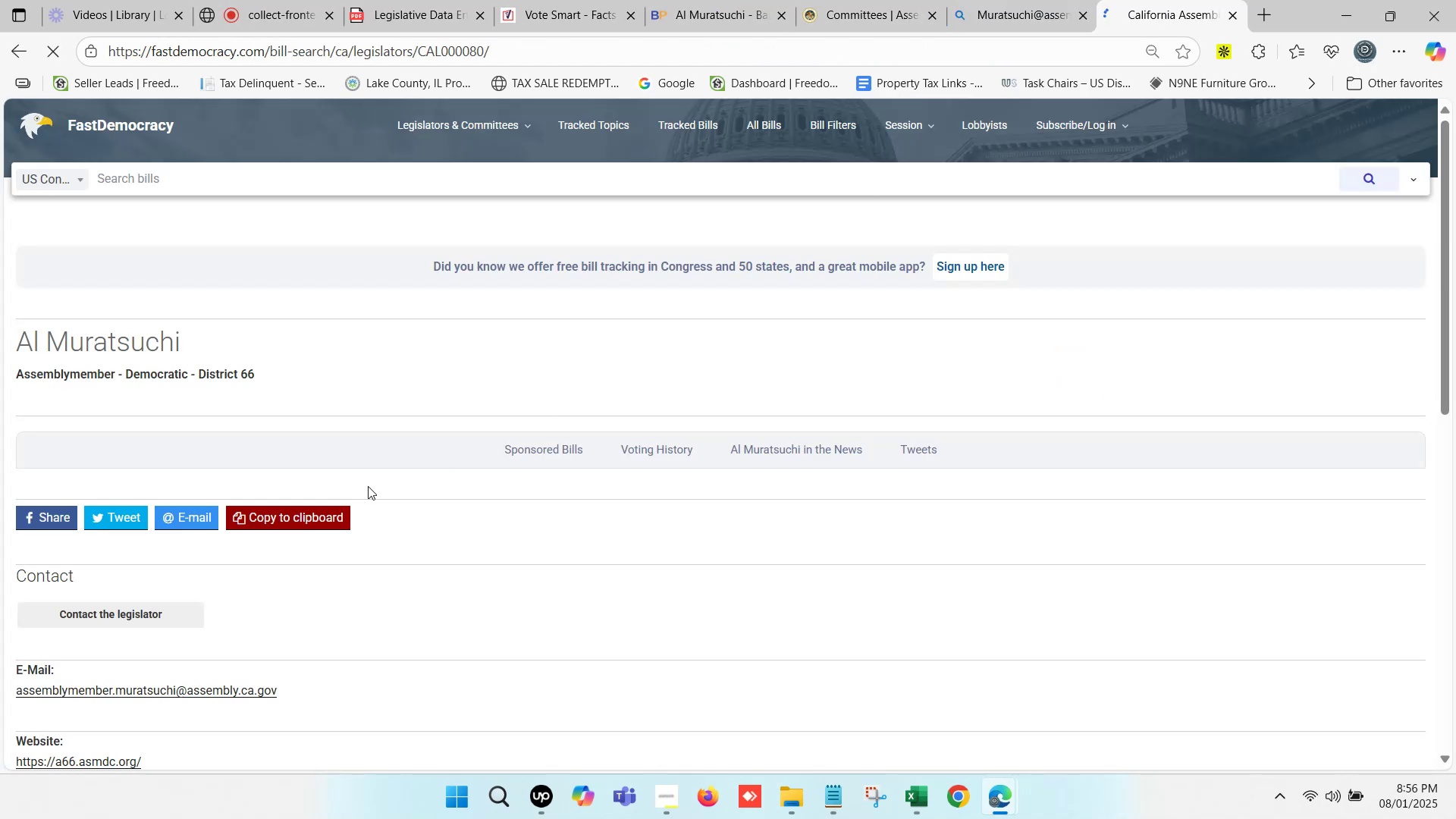 
scroll: coordinate [311, 500], scroll_direction: down, amount: 2.0
 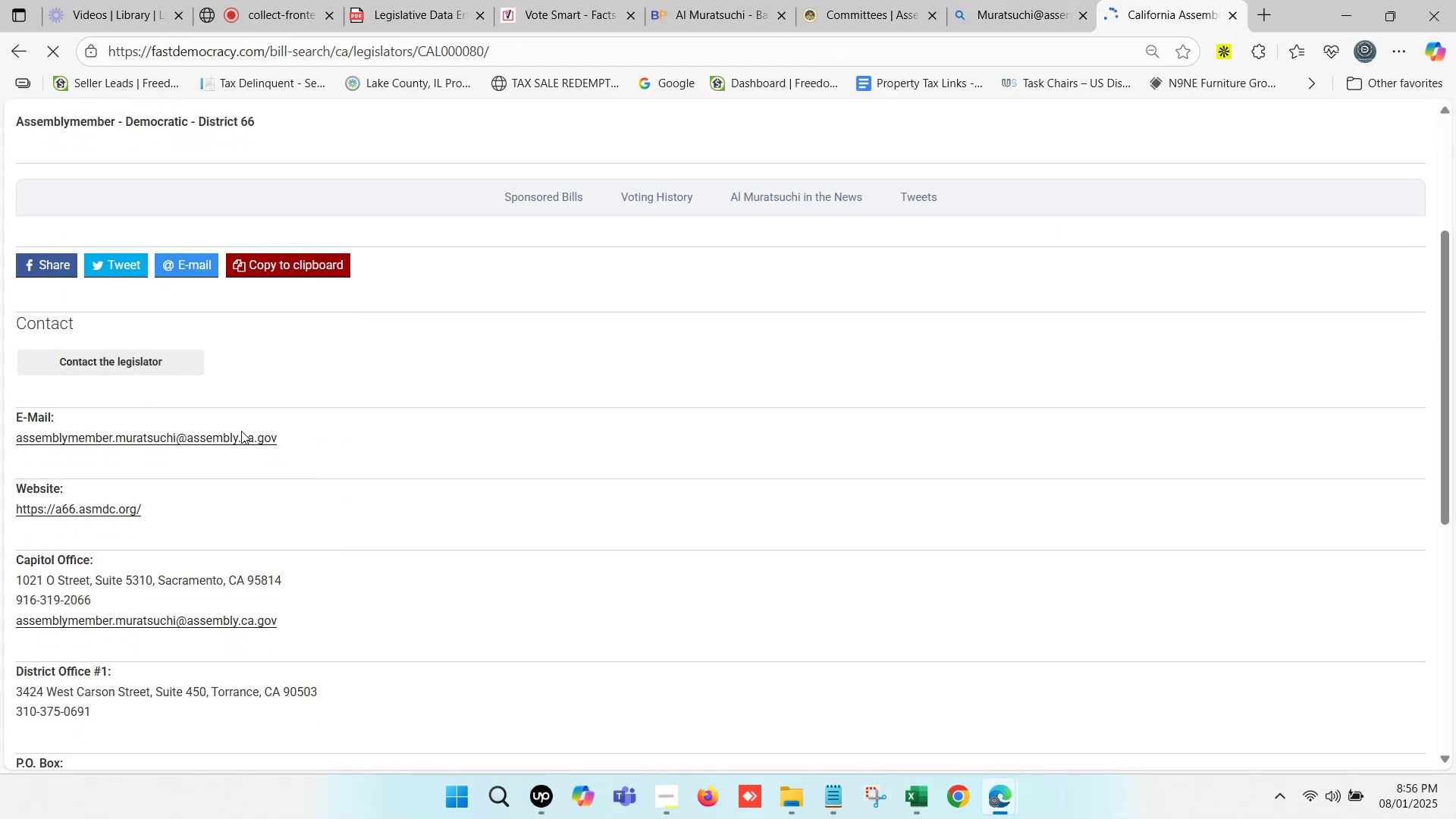 
right_click([248, 434])
 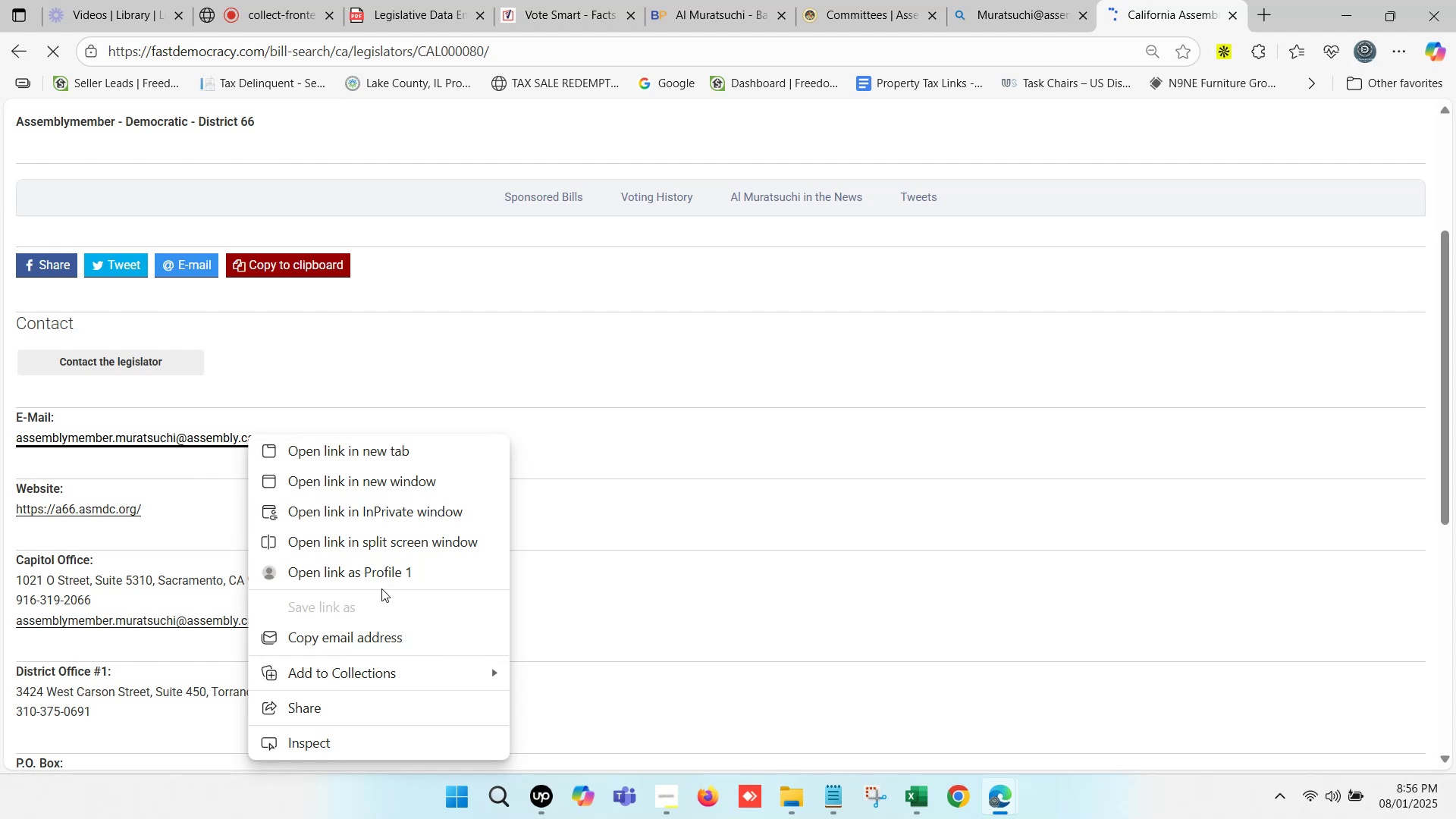 
left_click([371, 633])
 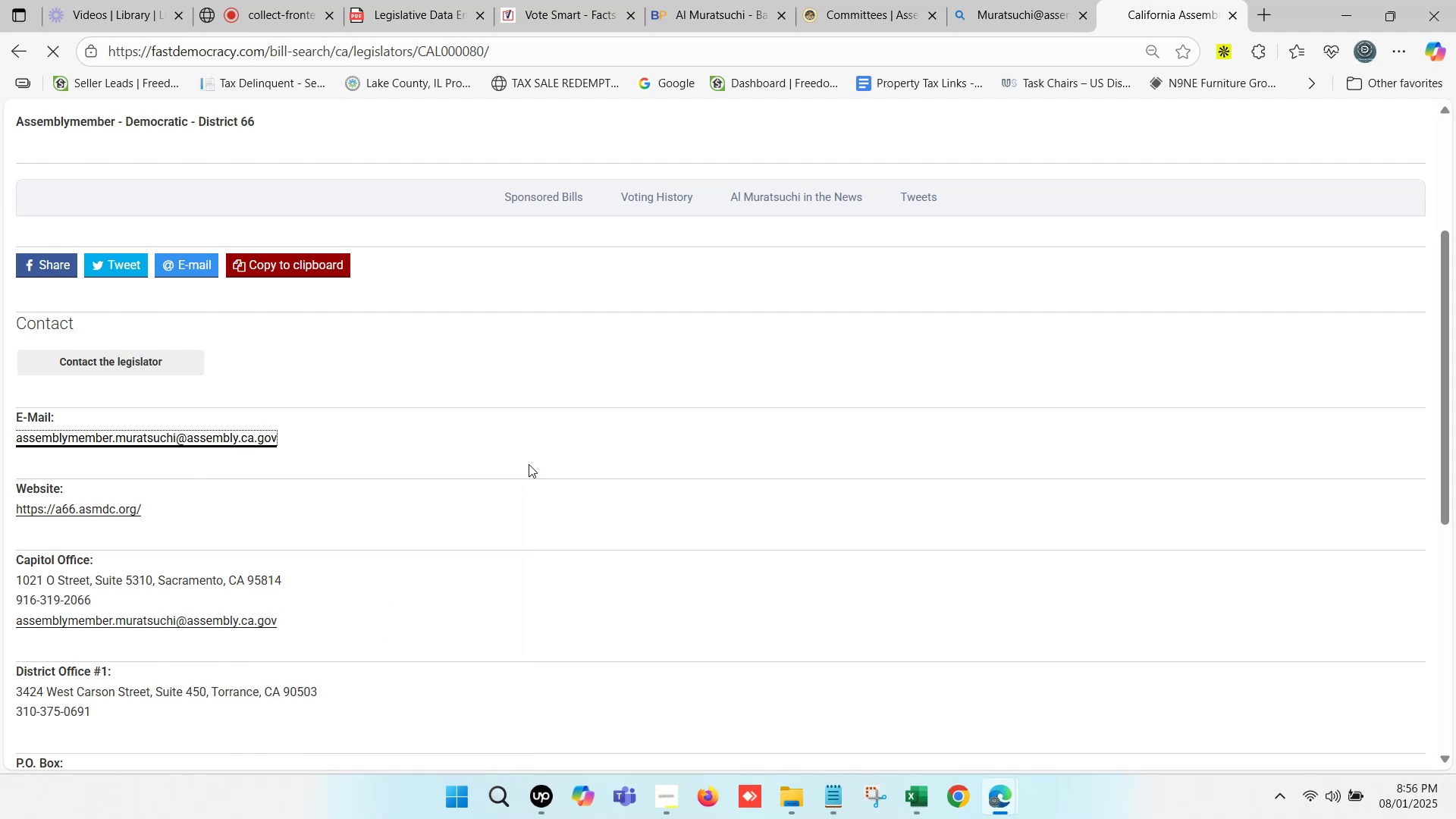 
scroll: coordinate [533, 459], scroll_direction: down, amount: 6.0
 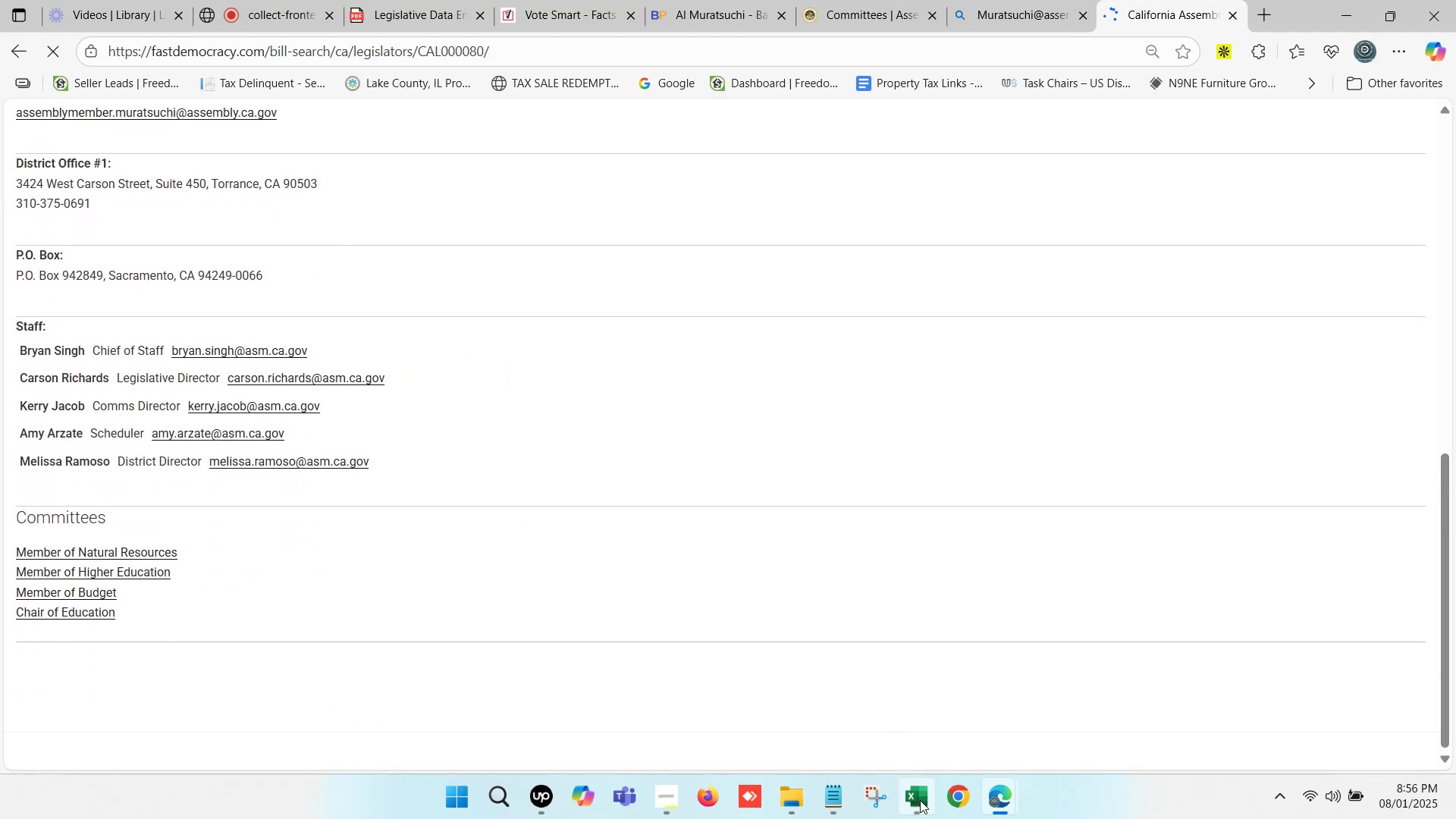 
left_click([915, 803])
 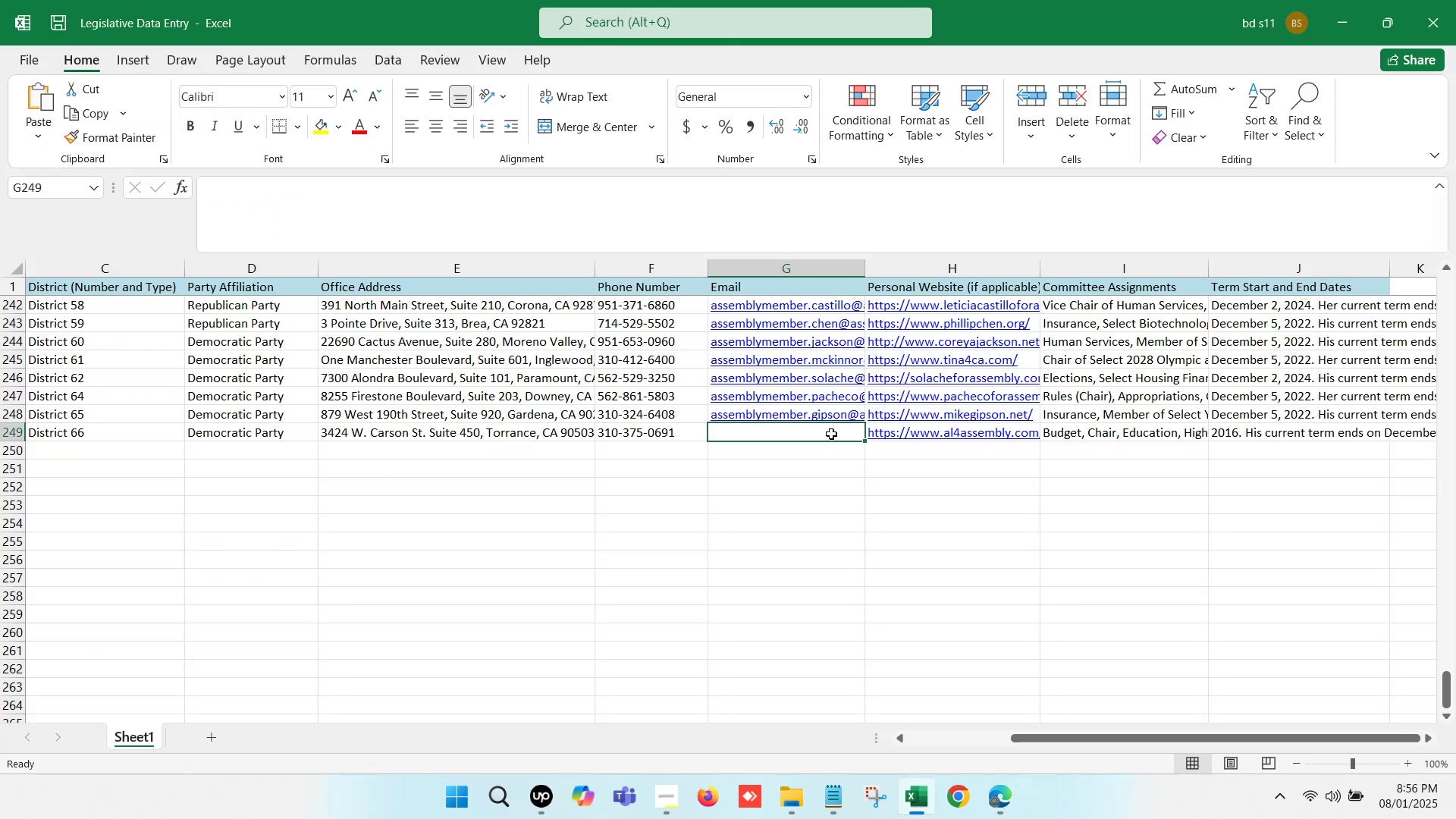 
left_click([829, 434])
 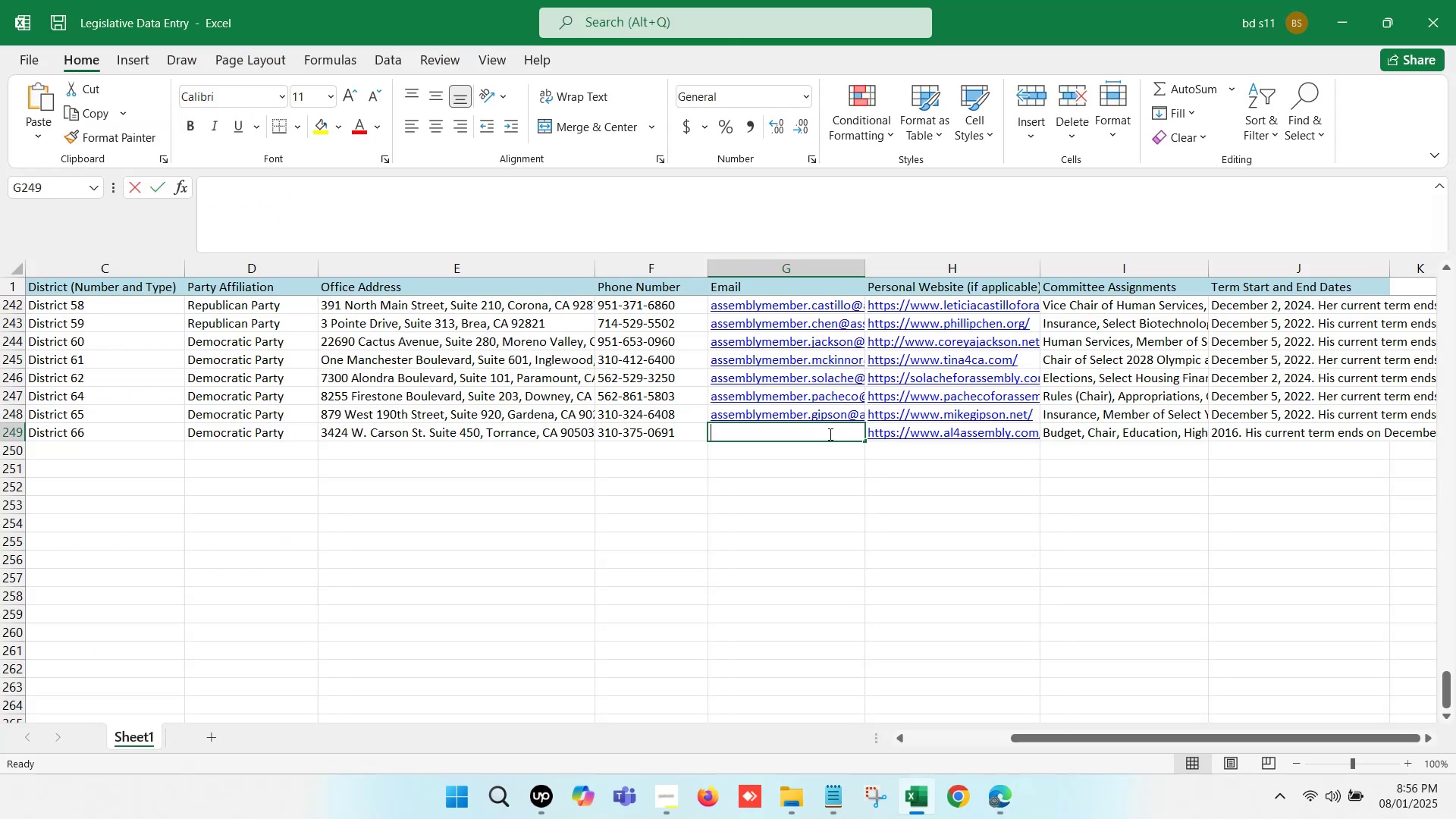 
double_click([829, 434])
 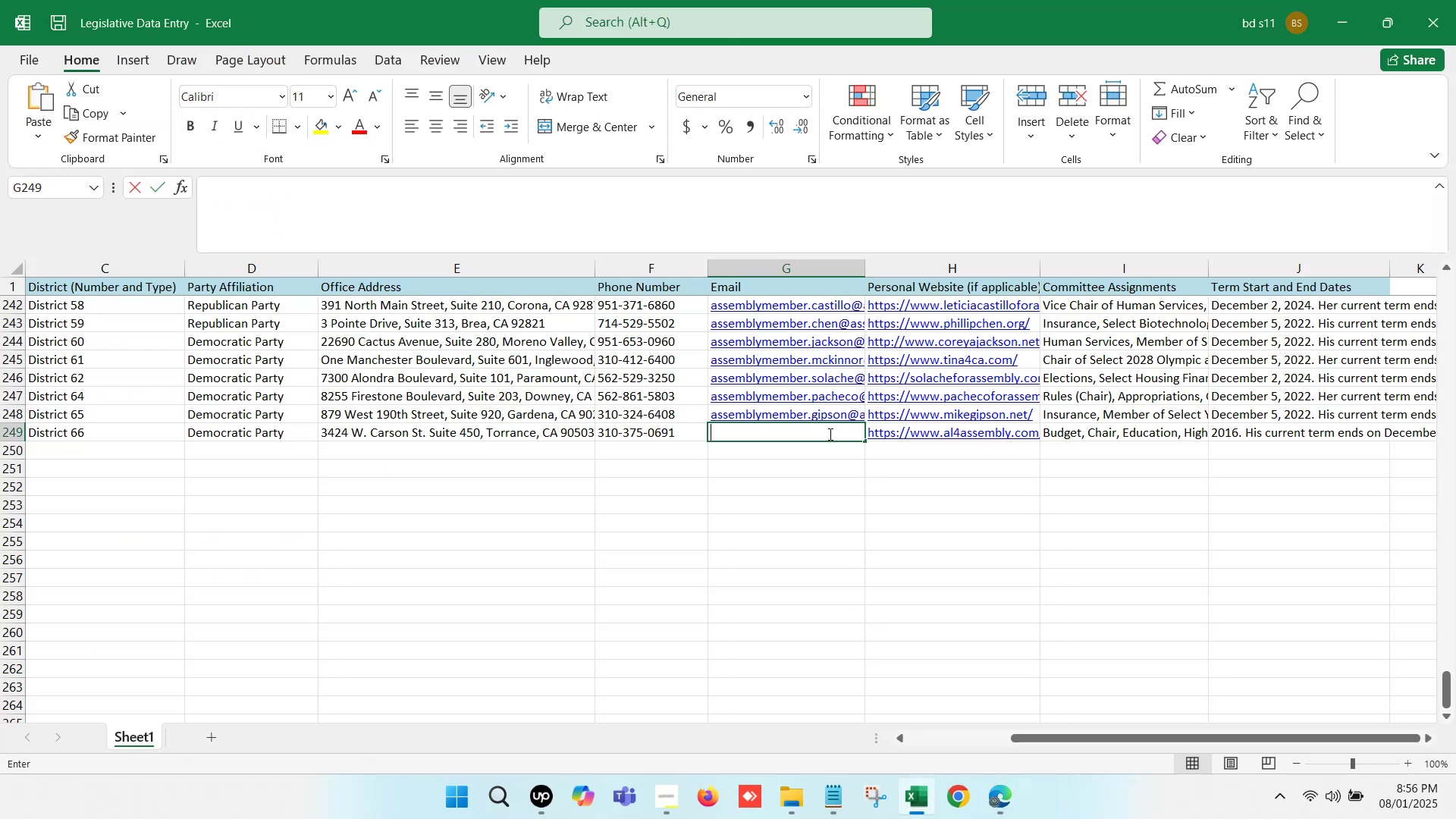 
key(Control+V)
 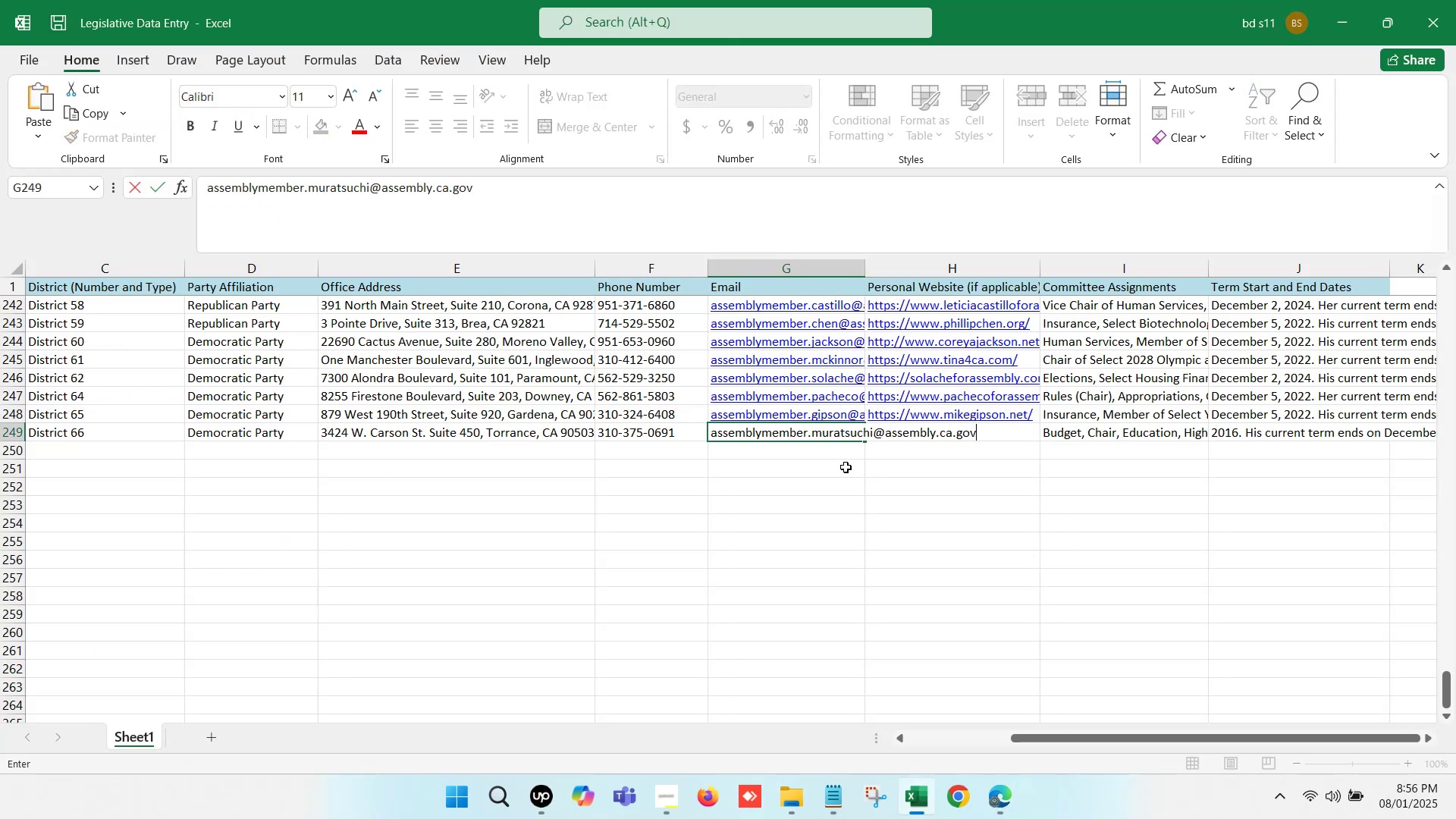 
left_click([846, 467])
 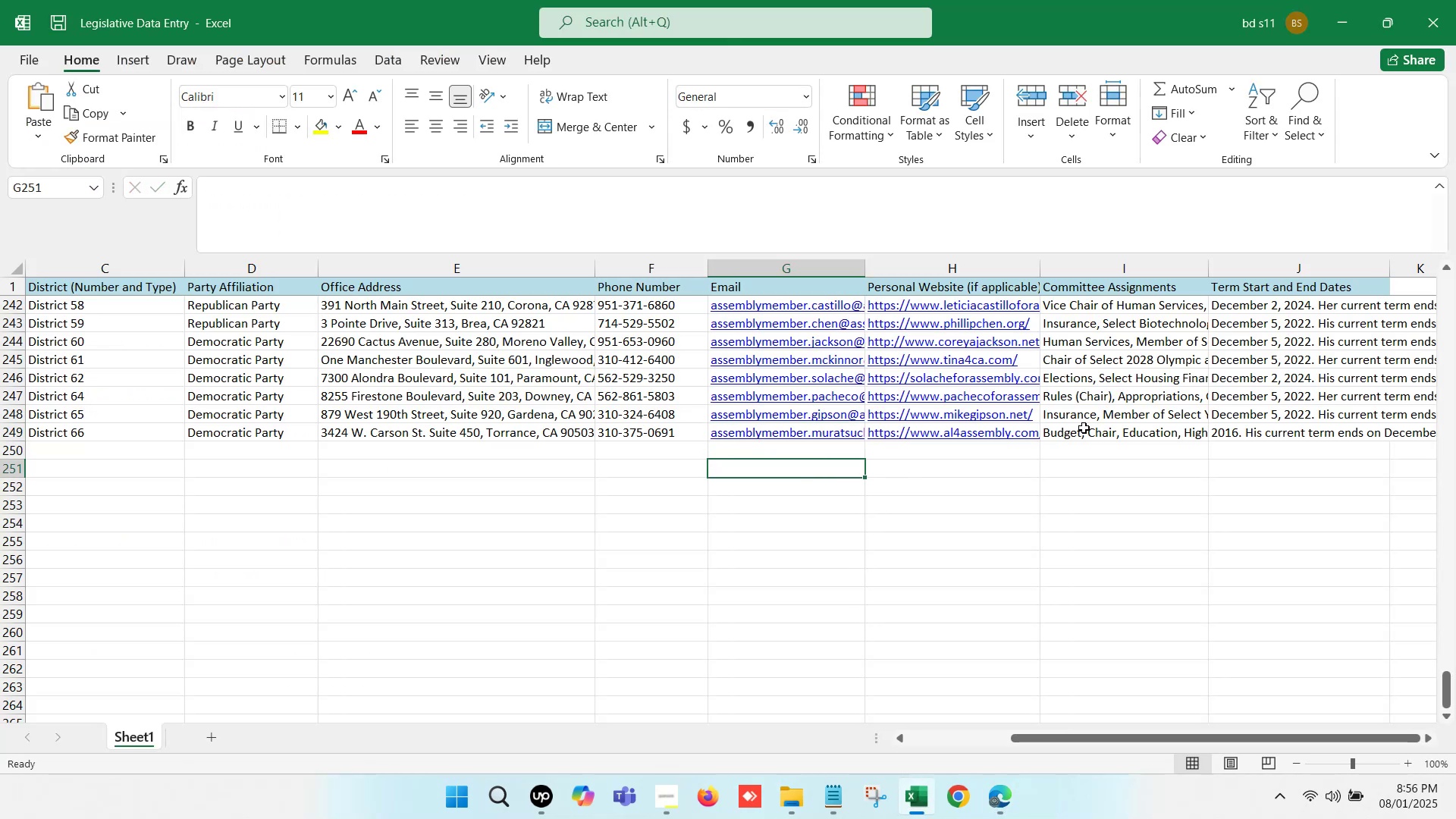 
left_click([1087, 431])
 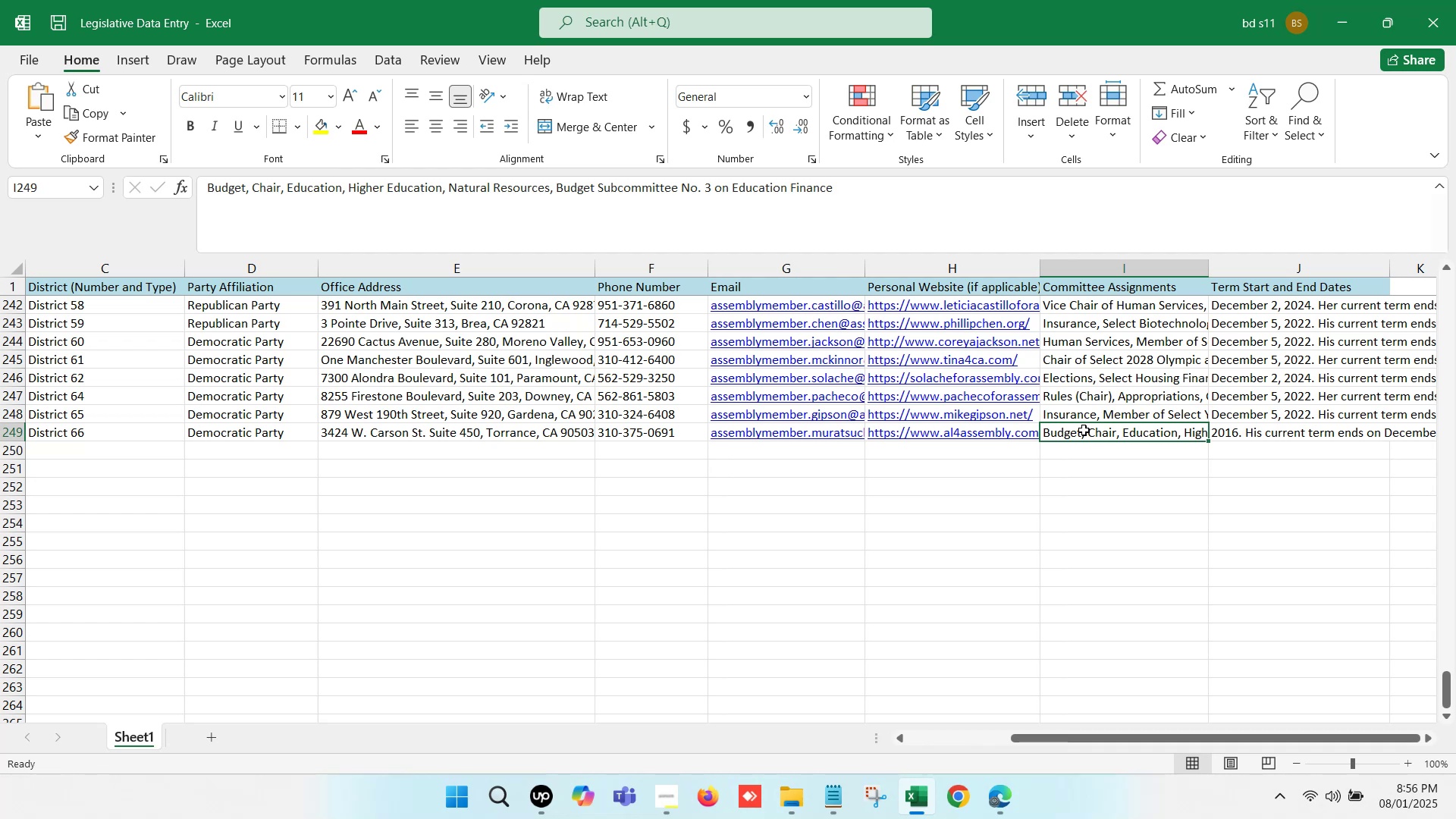 
wait(16.27)
 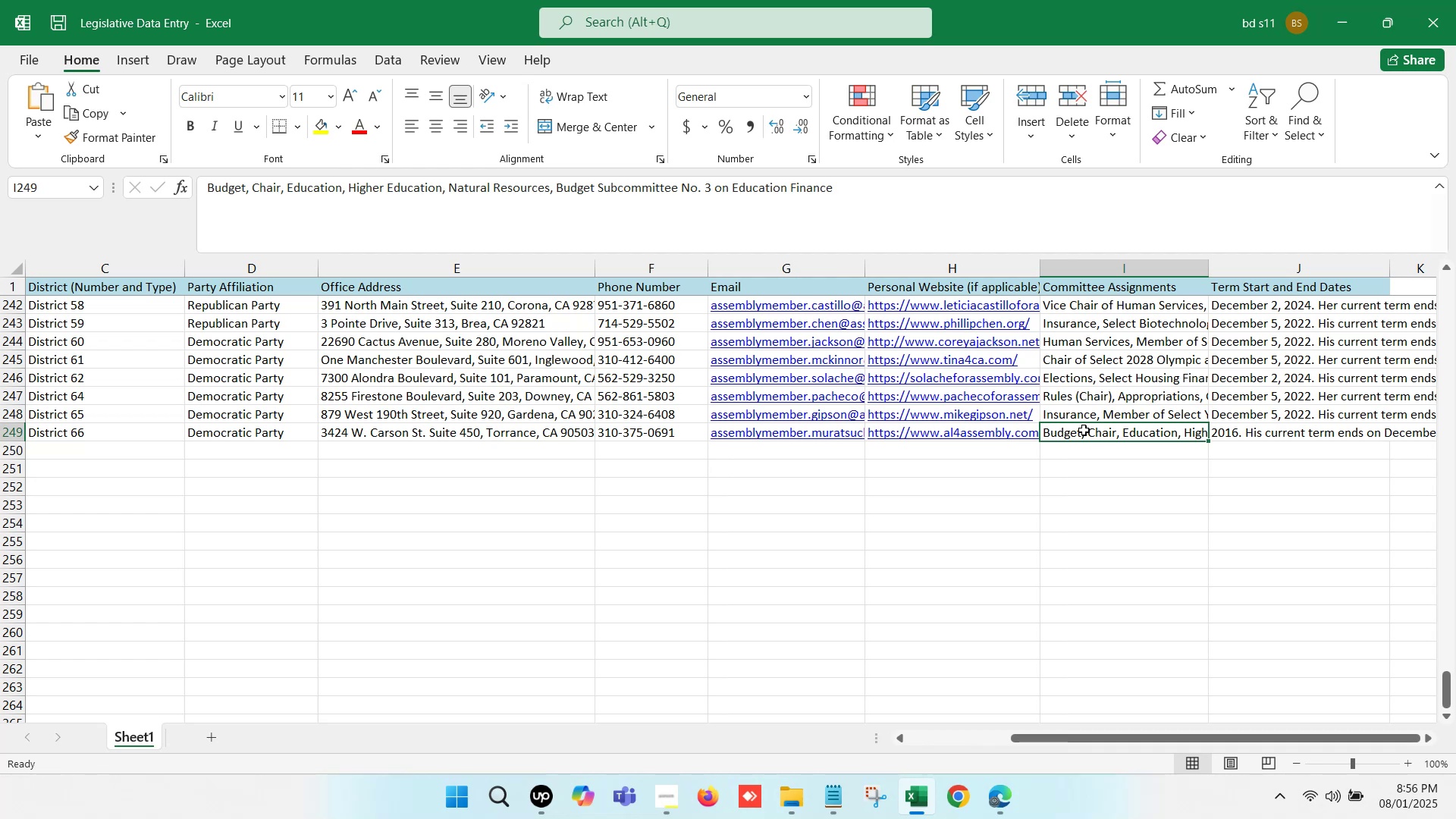 
key(Control+S)
 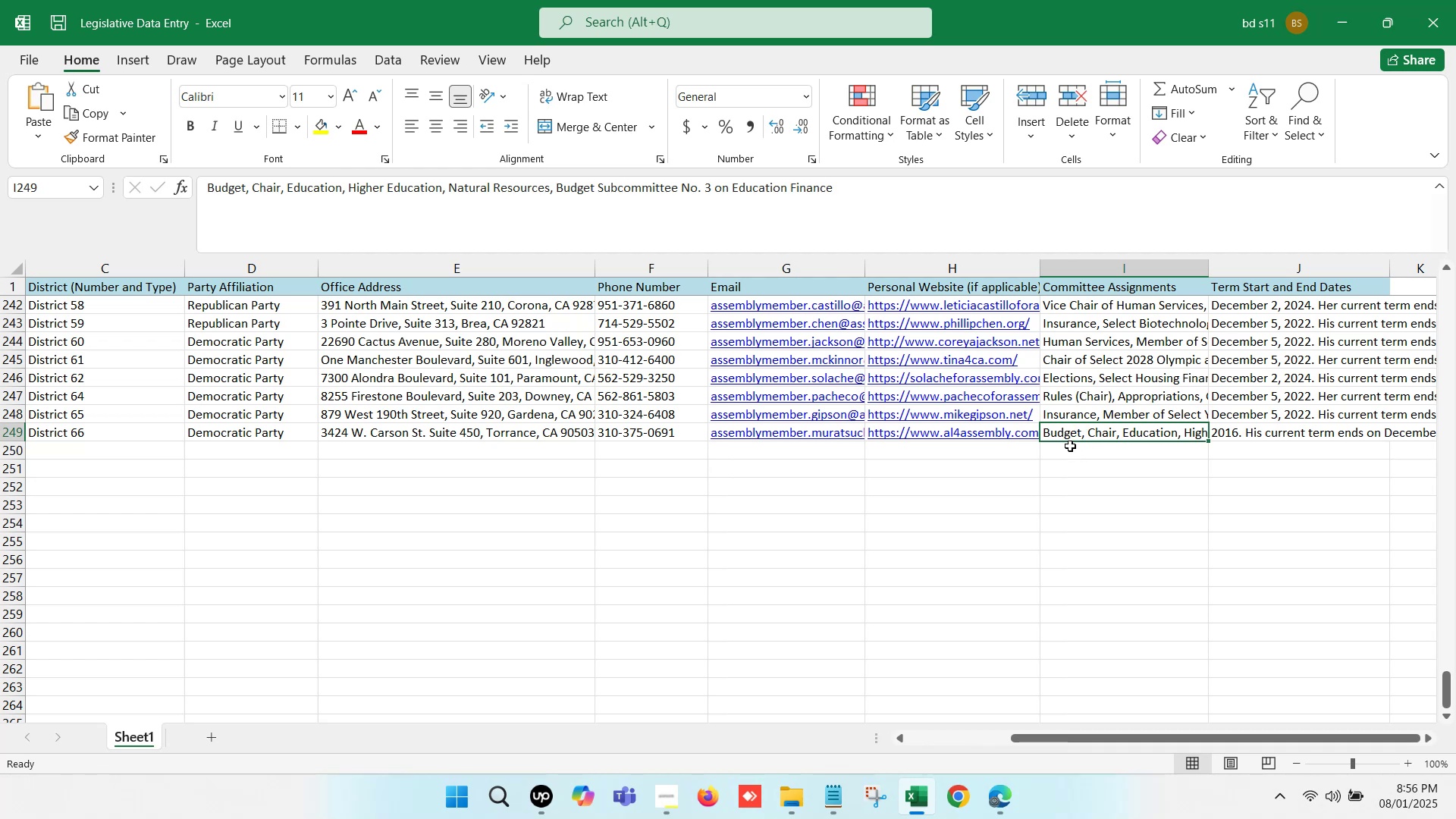 
left_click([1070, 446])
 